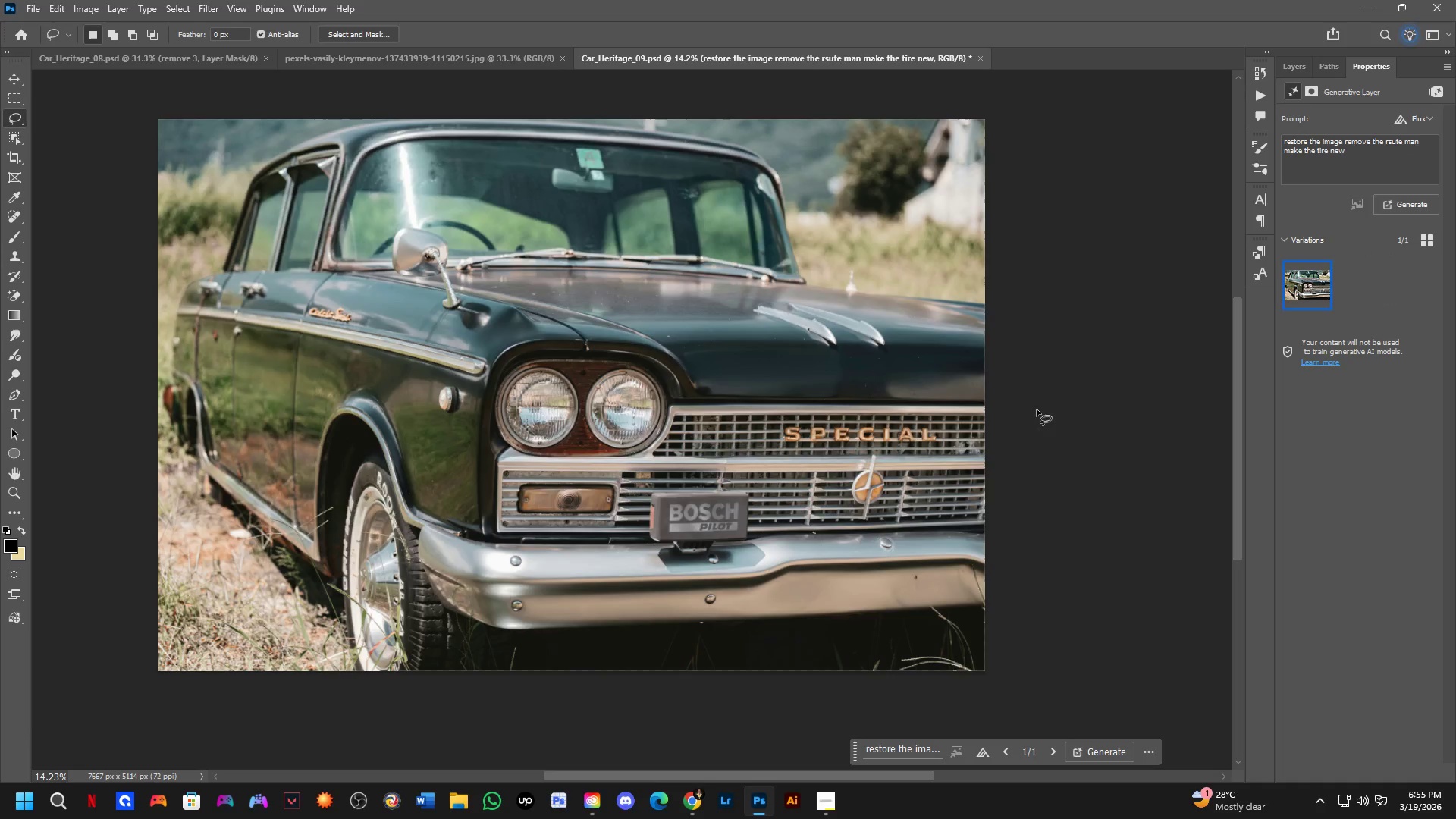 
scroll: coordinate [911, 460], scroll_direction: up, amount: 8.0
 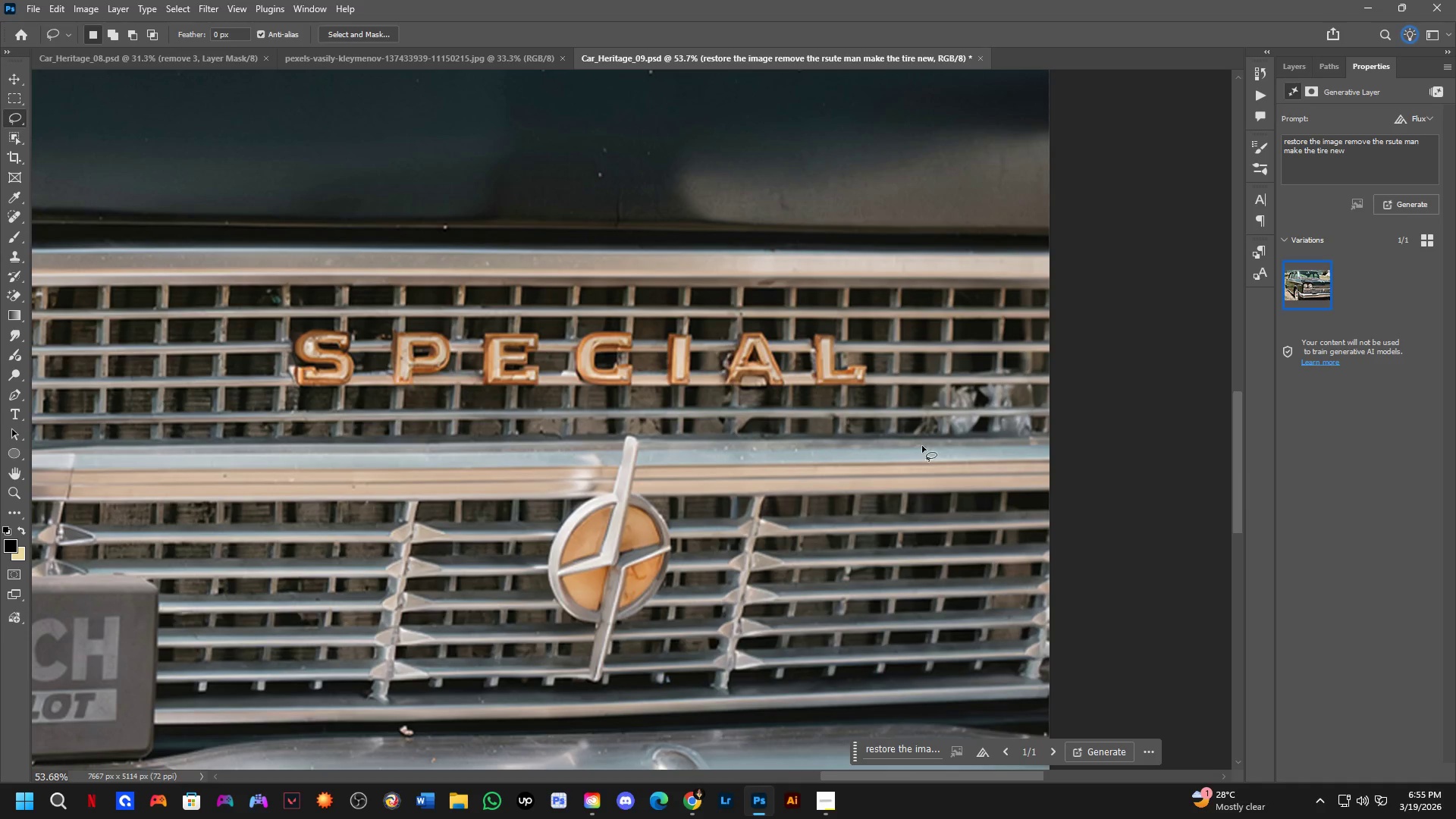 
scroll: coordinate [927, 440], scroll_direction: down, amount: 3.0
 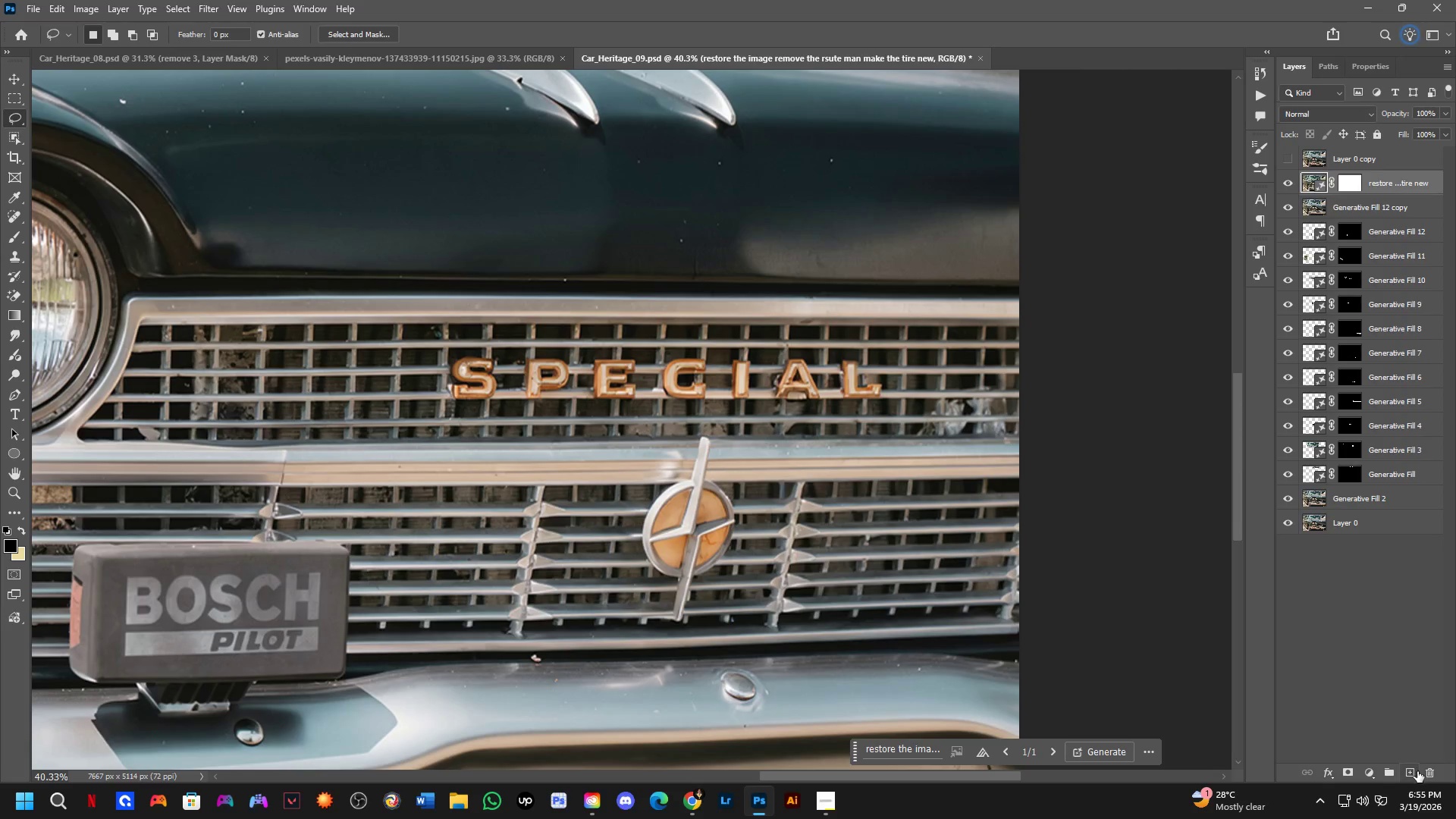 
key(Control+Shift+ShiftLeft)
 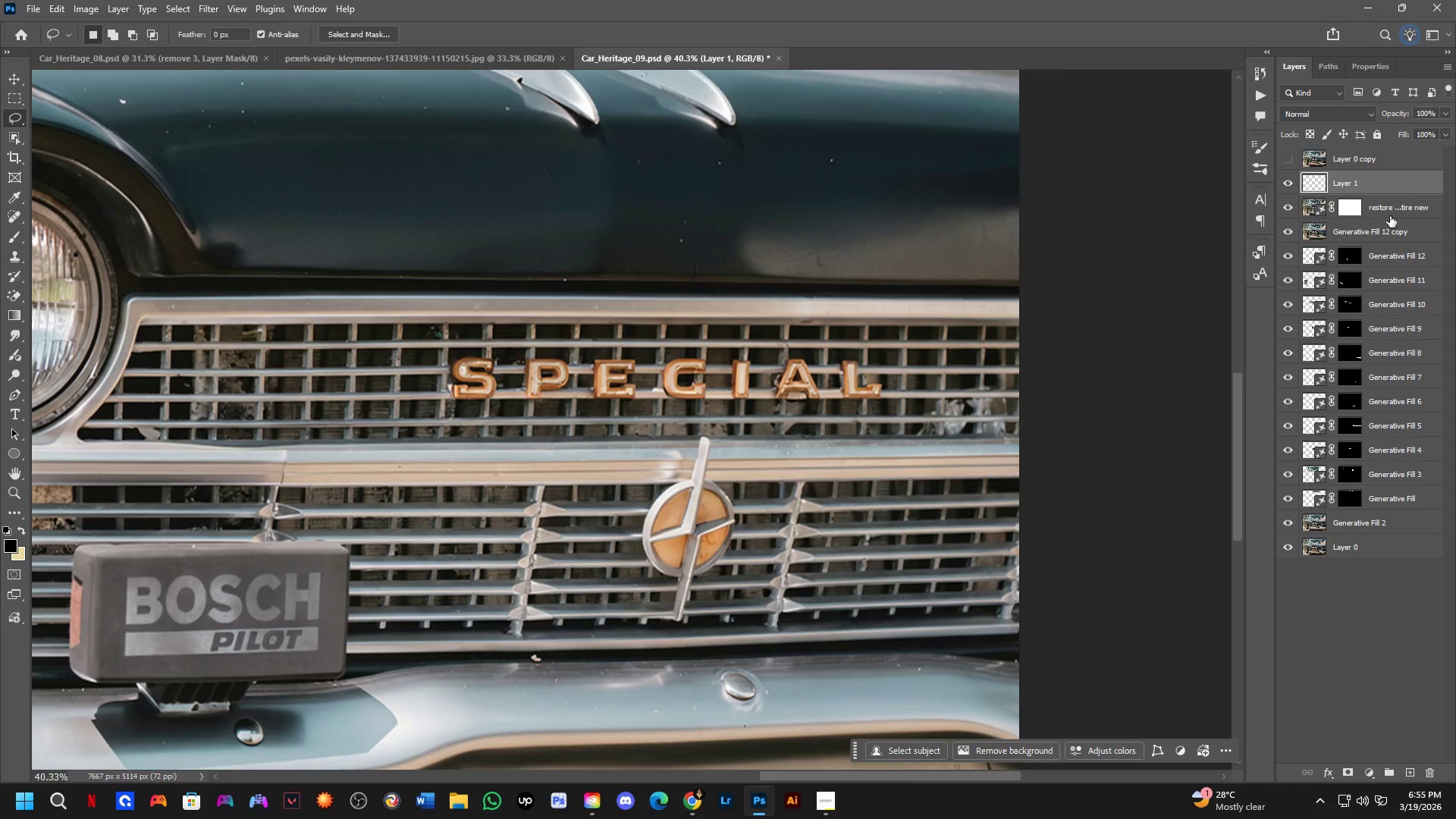 
left_click([1390, 216])
 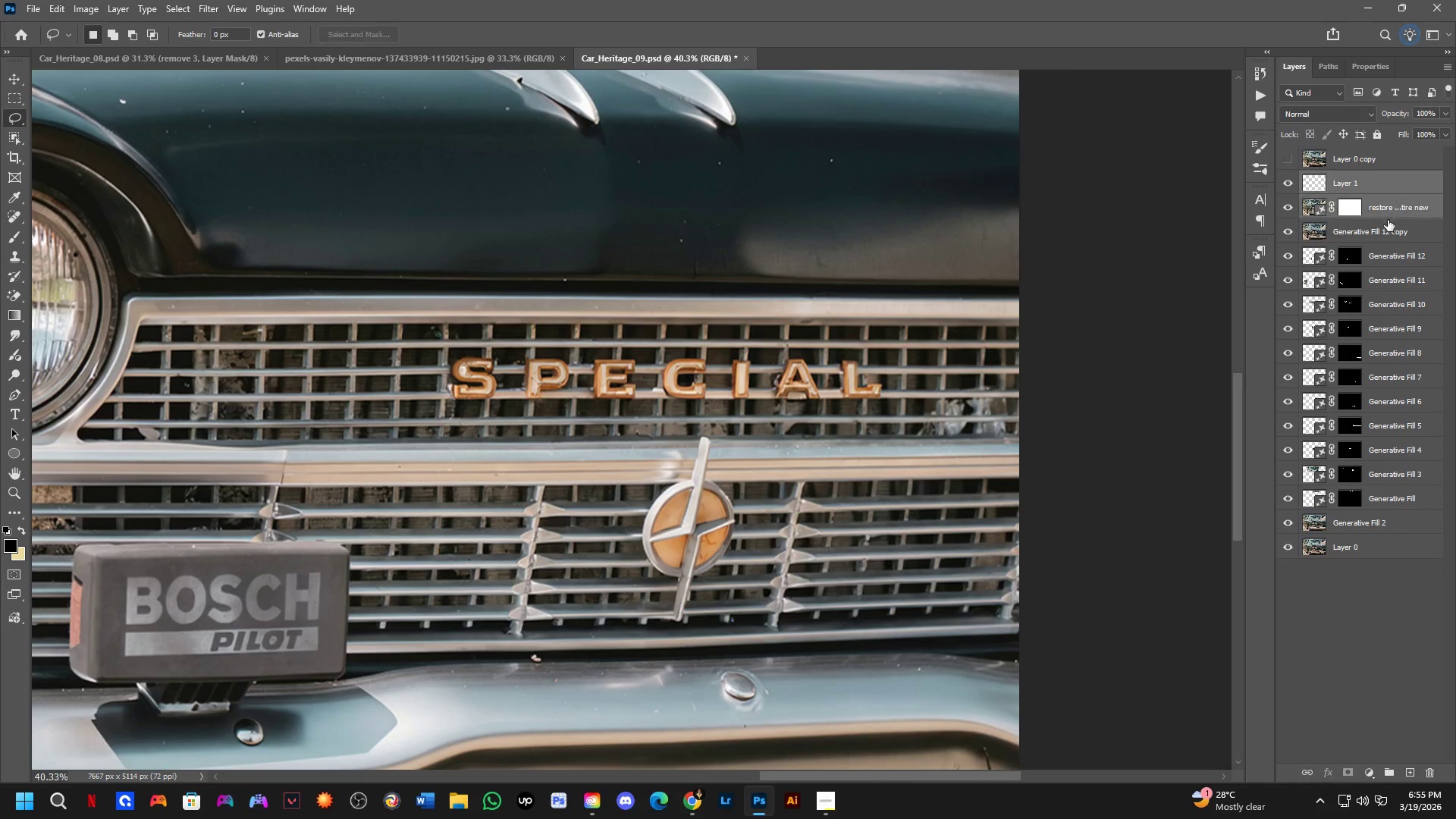 
key(Control+E)
 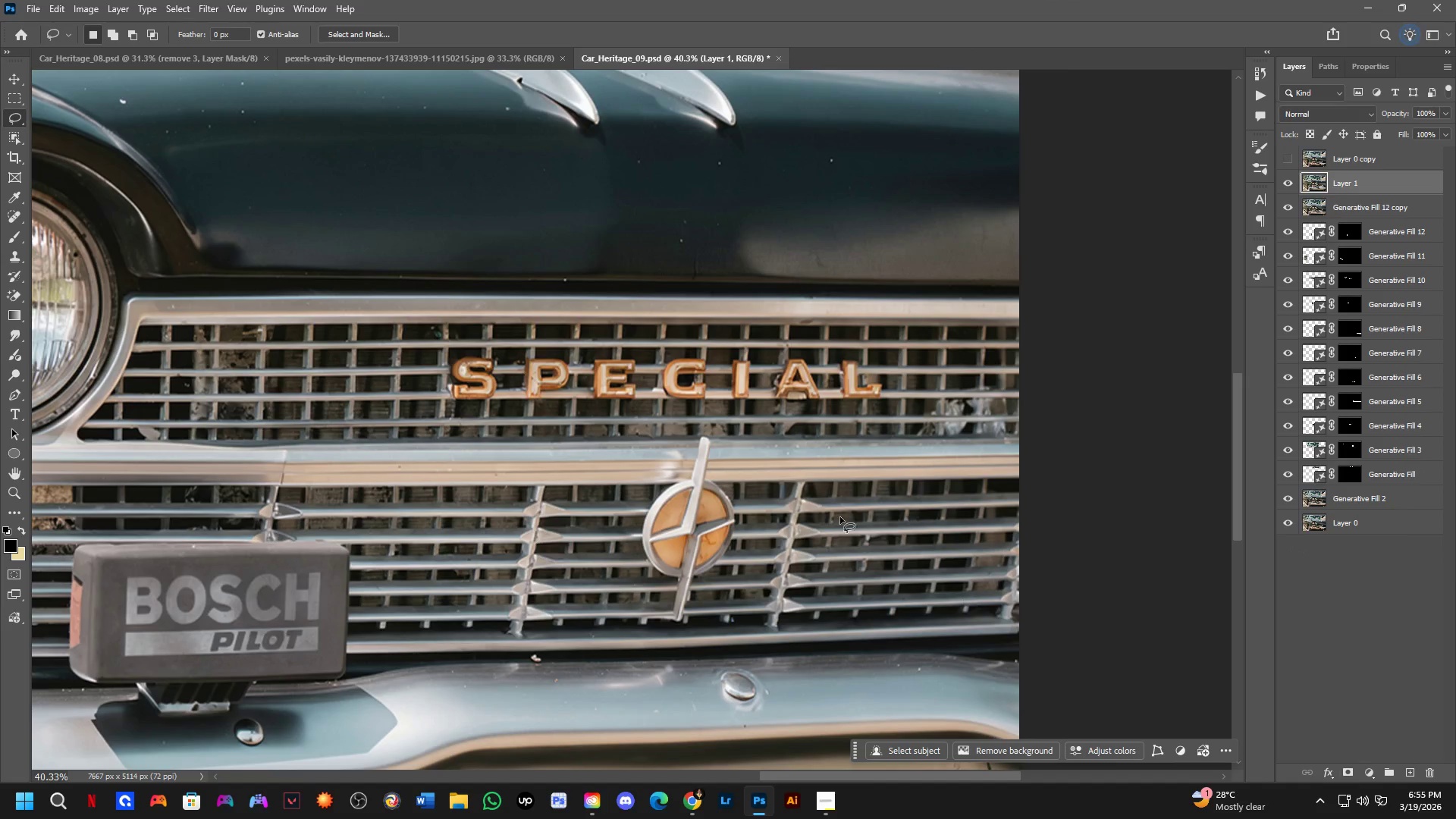 
hold_key(key=Space, duration=0.64)
 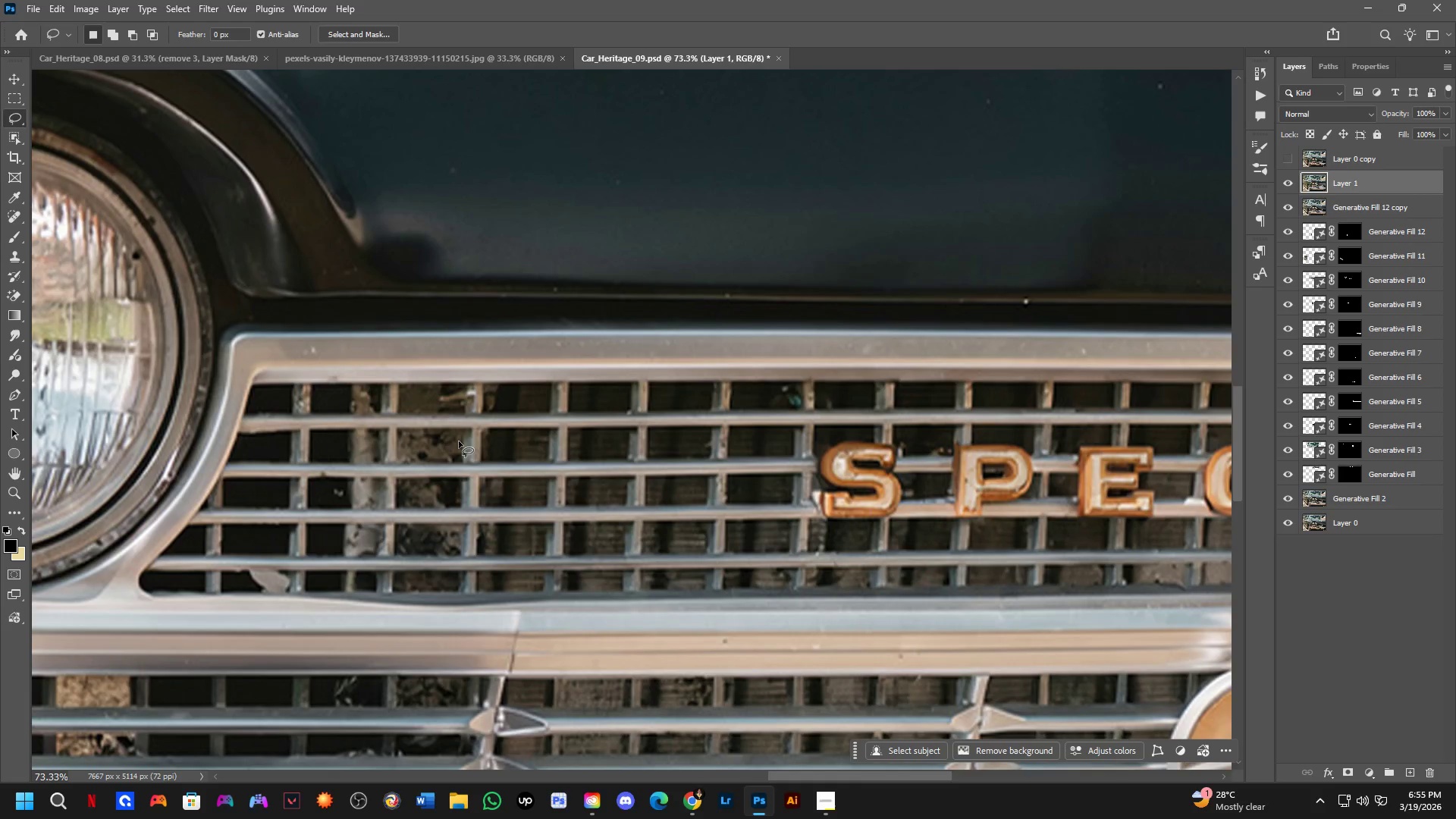 
left_click_drag(start_coordinate=[293, 417], to_coordinate=[503, 510])
 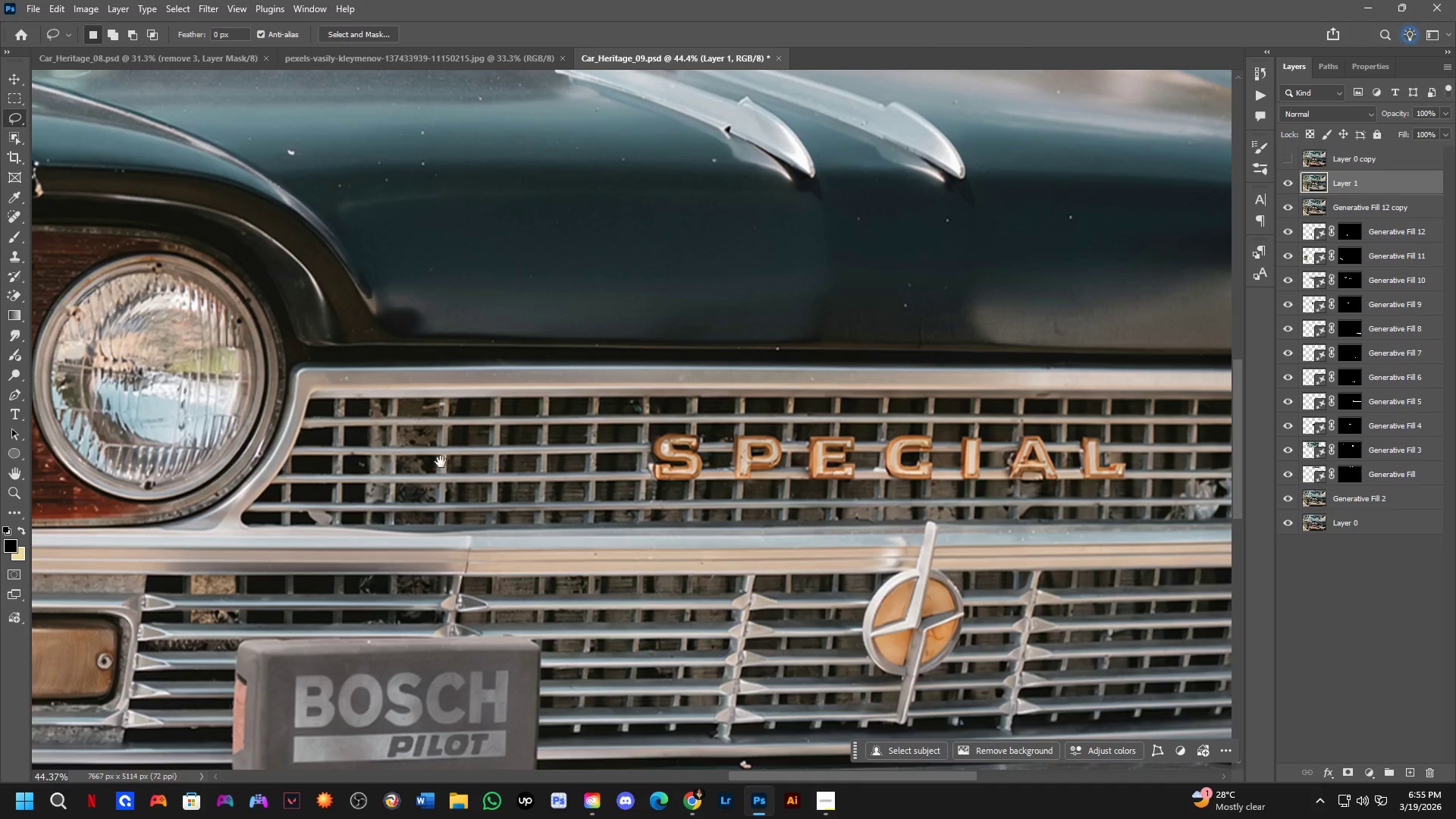 
scroll: coordinate [530, 519], scroll_direction: up, amount: 1.0
 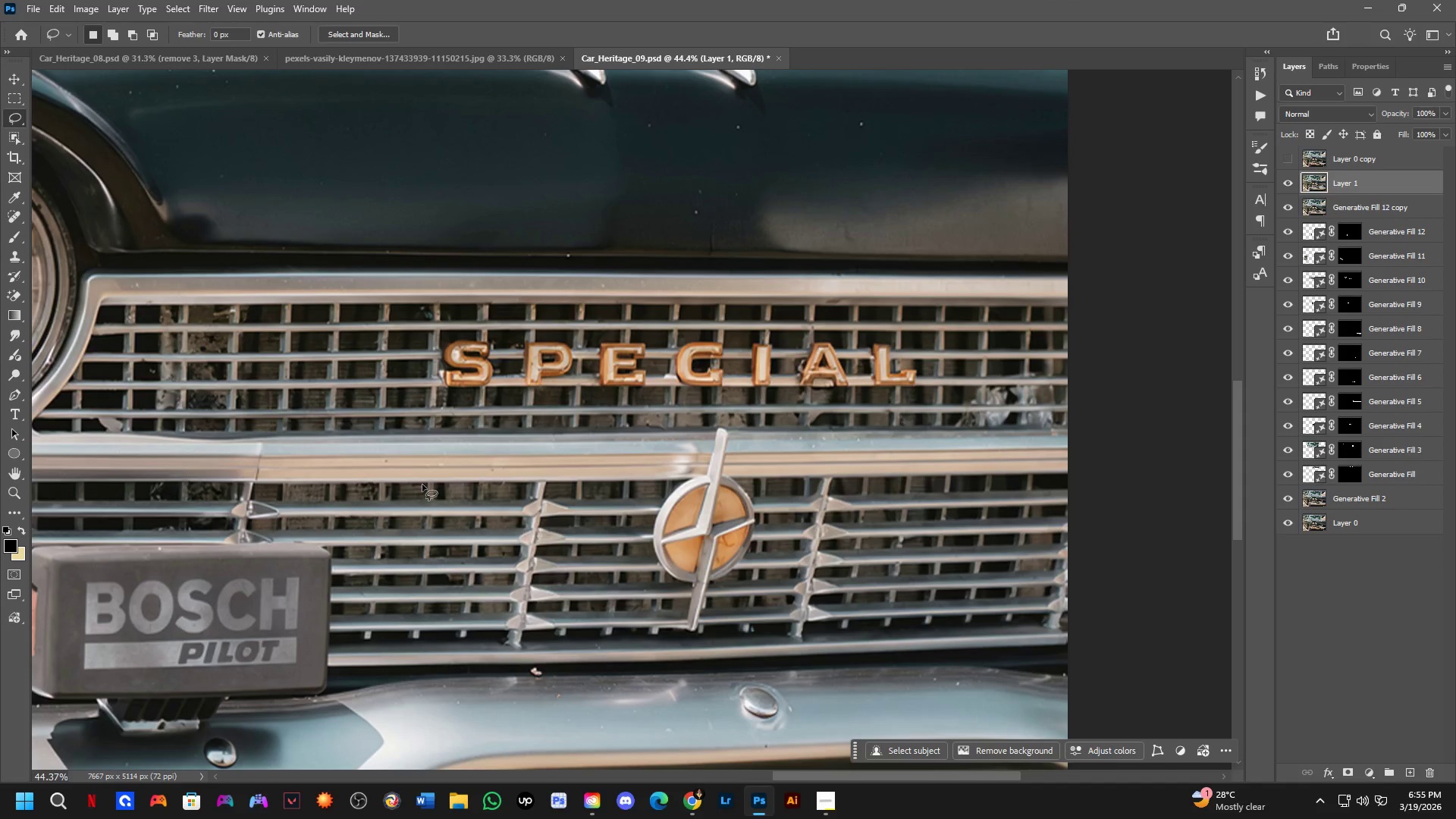 
key(Shift+ShiftLeft)
 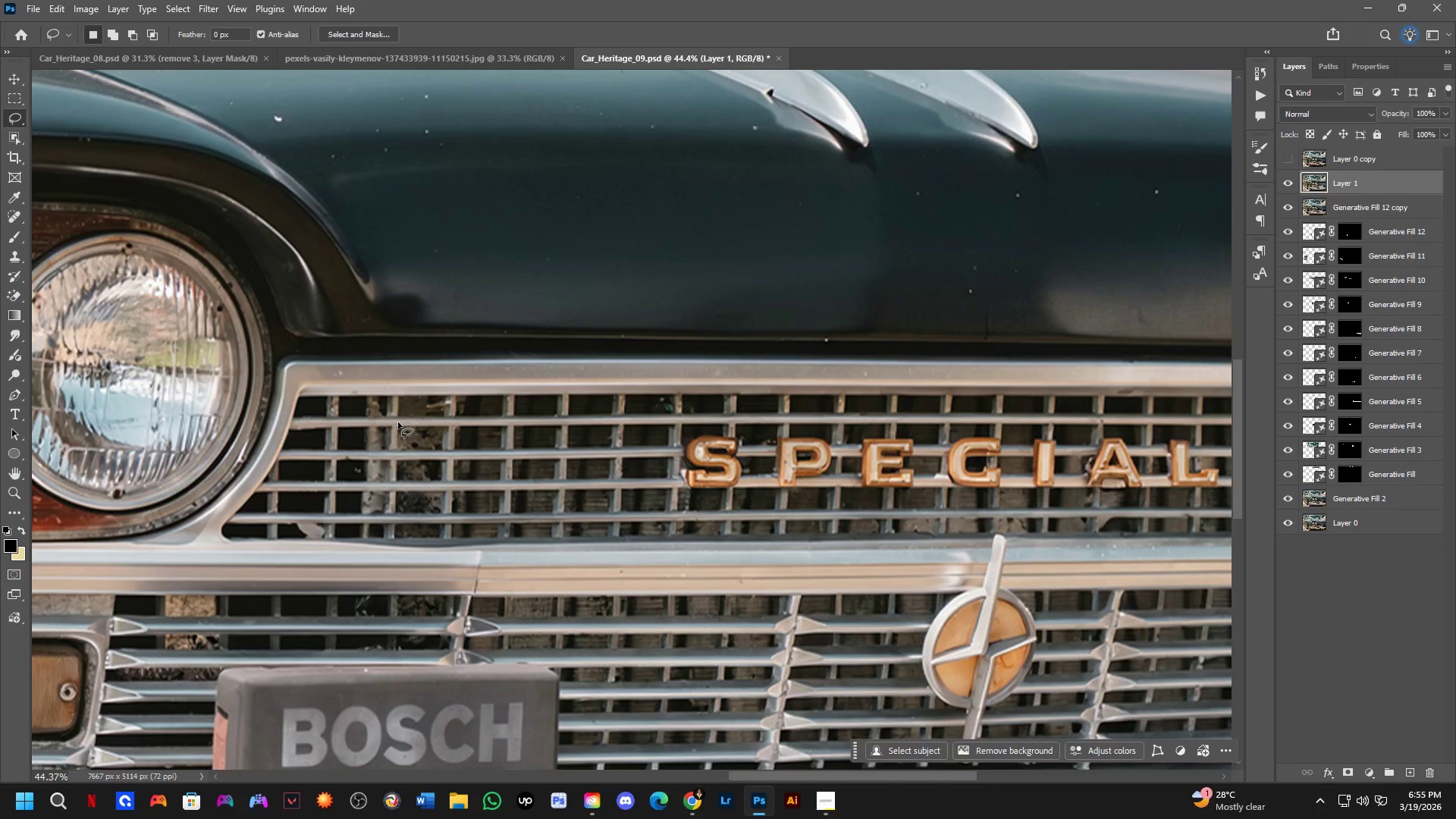 
scroll: coordinate [398, 422], scroll_direction: up, amount: 3.0
 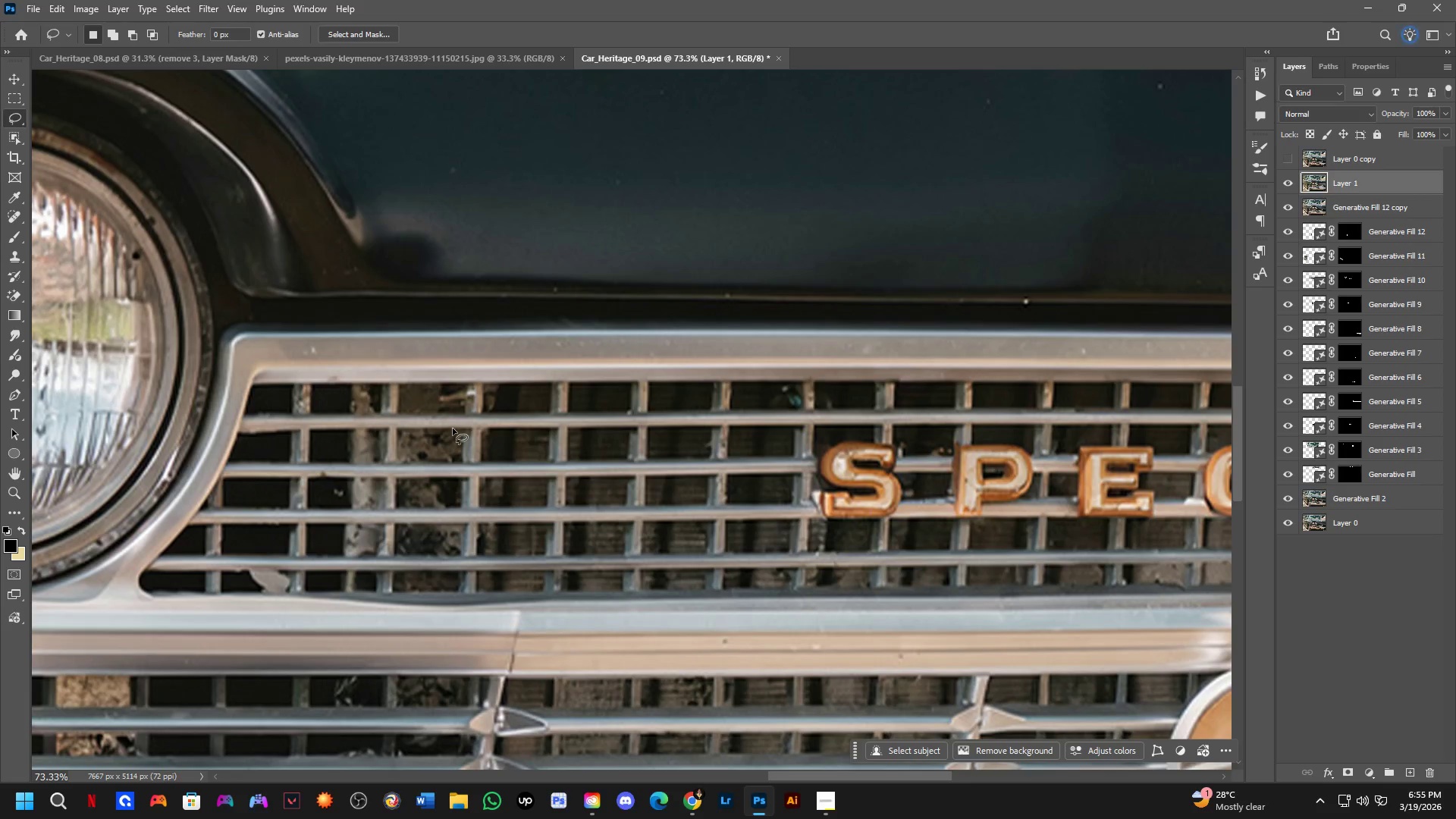 
key(Shift+ShiftLeft)
 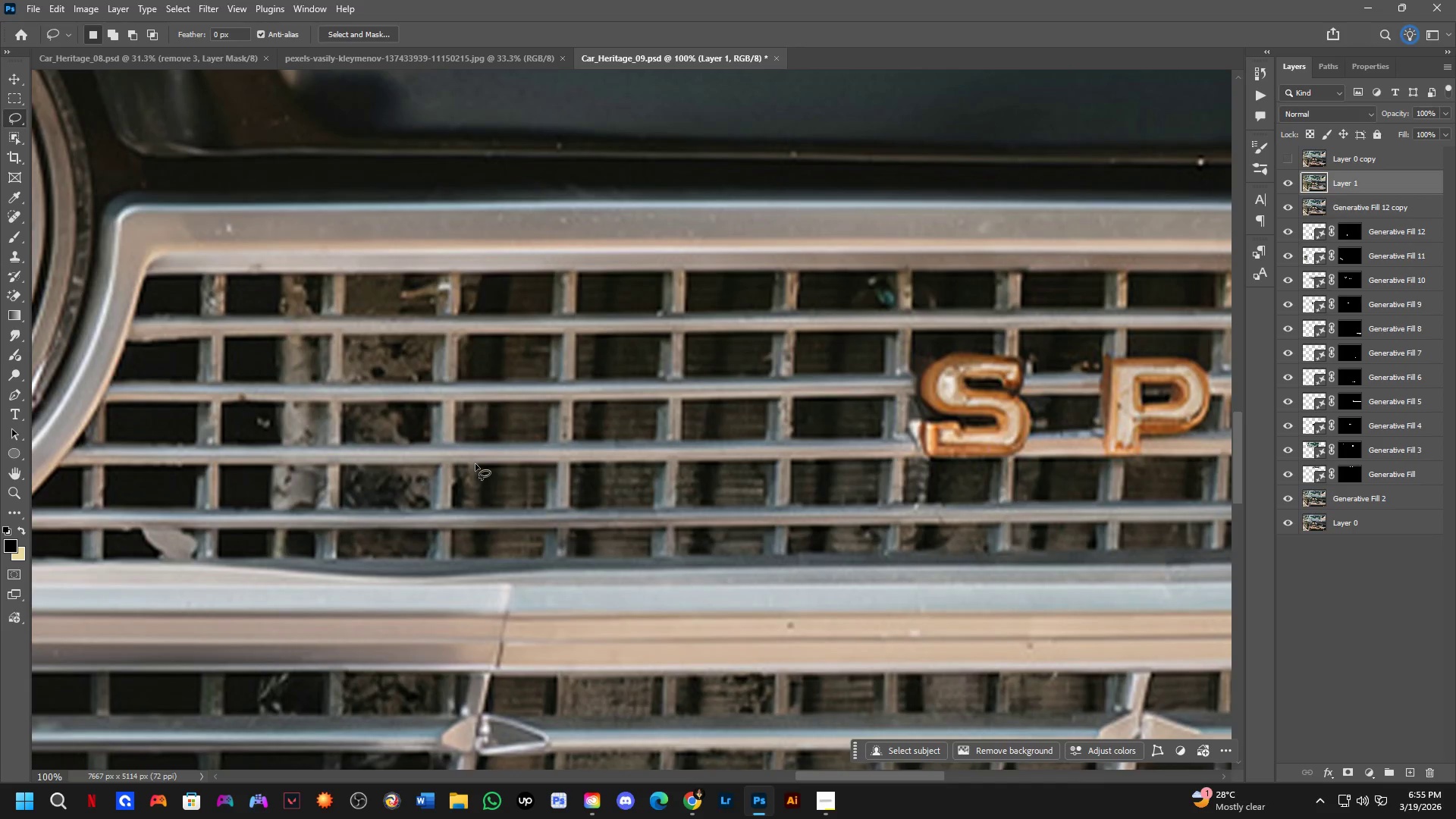 
scroll: coordinate [466, 473], scroll_direction: down, amount: 5.0
 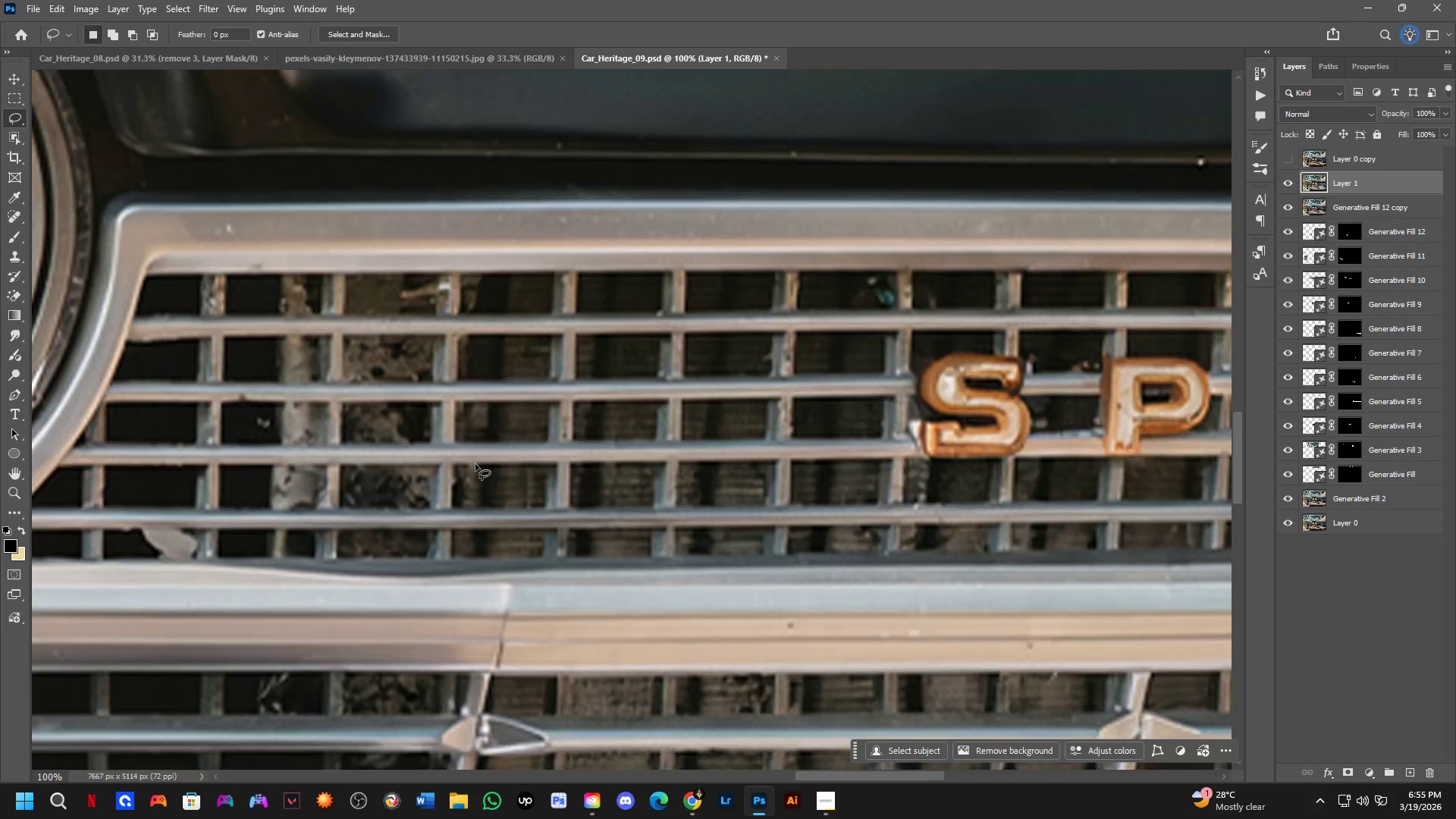 
scroll: coordinate [479, 464], scroll_direction: up, amount: 4.0
 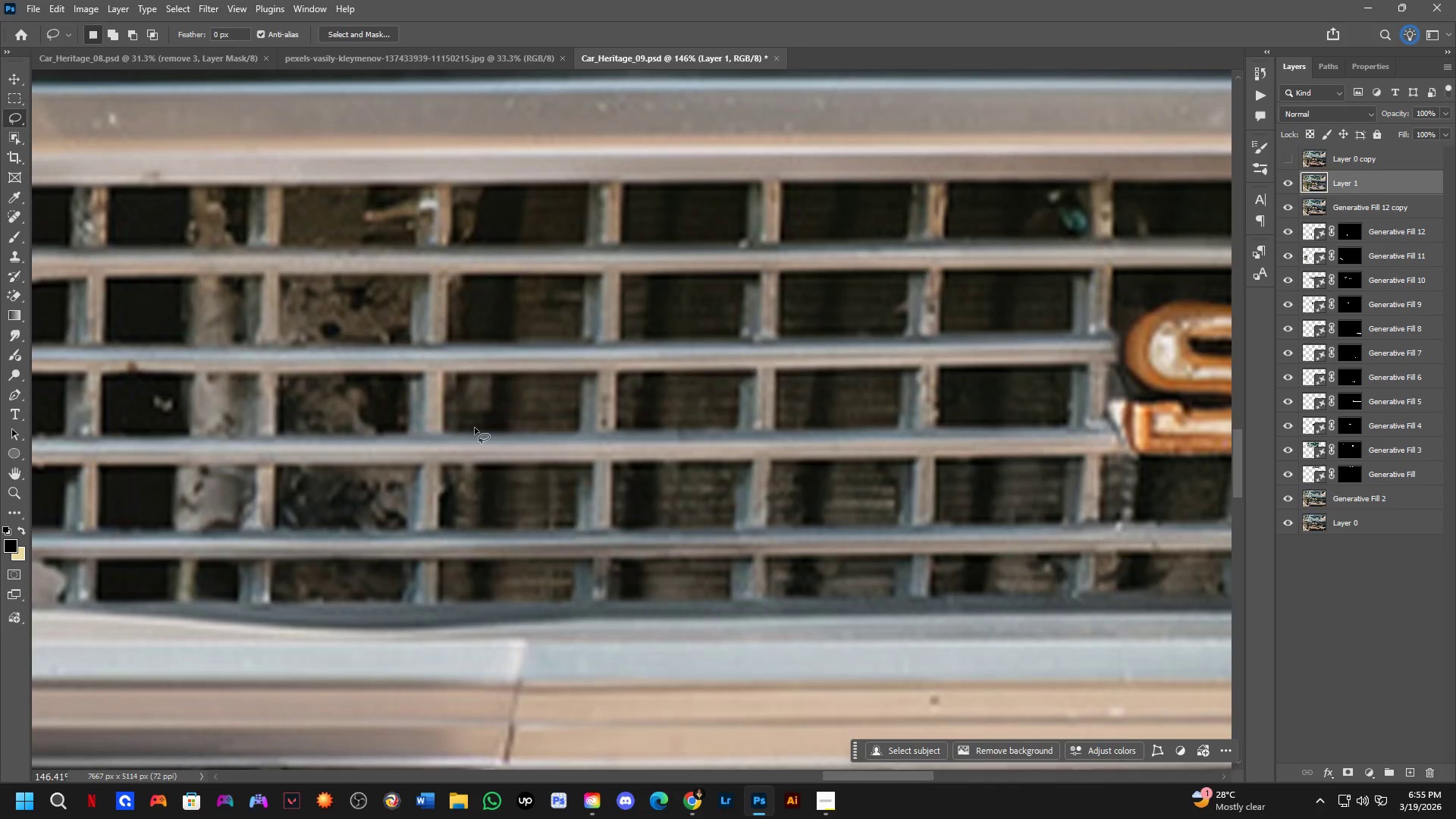 
key(M)
 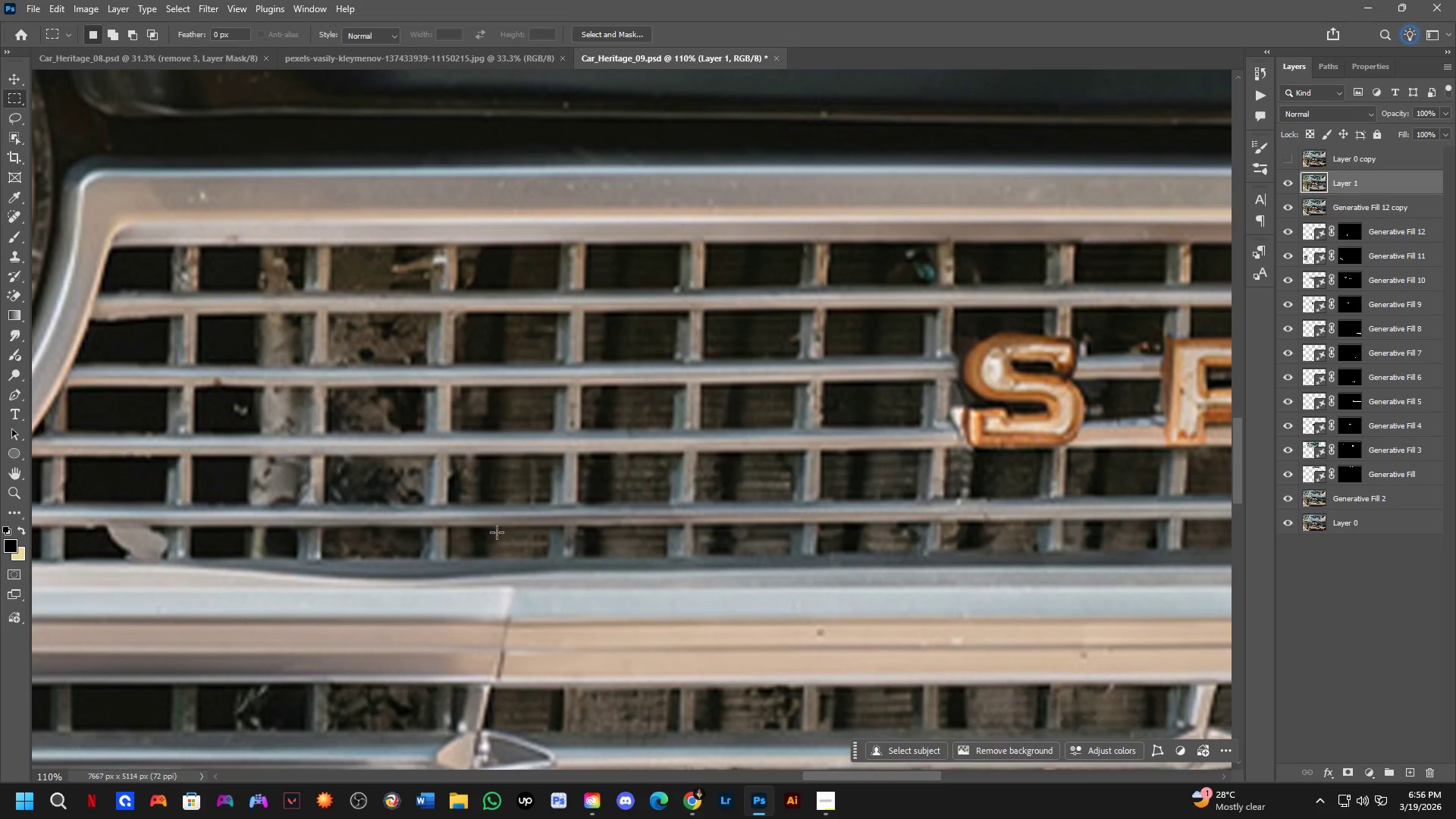 
scroll: coordinate [475, 428], scroll_direction: down, amount: 3.0
 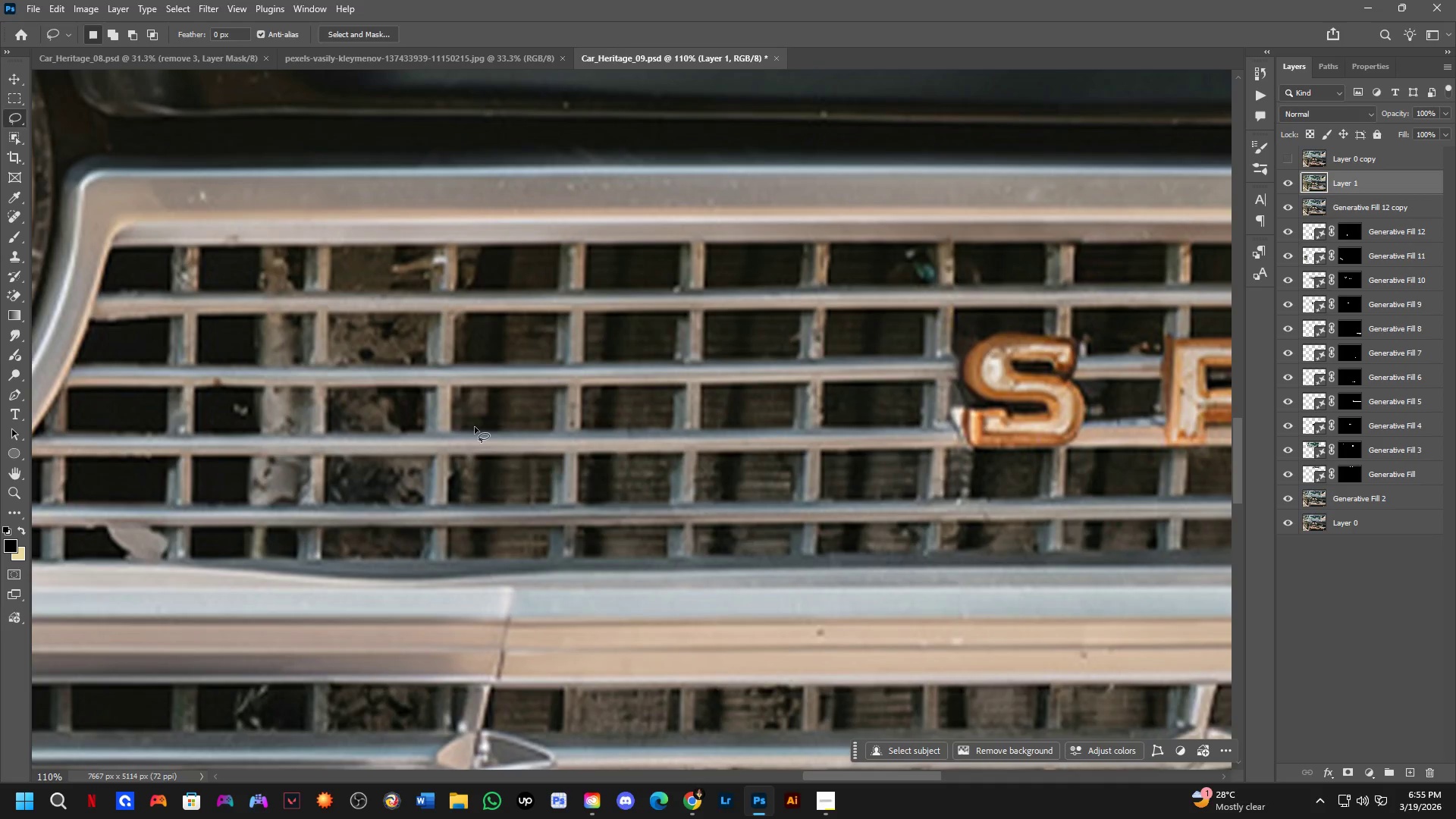 
hold_key(key=Space, duration=0.58)
 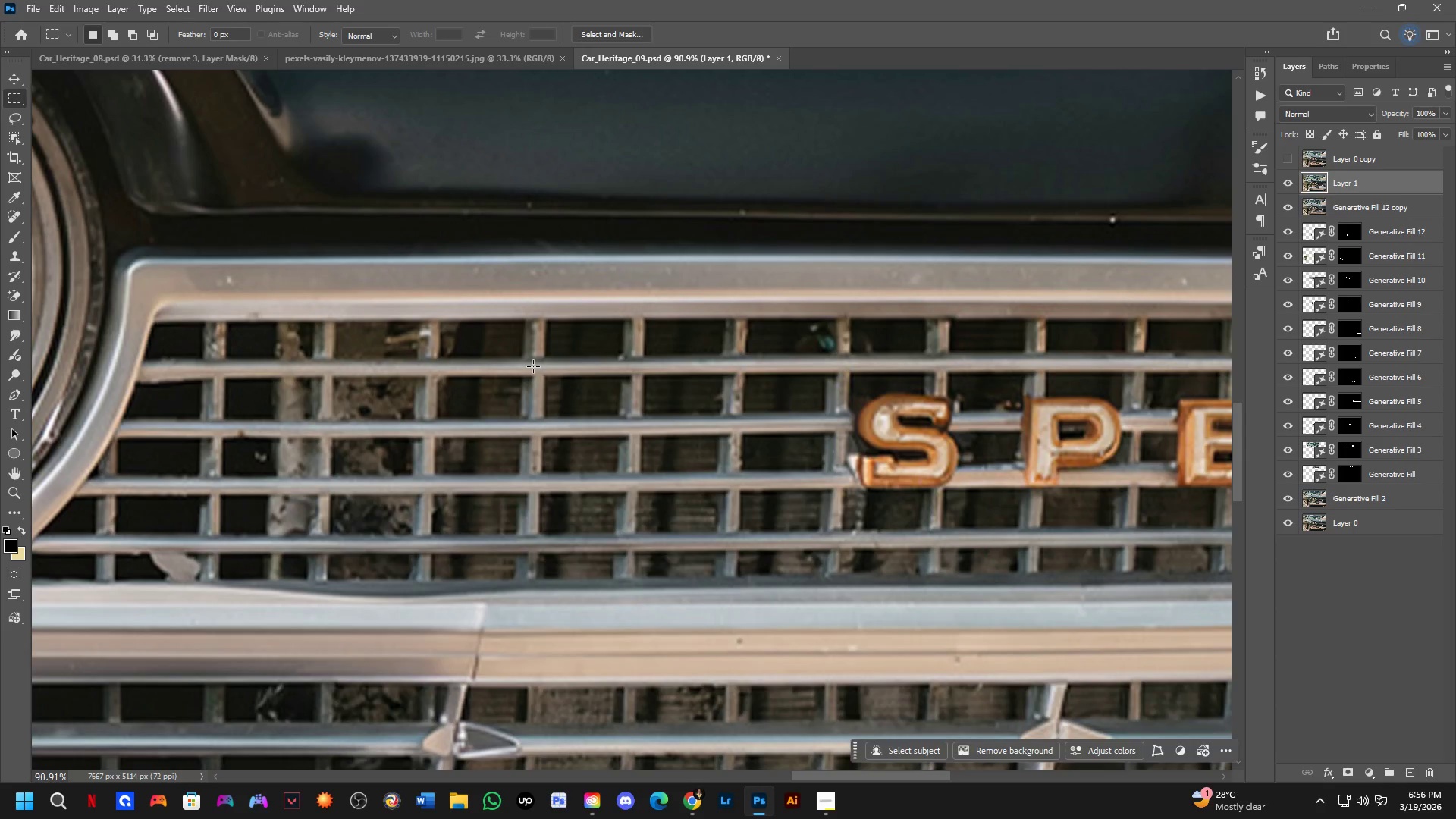 
left_click_drag(start_coordinate=[639, 431], to_coordinate=[622, 460])
 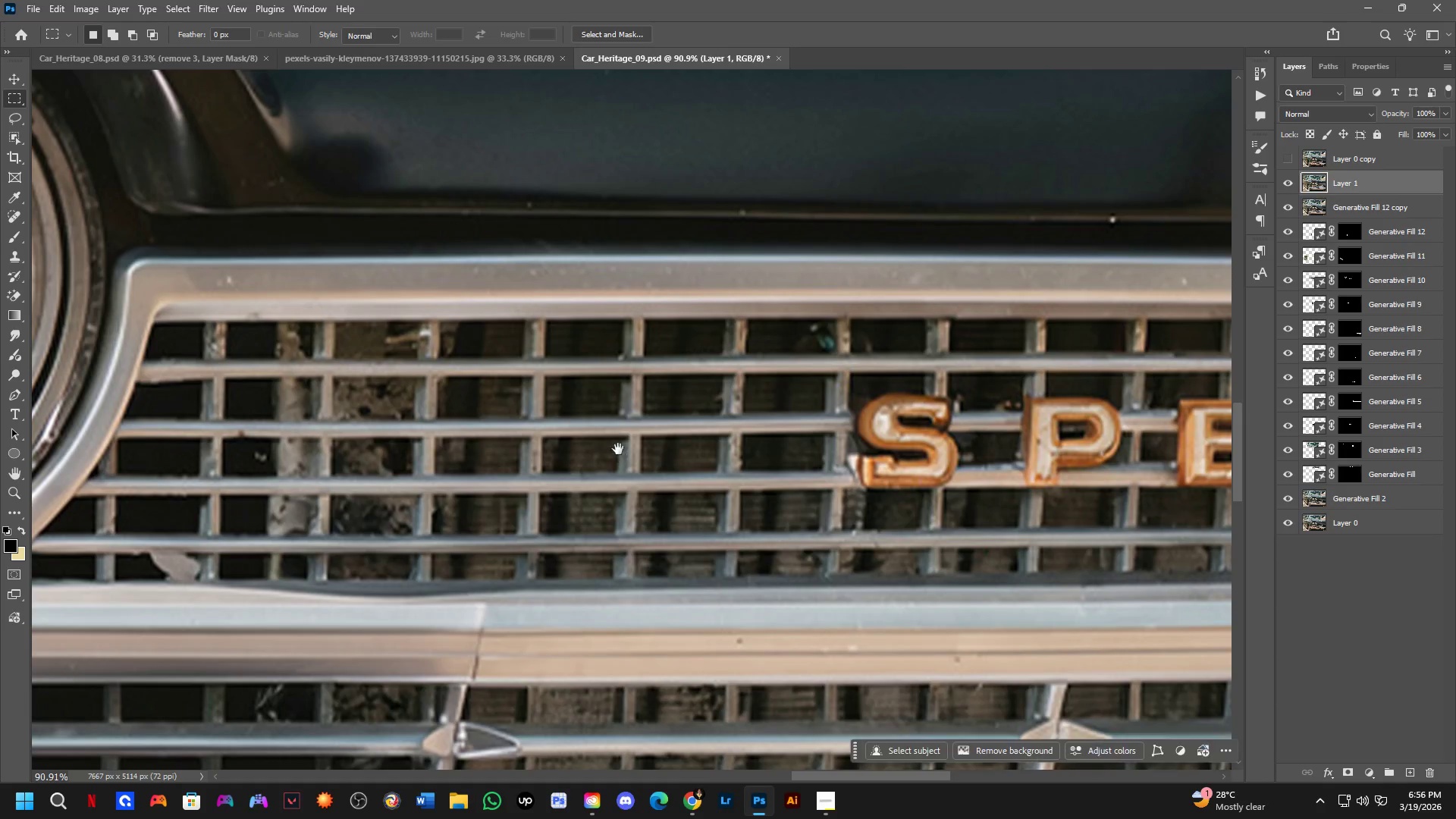 
scroll: coordinate [461, 519], scroll_direction: down, amount: 2.0
 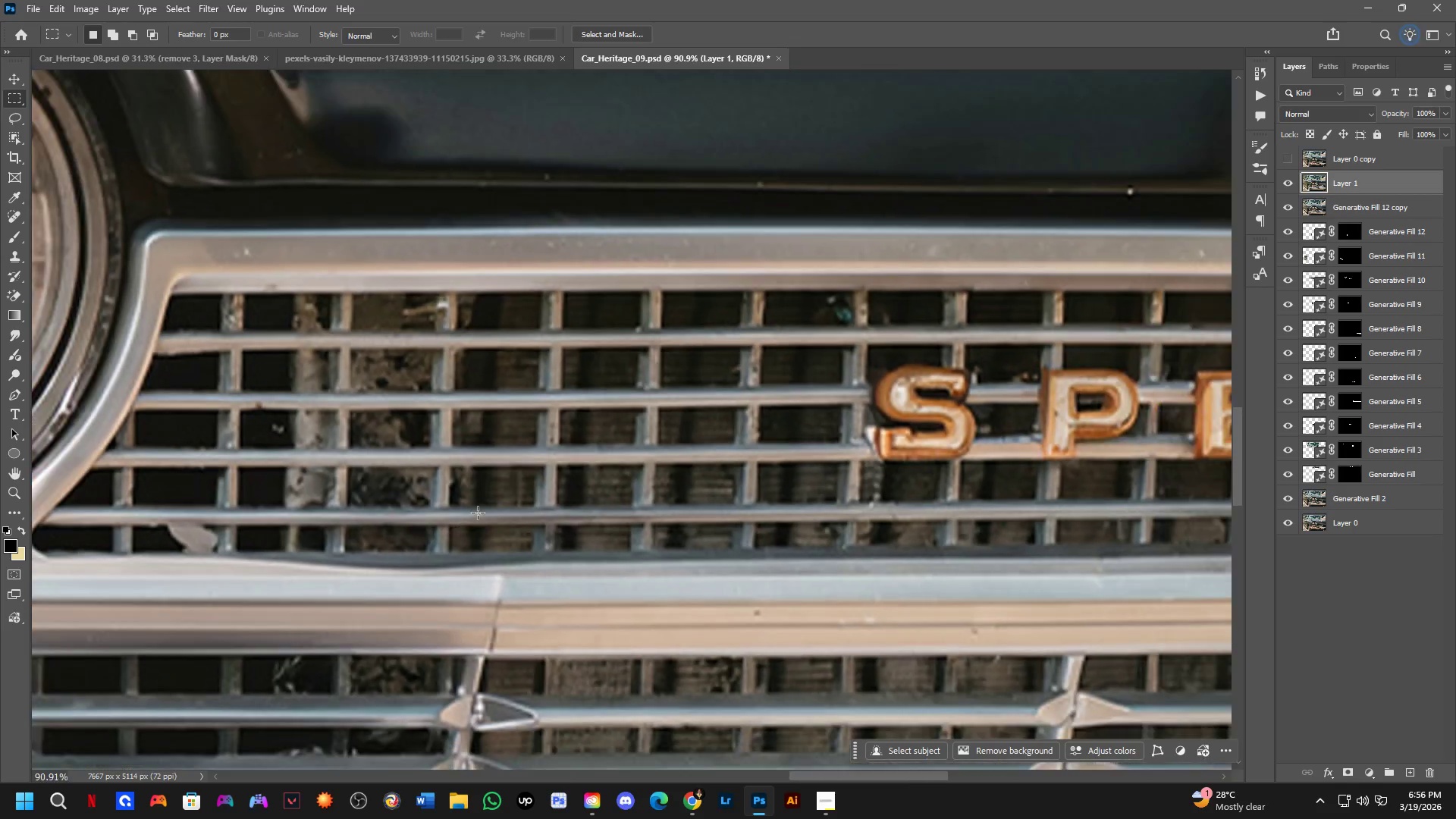 
hold_key(key=Space, duration=19.31)
 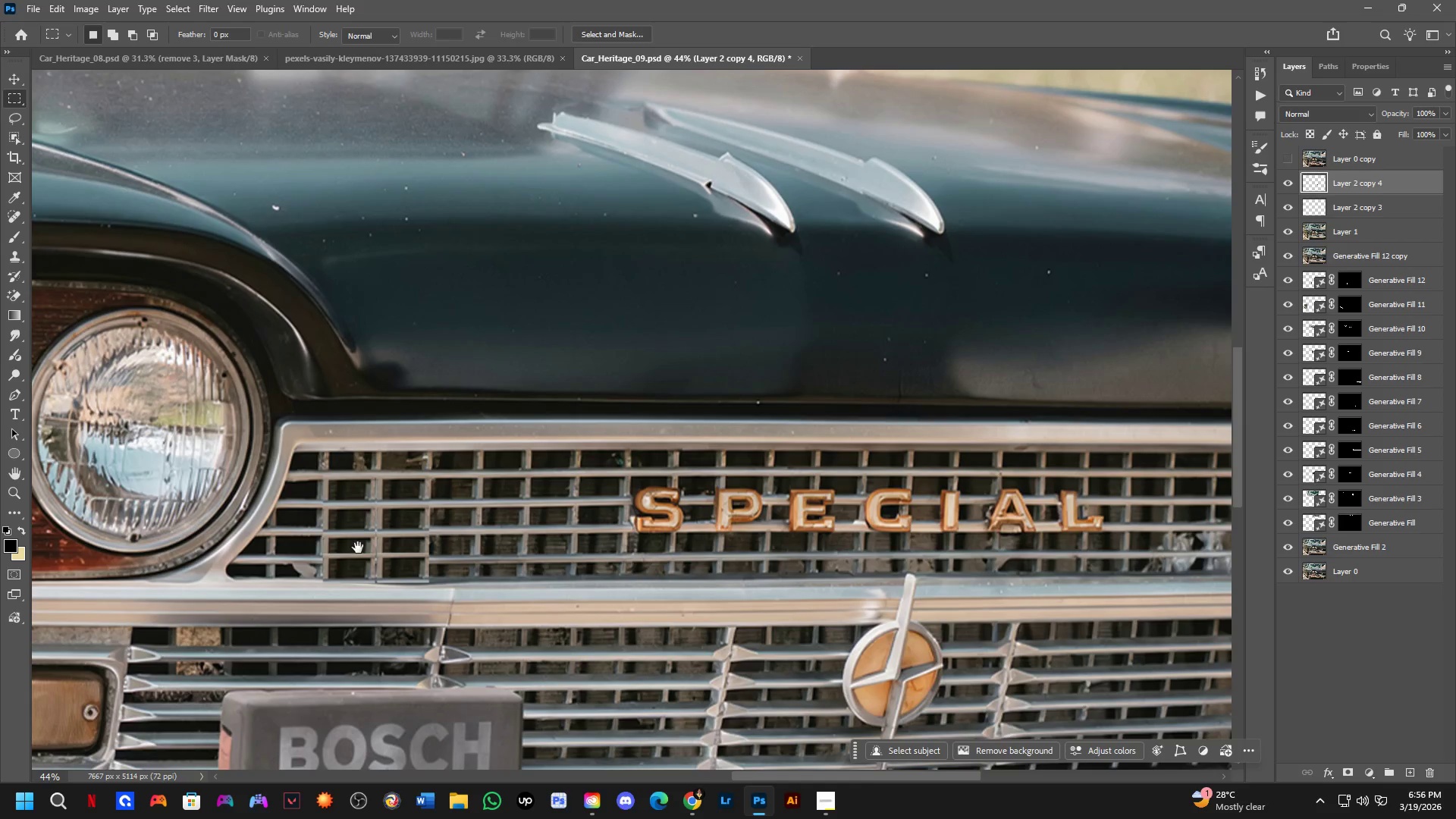 
left_click_drag(start_coordinate=[533, 366], to_coordinate=[639, 427])
 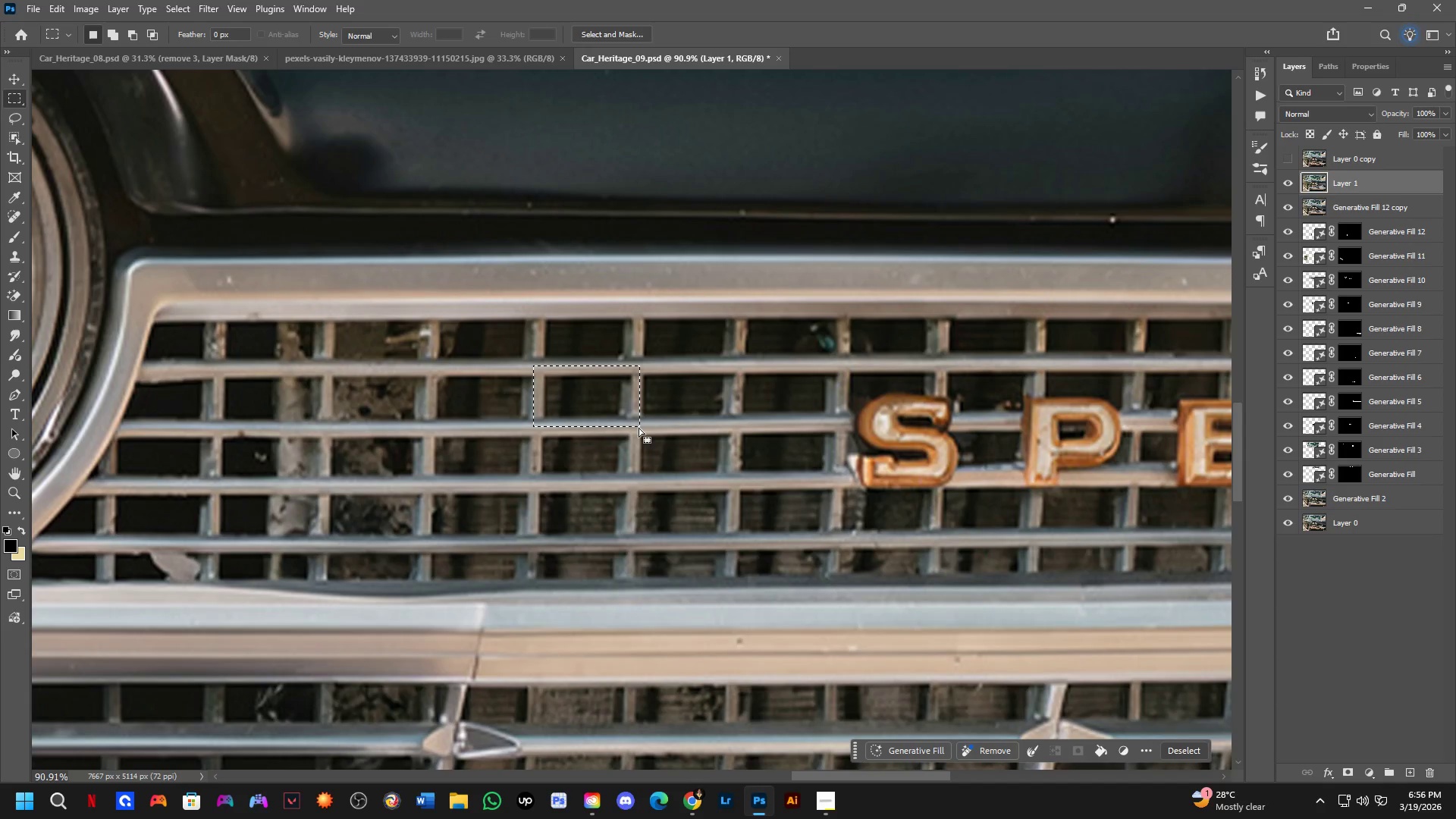 
key(Control+J)
 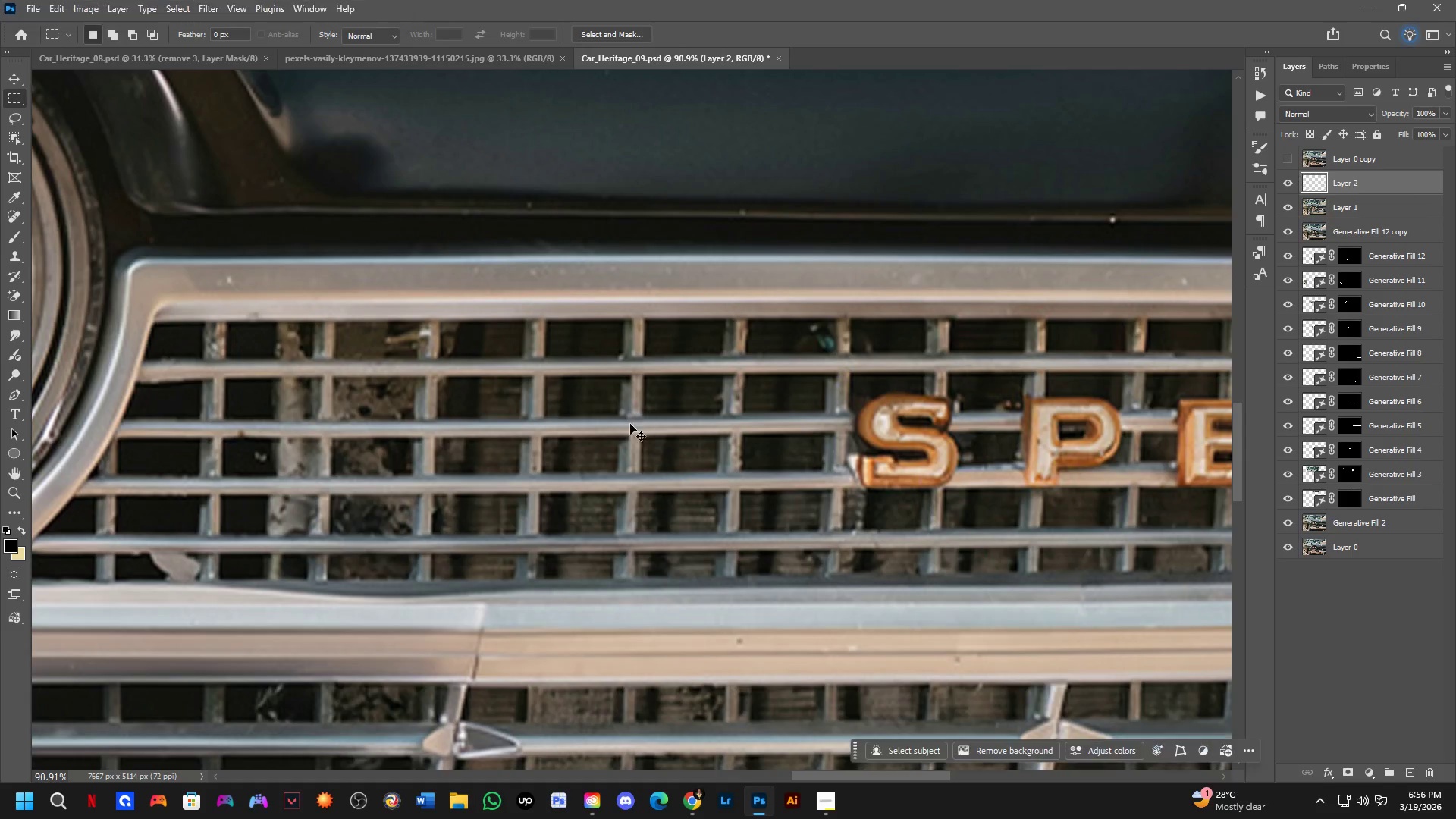 
key(Control+T)
 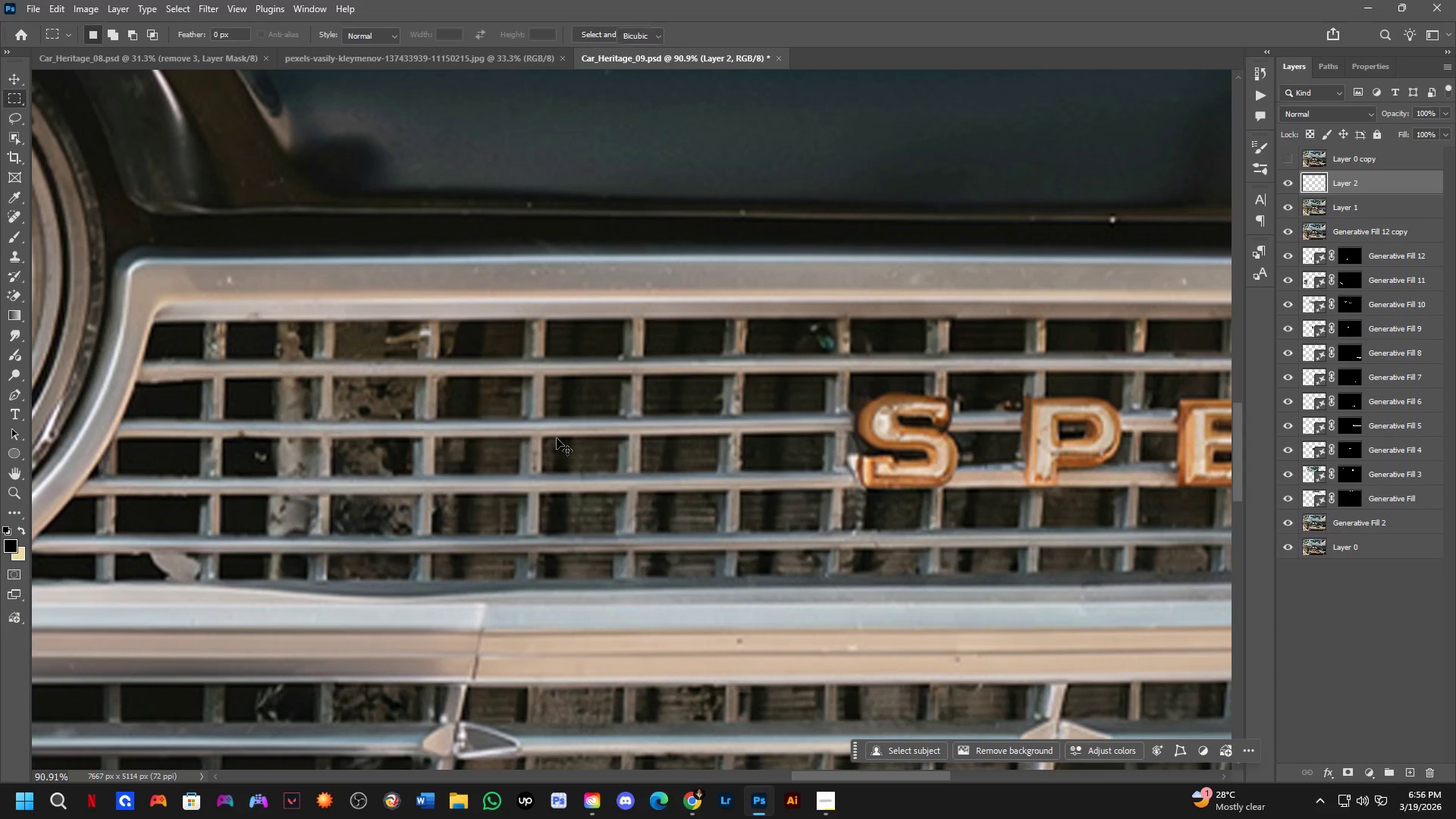 
left_click_drag(start_coordinate=[617, 390], to_coordinate=[312, 394])
 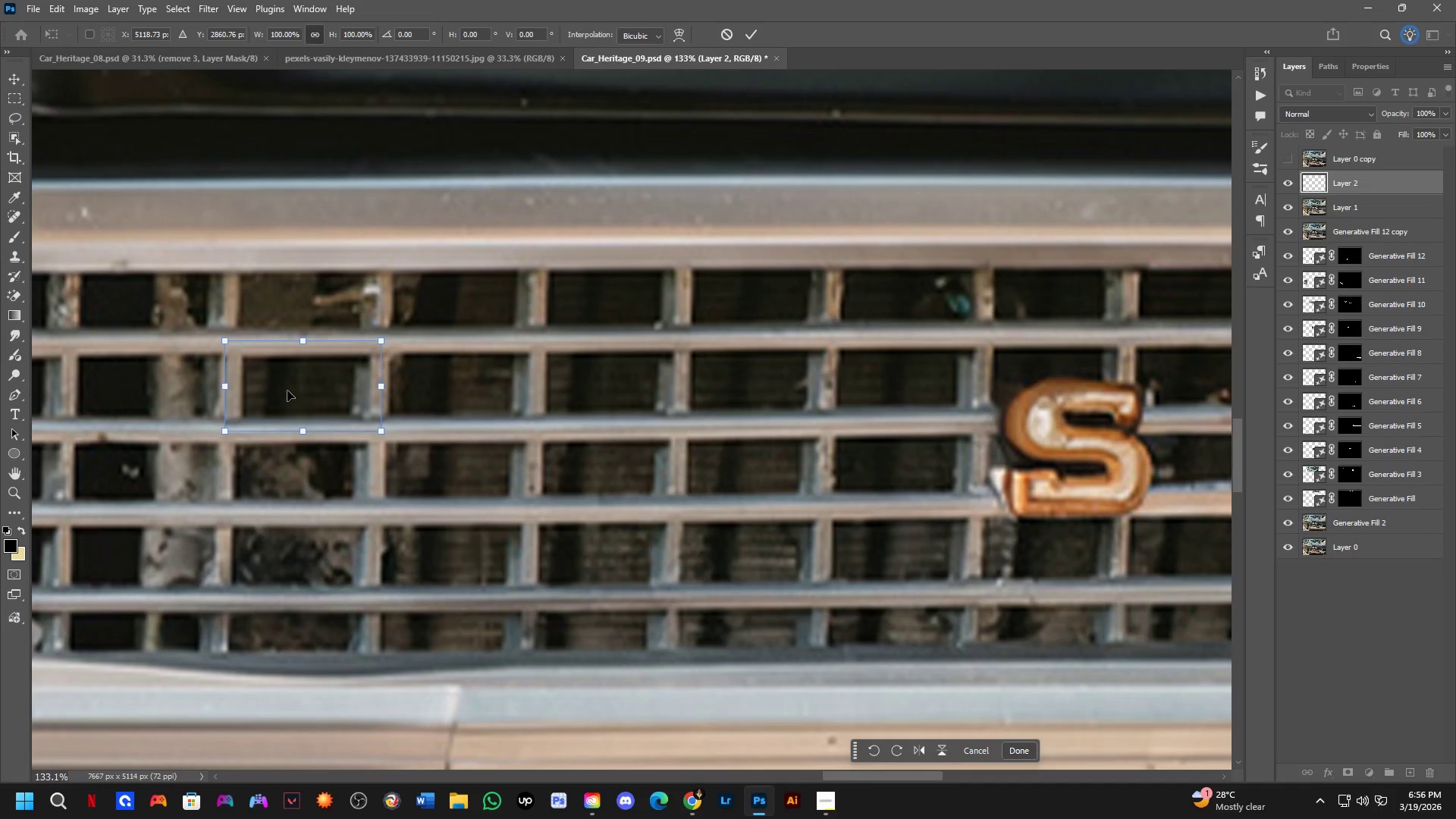 
scroll: coordinate [542, 422], scroll_direction: up, amount: 4.0
 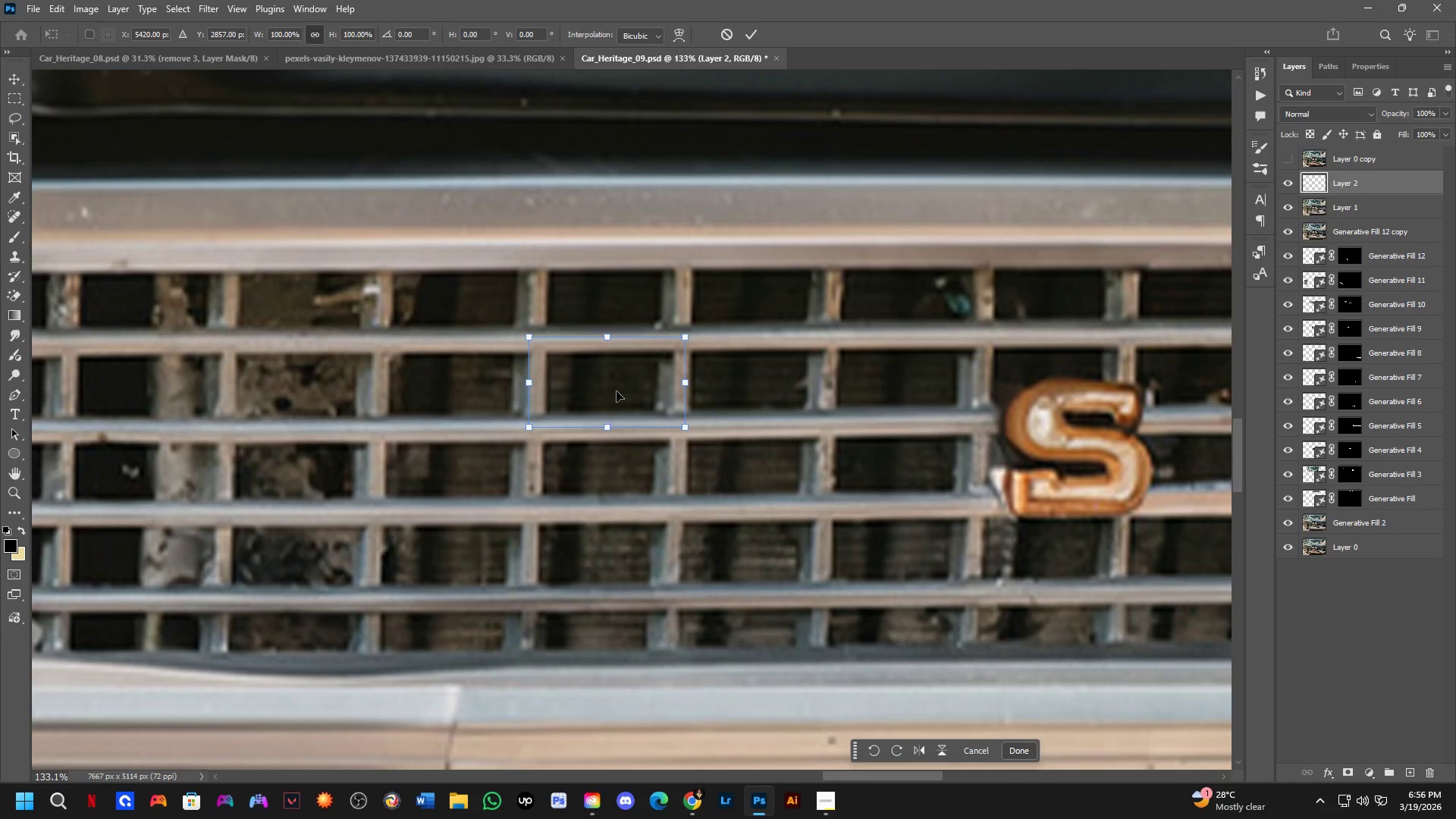 
key(NumpadEnter)
 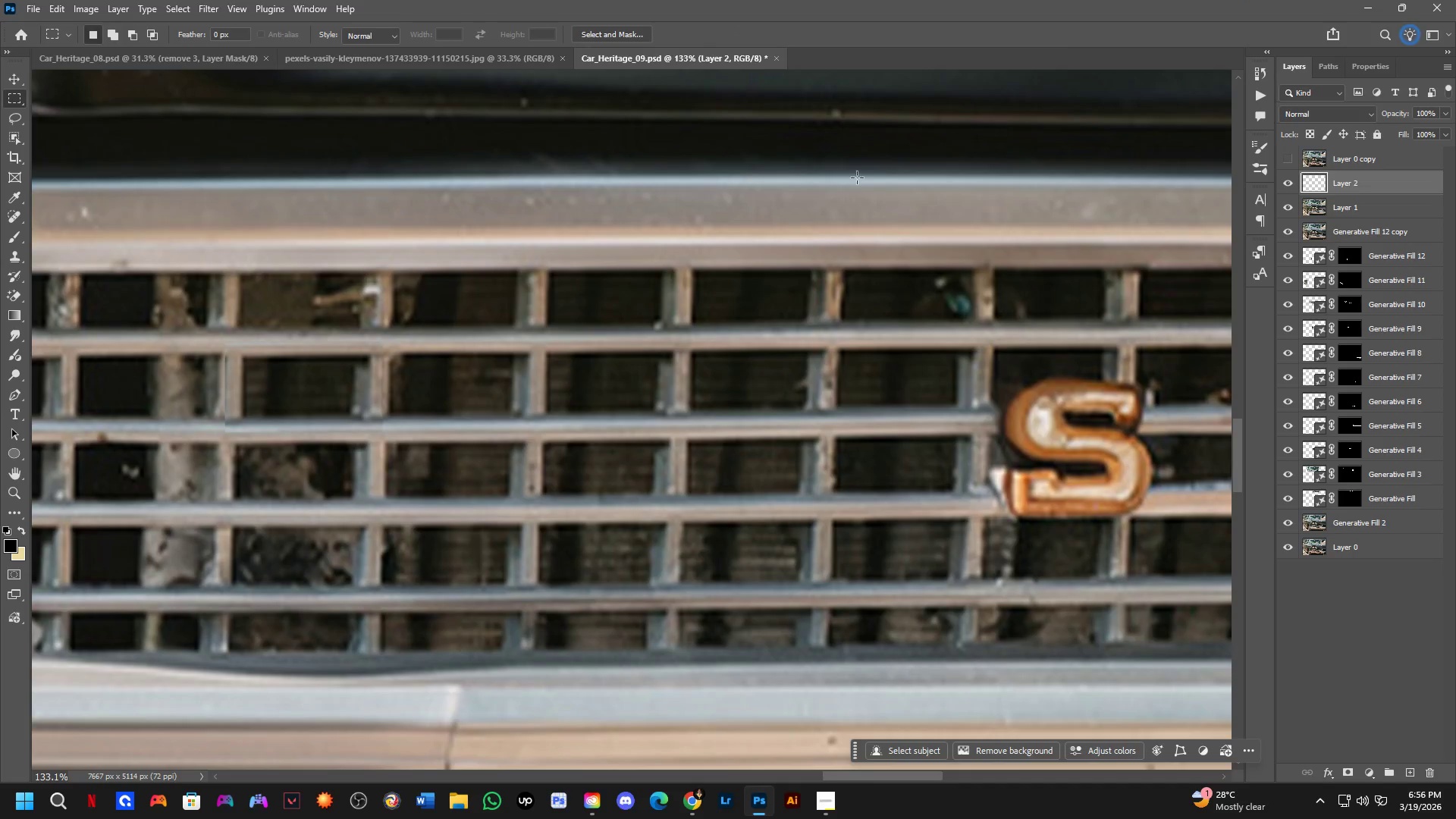 
hold_key(key=ControlLeft, duration=4.69)
hold_key(key=AltLeft, duration=1.5)
left_click_drag(start_coordinate=[284, 400], to_coordinate=[278, 489])
 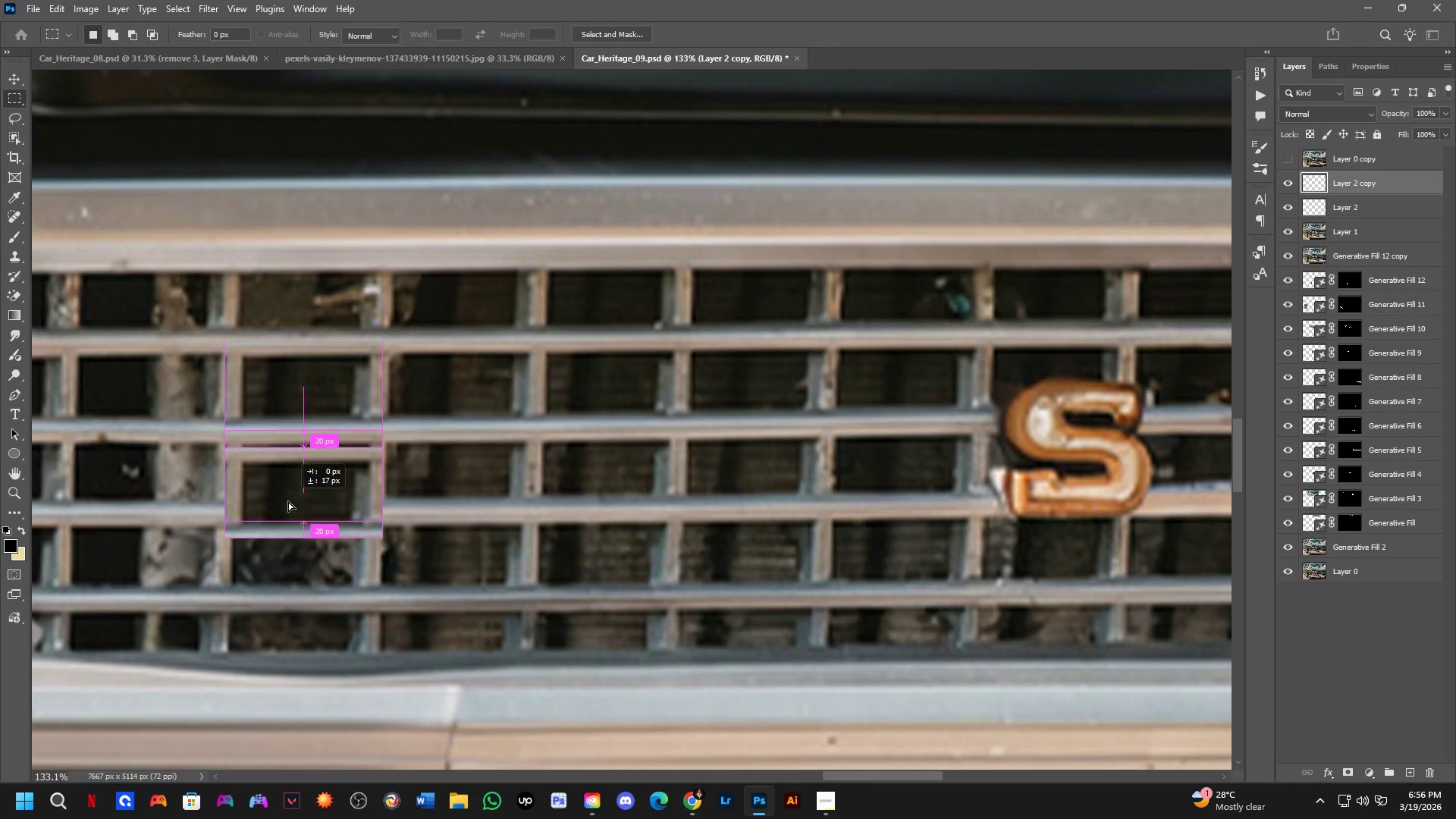 
hold_key(key=AltLeft, duration=1.5)
left_click_drag(start_coordinate=[292, 481], to_coordinate=[287, 567])
 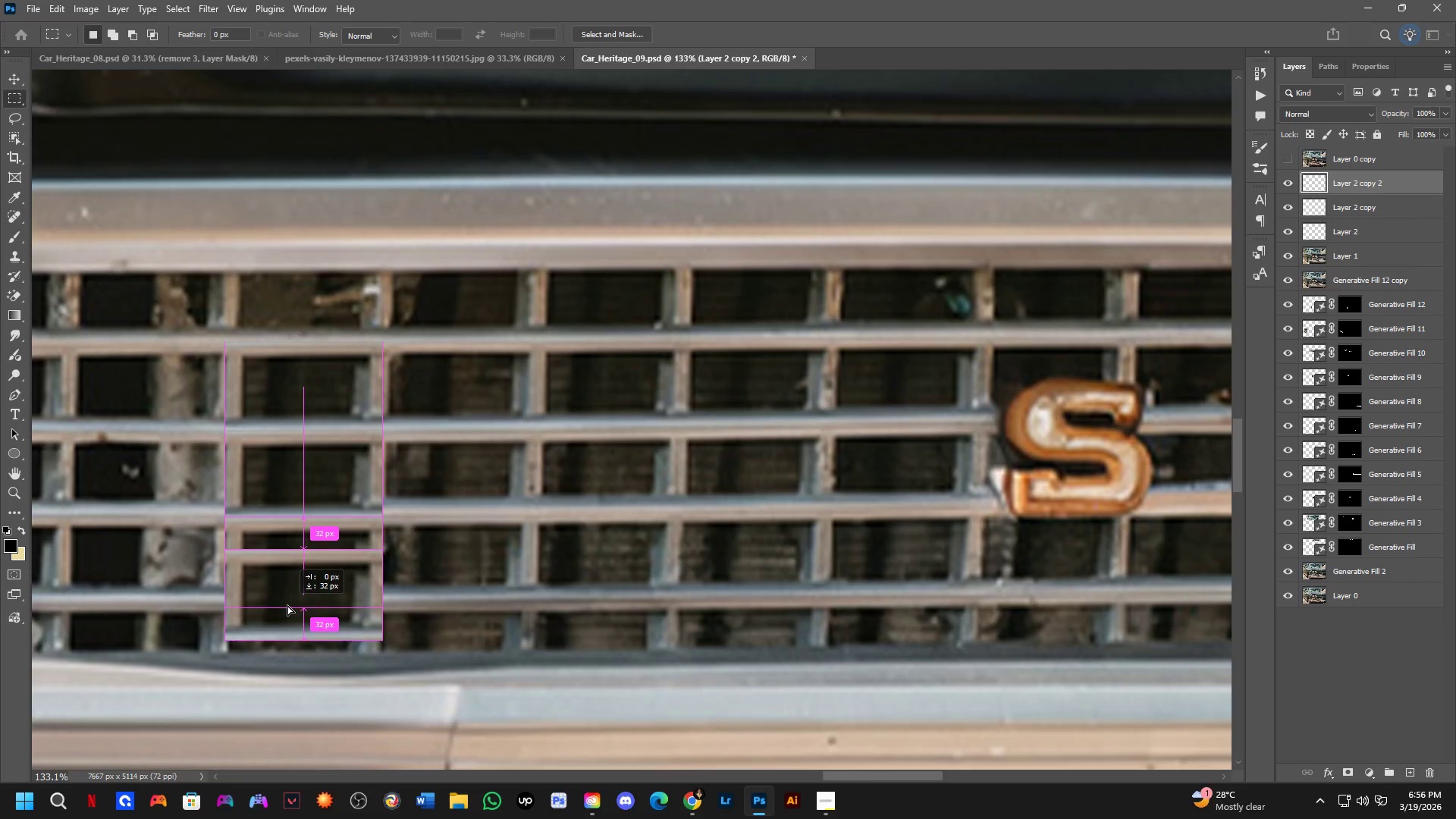 
hold_key(key=AltLeft, duration=1.5)
left_click_drag(start_coordinate=[287, 573], to_coordinate=[283, 629])
 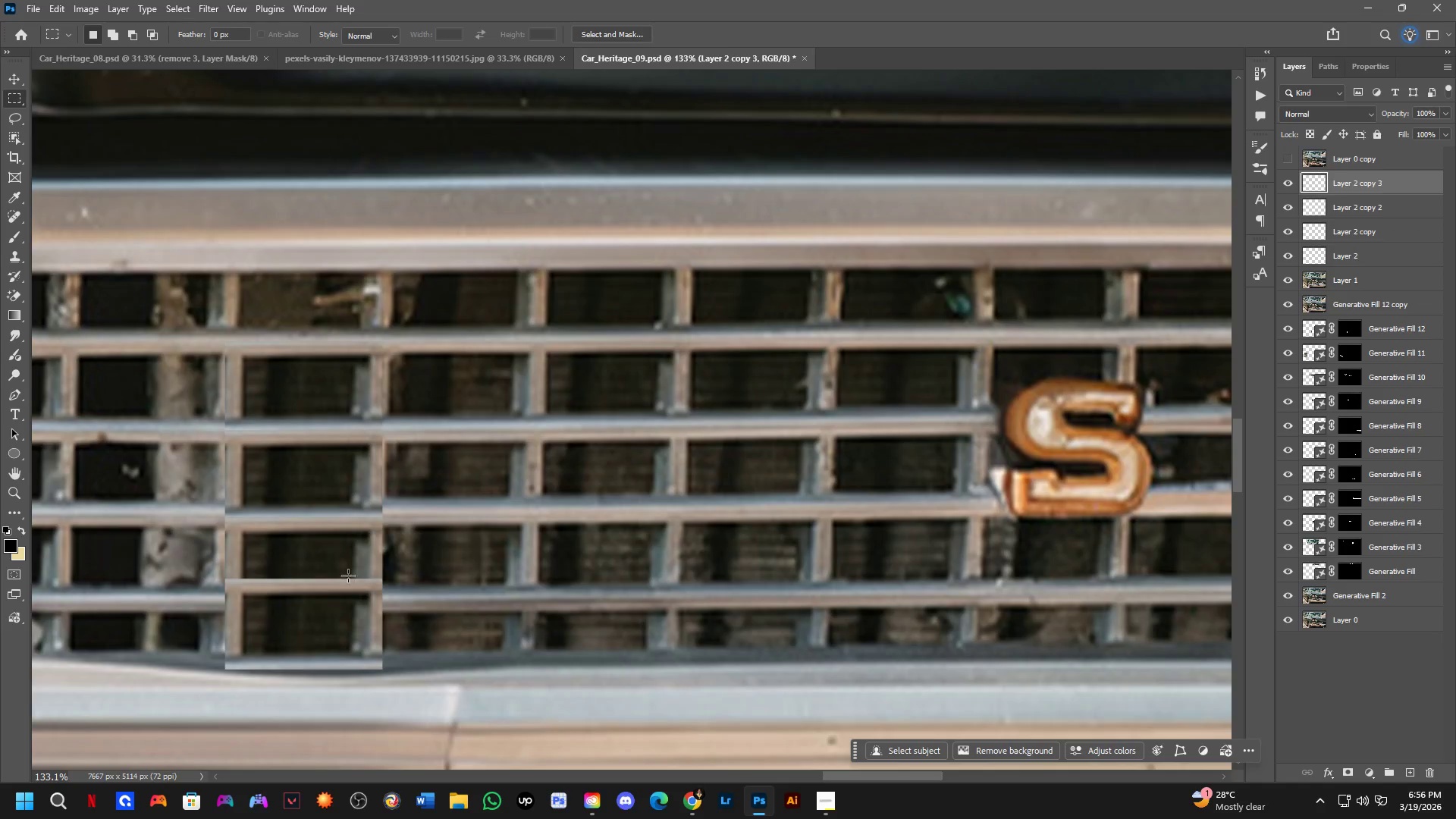 
key(Alt+Control+AltLeft)
 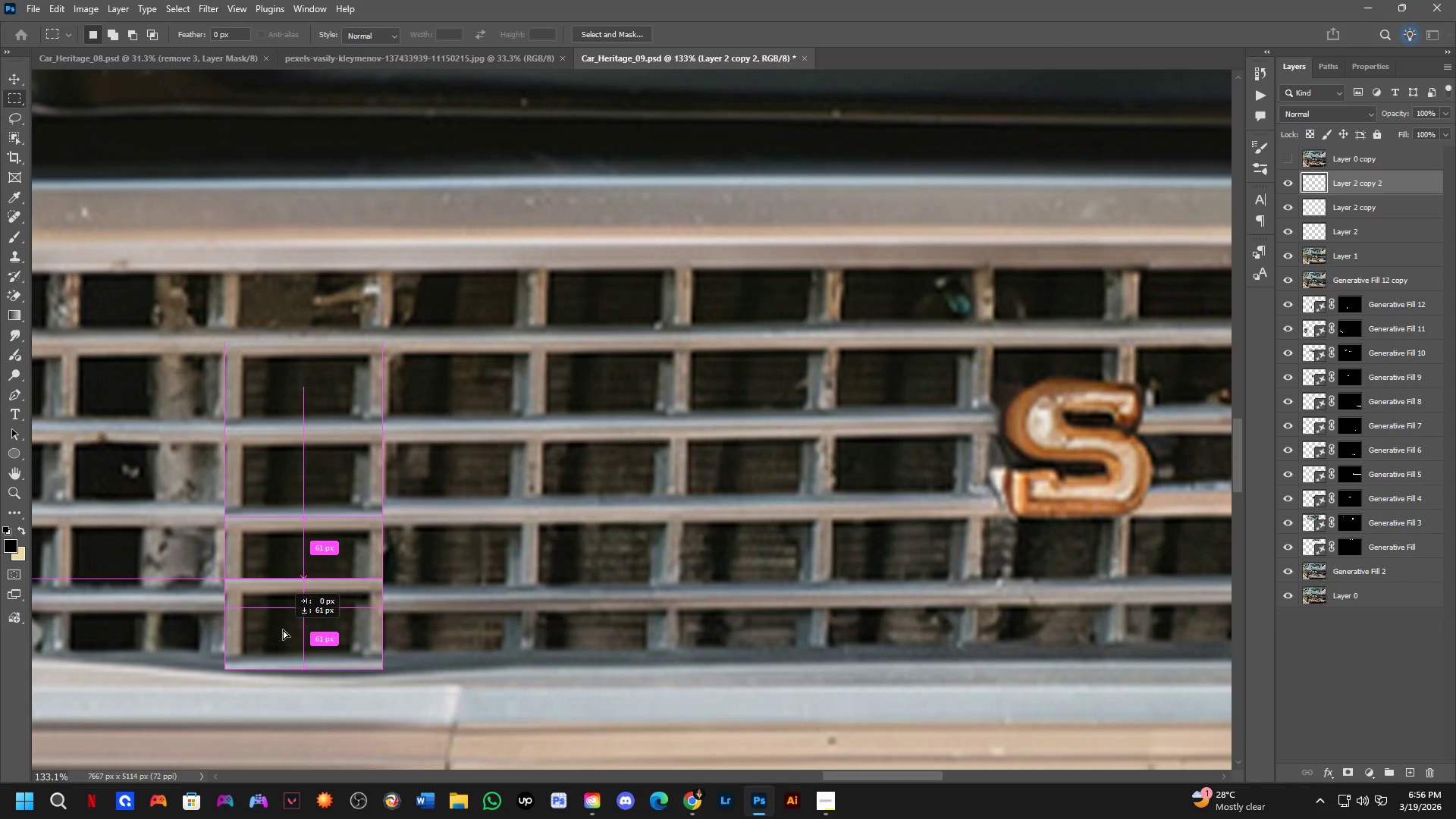 
key(Alt+Control+AltLeft)
 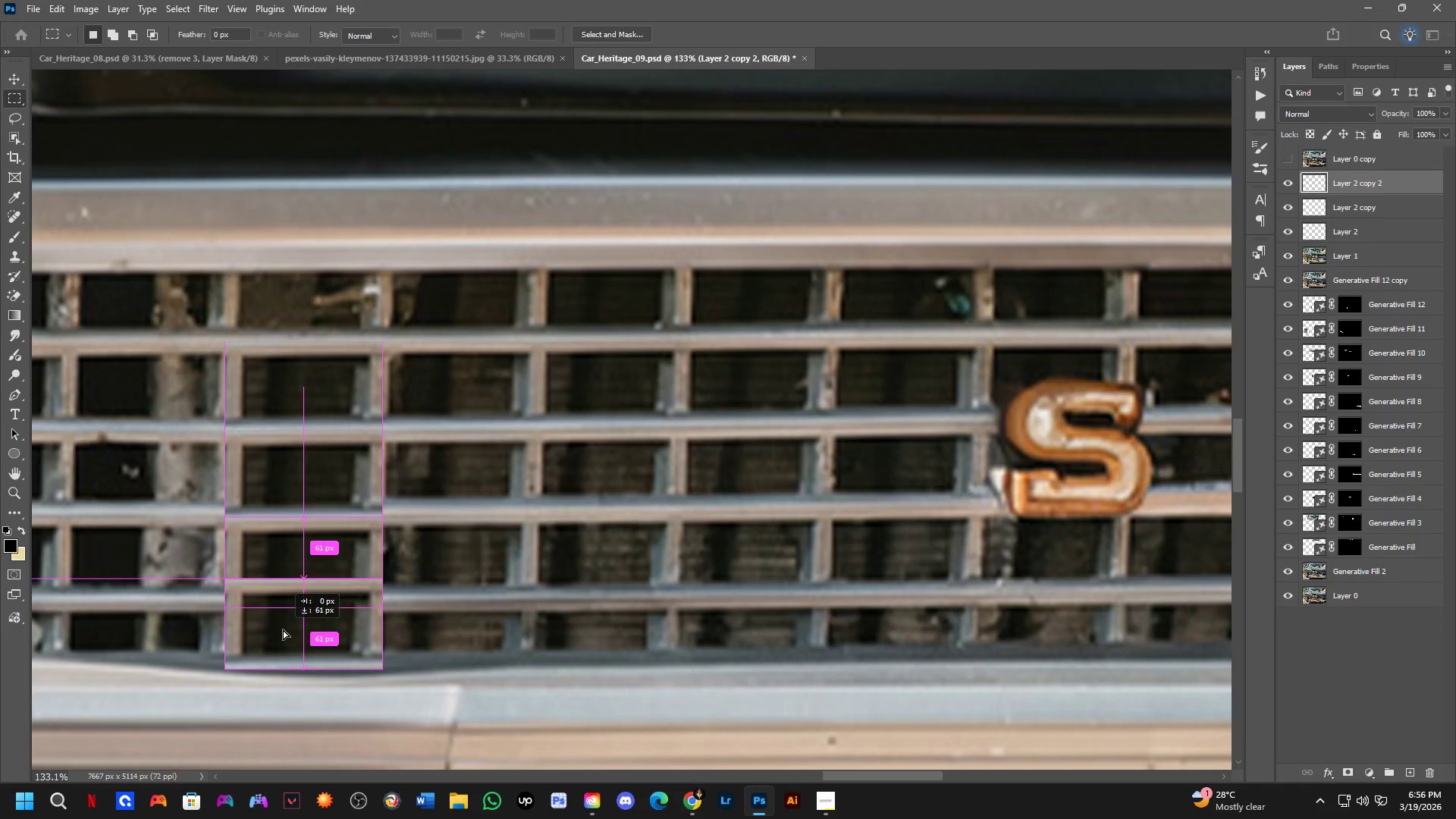 
key(Alt+Control+AltLeft)
 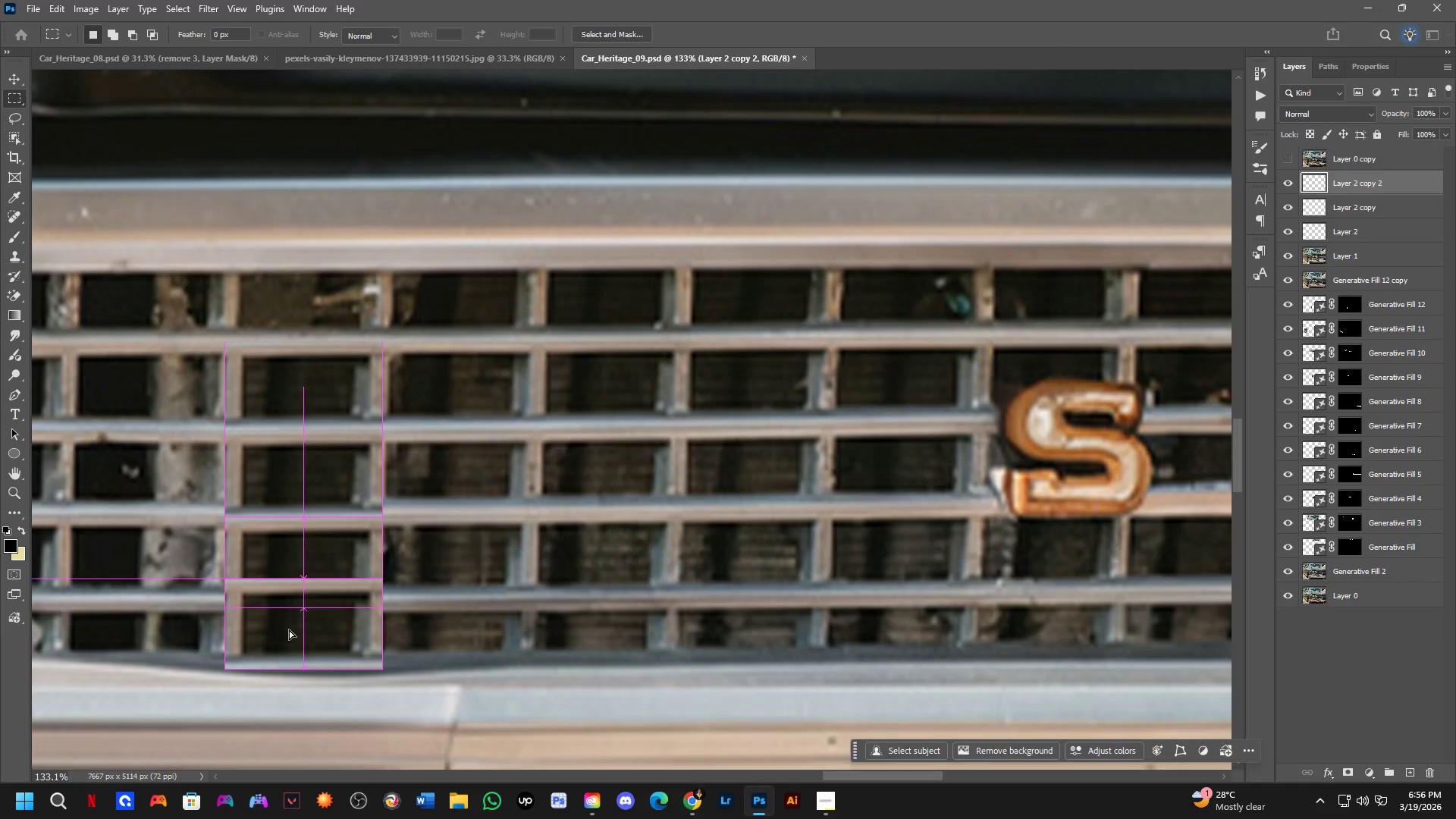 
key(Alt+Control+AltLeft)
 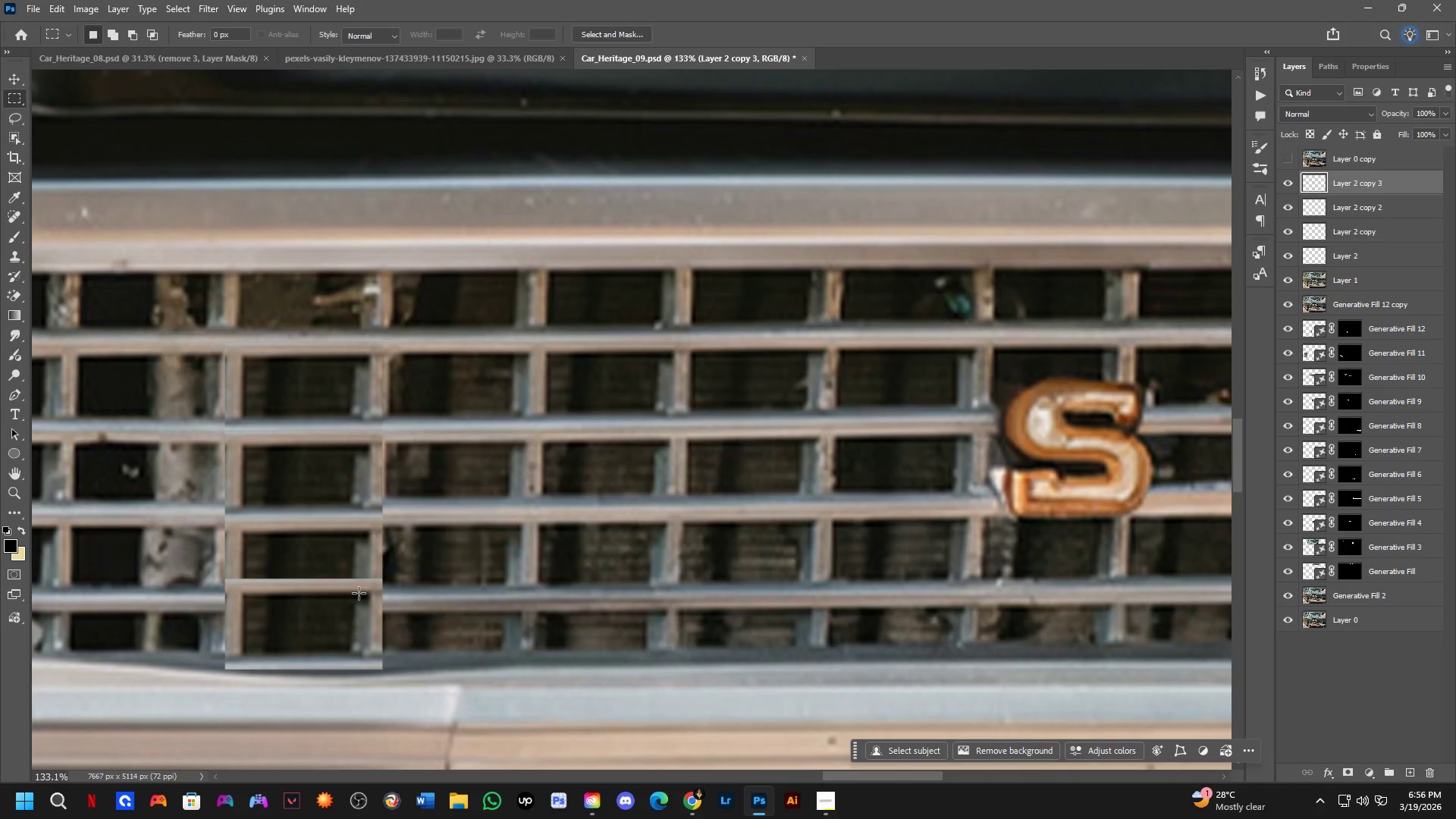 
key(Shift+ShiftLeft)
 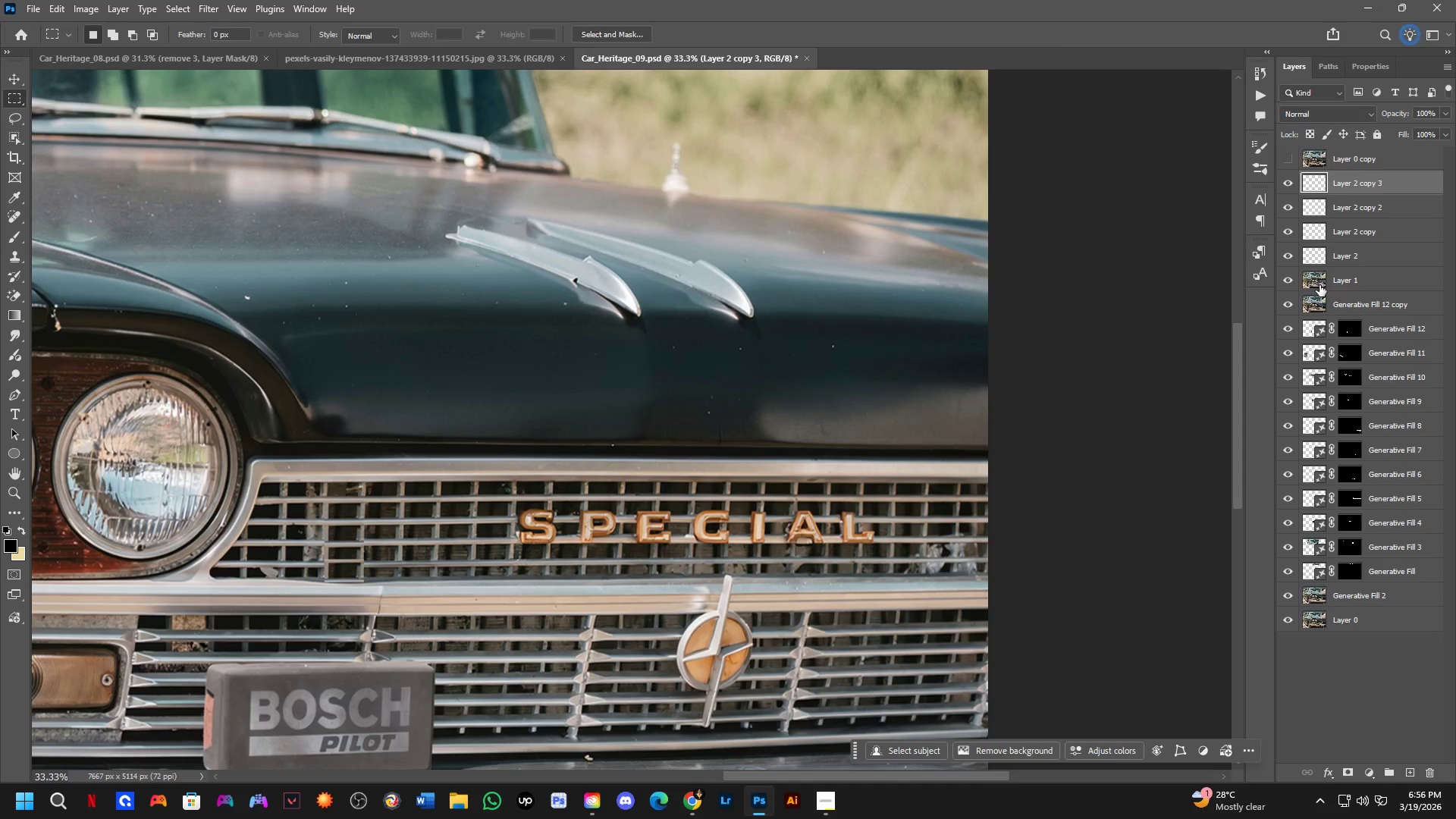 
scroll: coordinate [366, 575], scroll_direction: down, amount: 15.0
 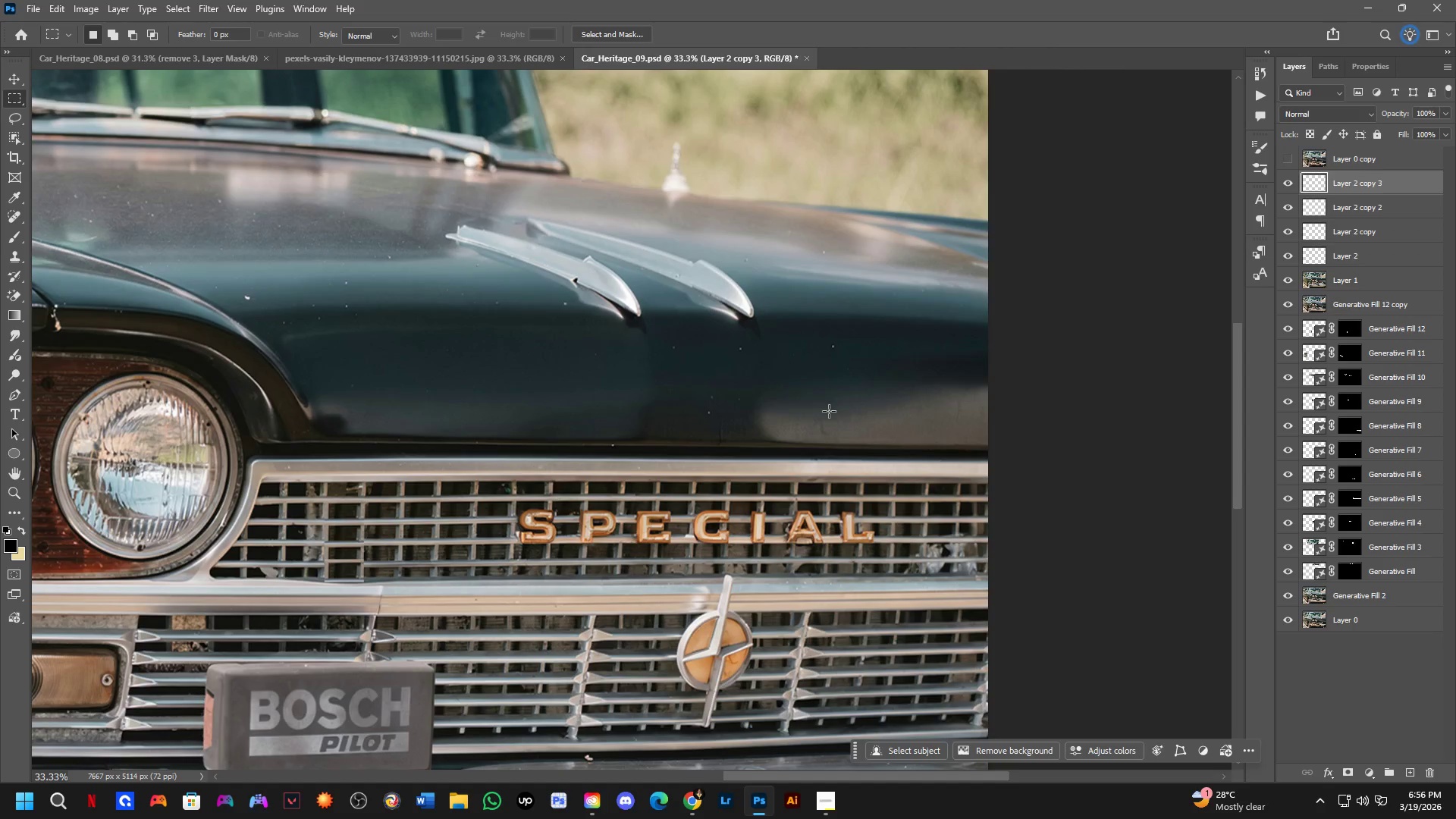 
key(Control+Shift+ShiftLeft)
 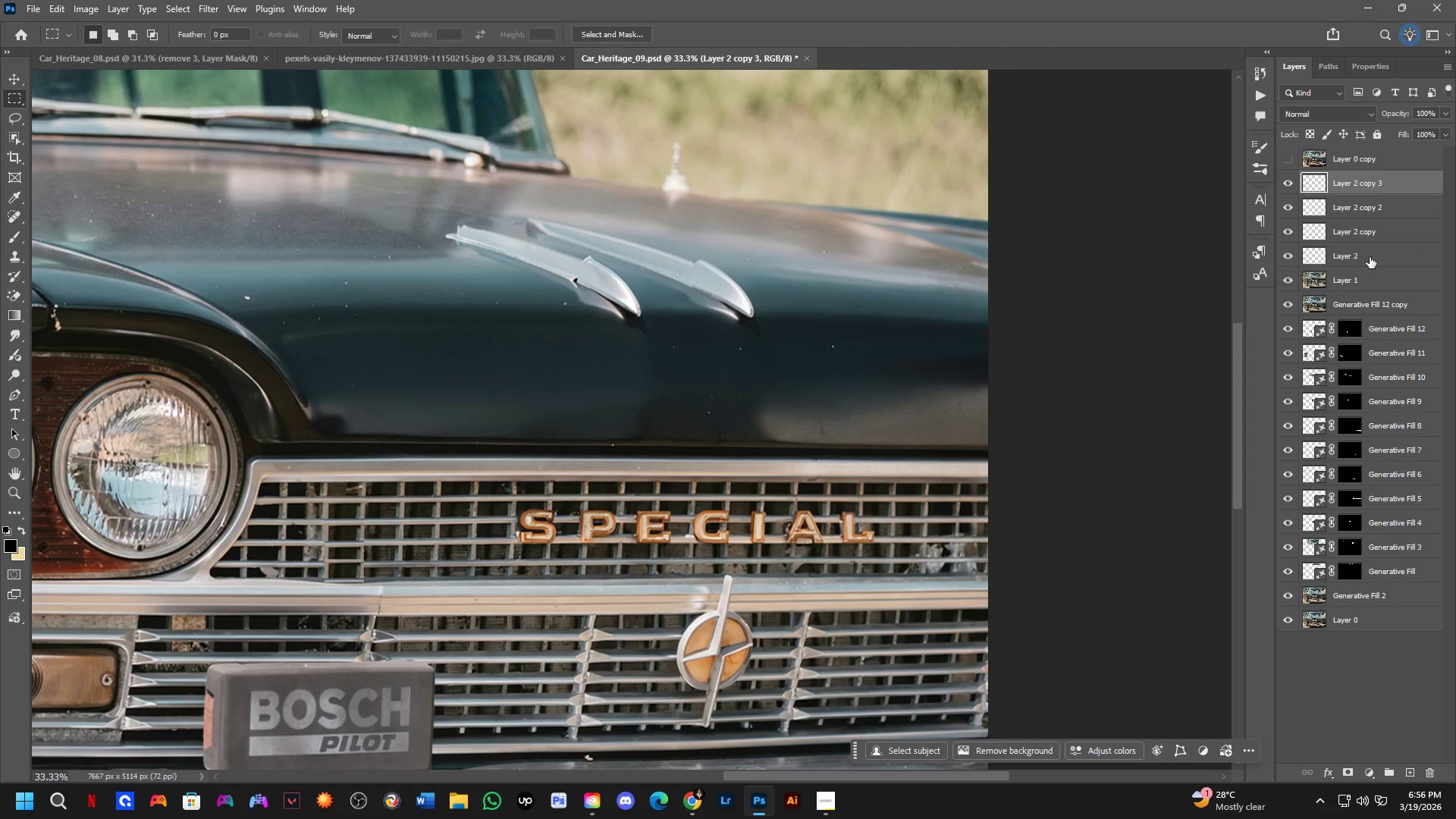 
left_click([1370, 257])
 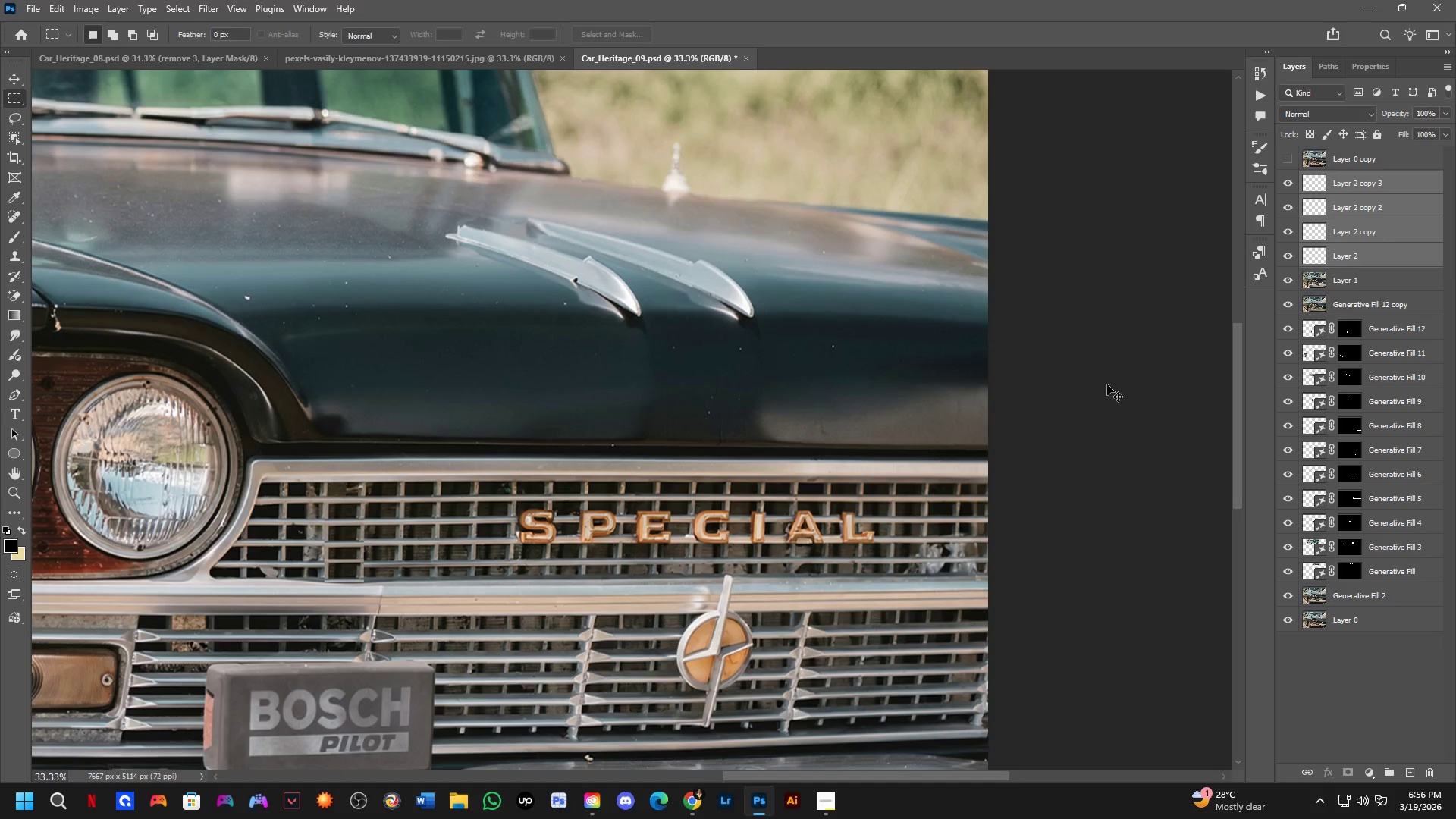 
key(Control+E)
 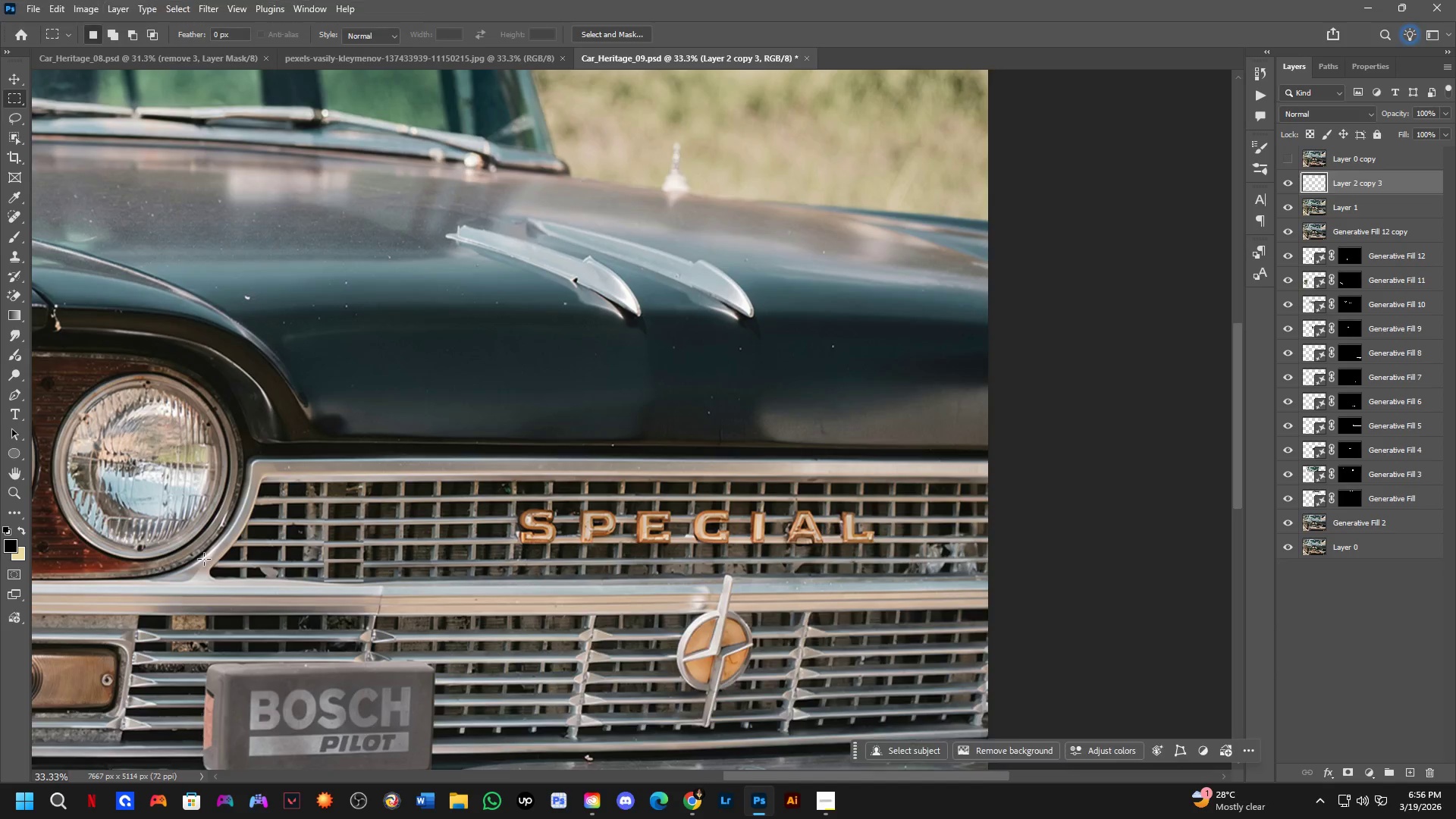 
hold_key(key=ControlLeft, duration=1.5)
hold_key(key=AltLeft, duration=2.25)
left_click_drag(start_coordinate=[428, 567], to_coordinate=[333, 568])
 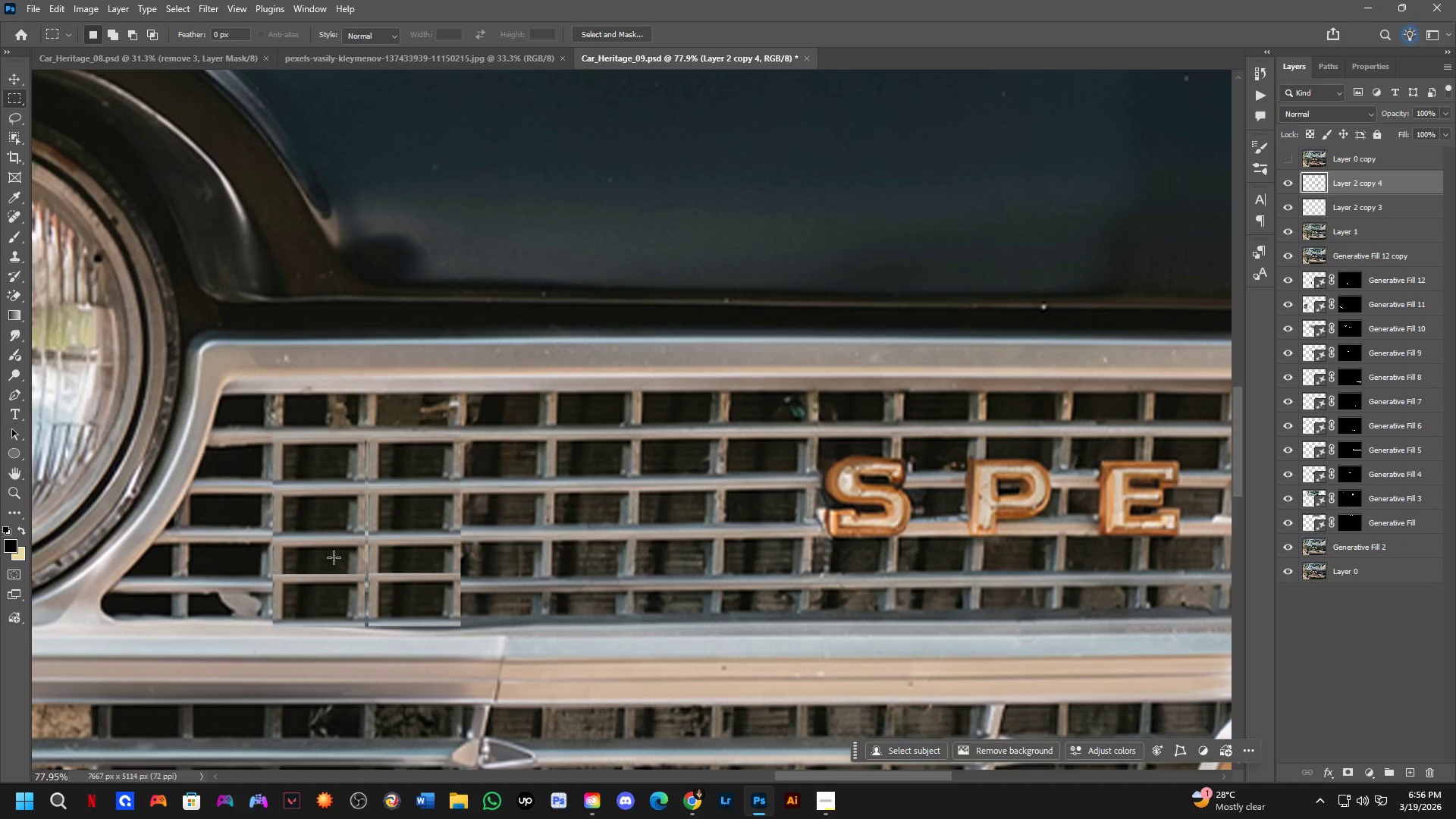 
scroll: coordinate [406, 554], scroll_direction: up, amount: 9.0
 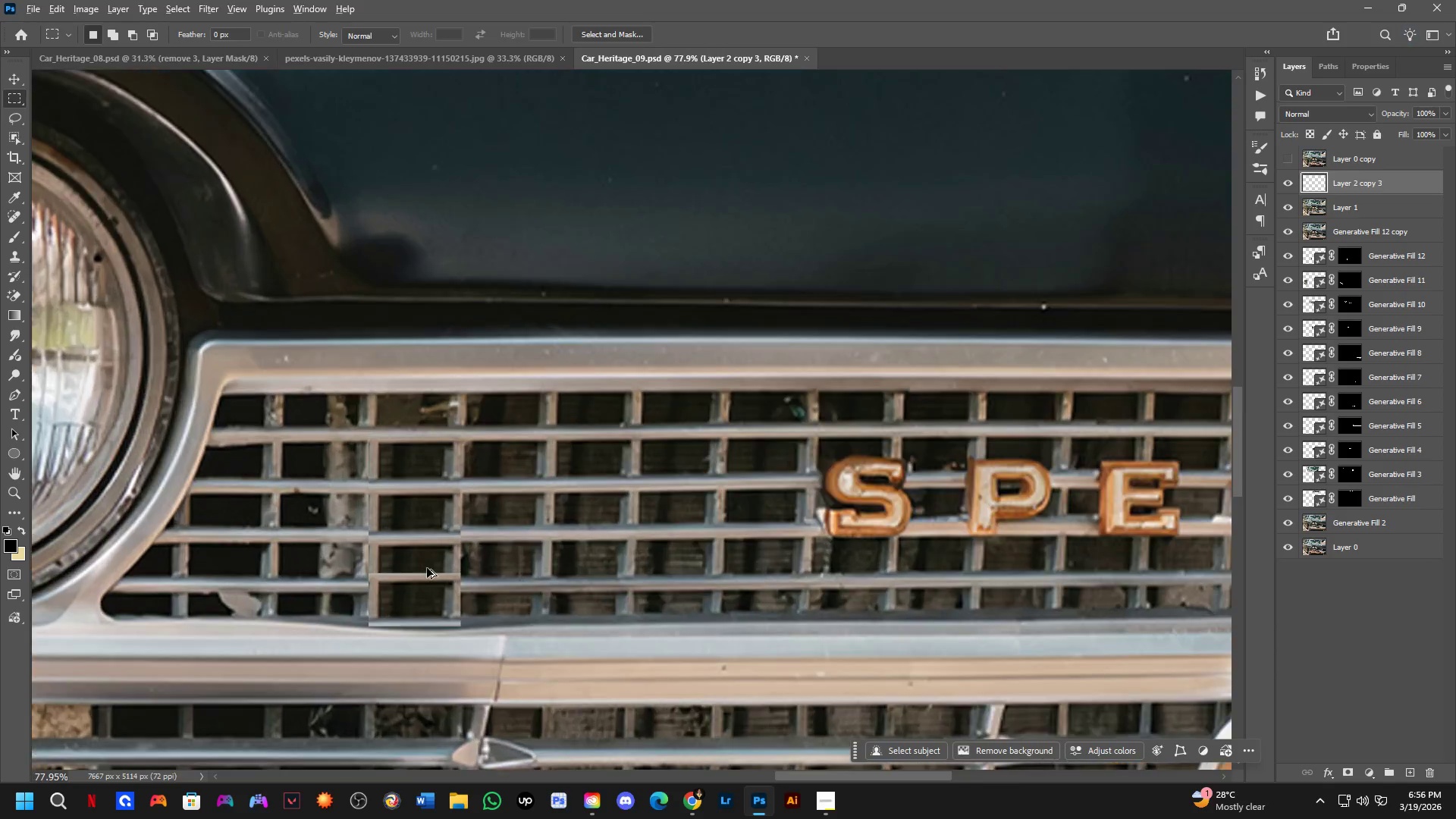 
hold_key(key=ControlLeft, duration=0.77)
 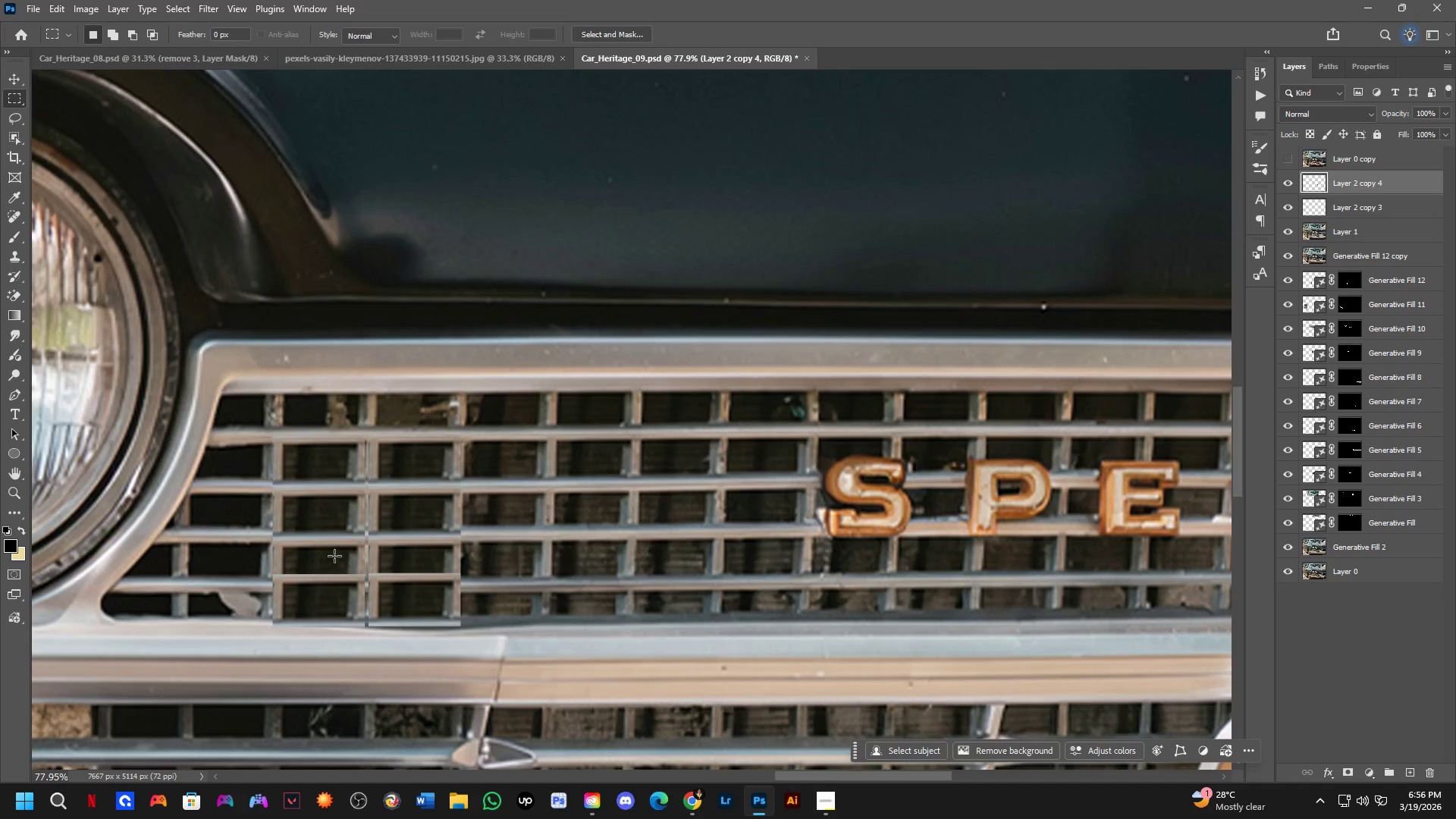 
hold_key(key=Space, duration=0.55)
 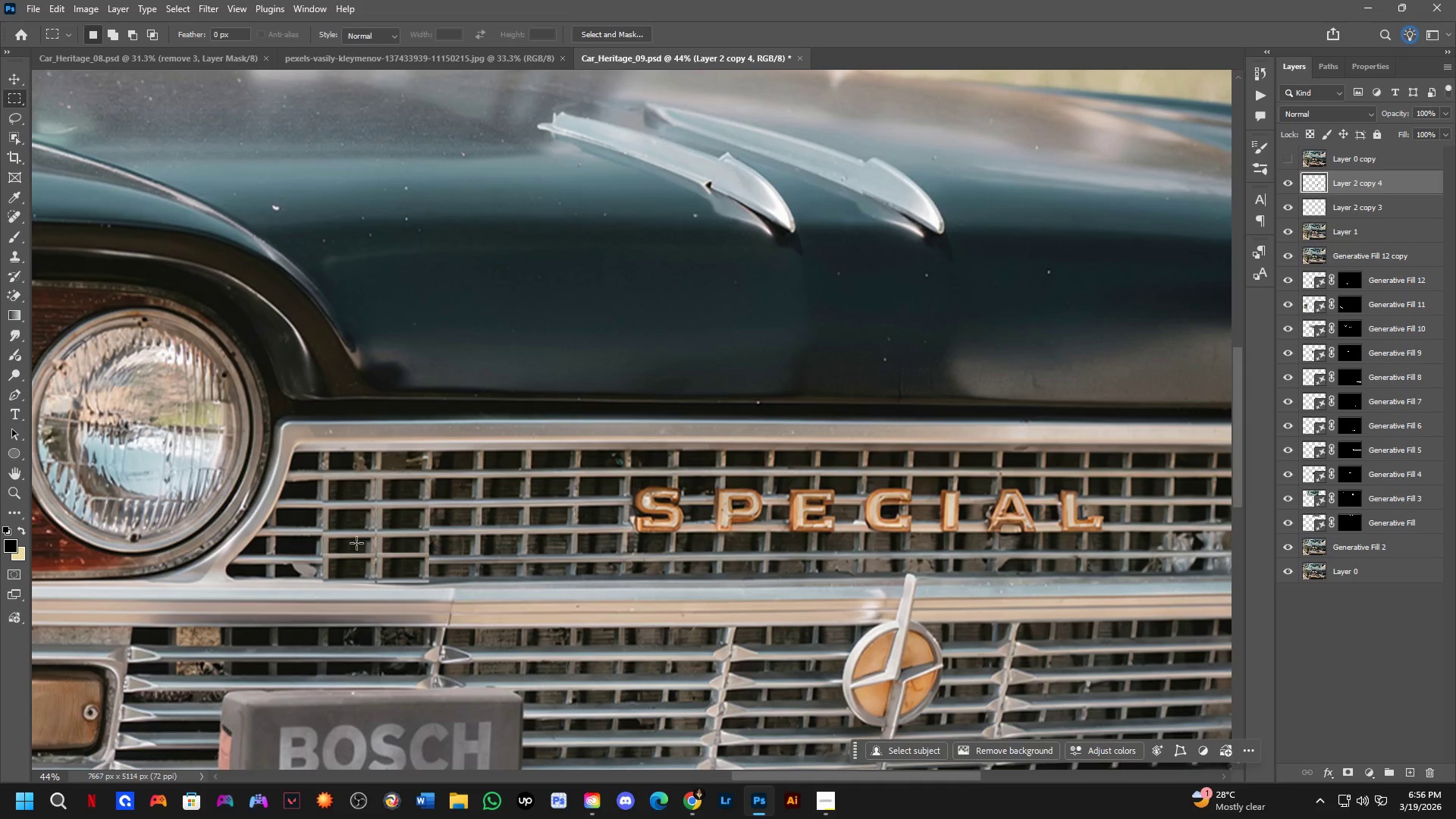 
left_click_drag(start_coordinate=[334, 557], to_coordinate=[357, 544])
 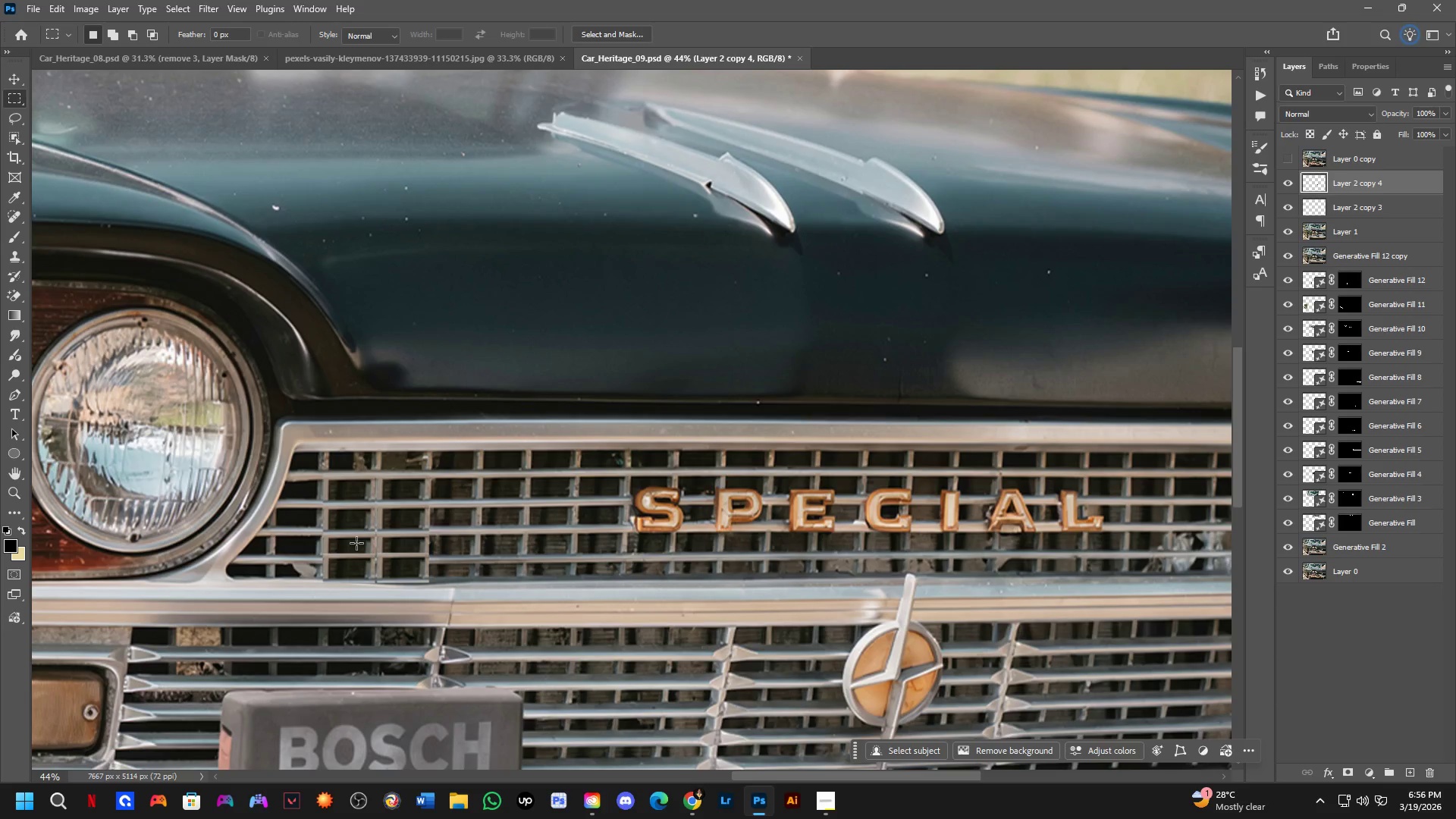 
scroll: coordinate [334, 556], scroll_direction: down, amount: 6.0
 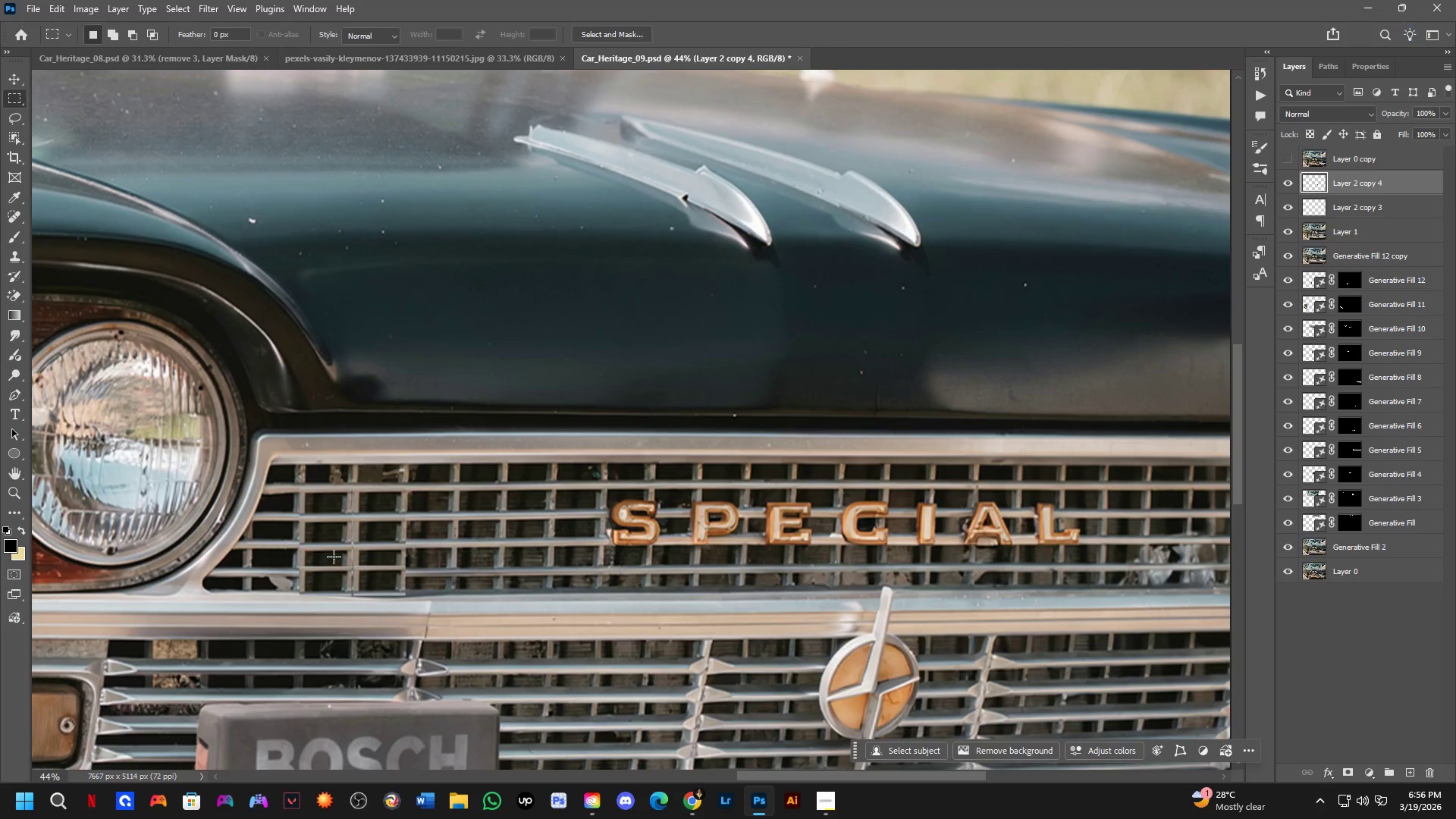 
wait(18.03)
 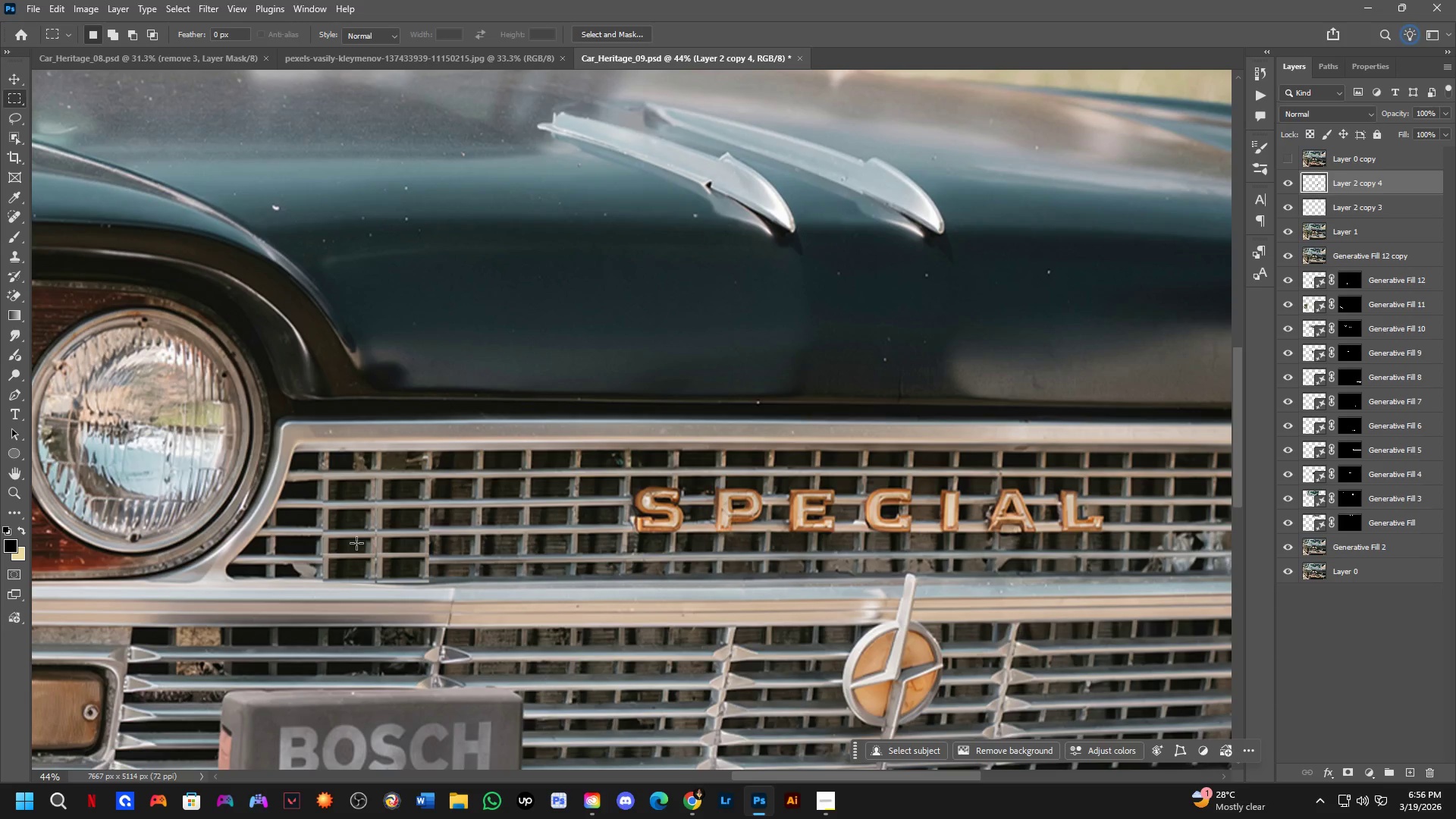 
left_click([1350, 771])
 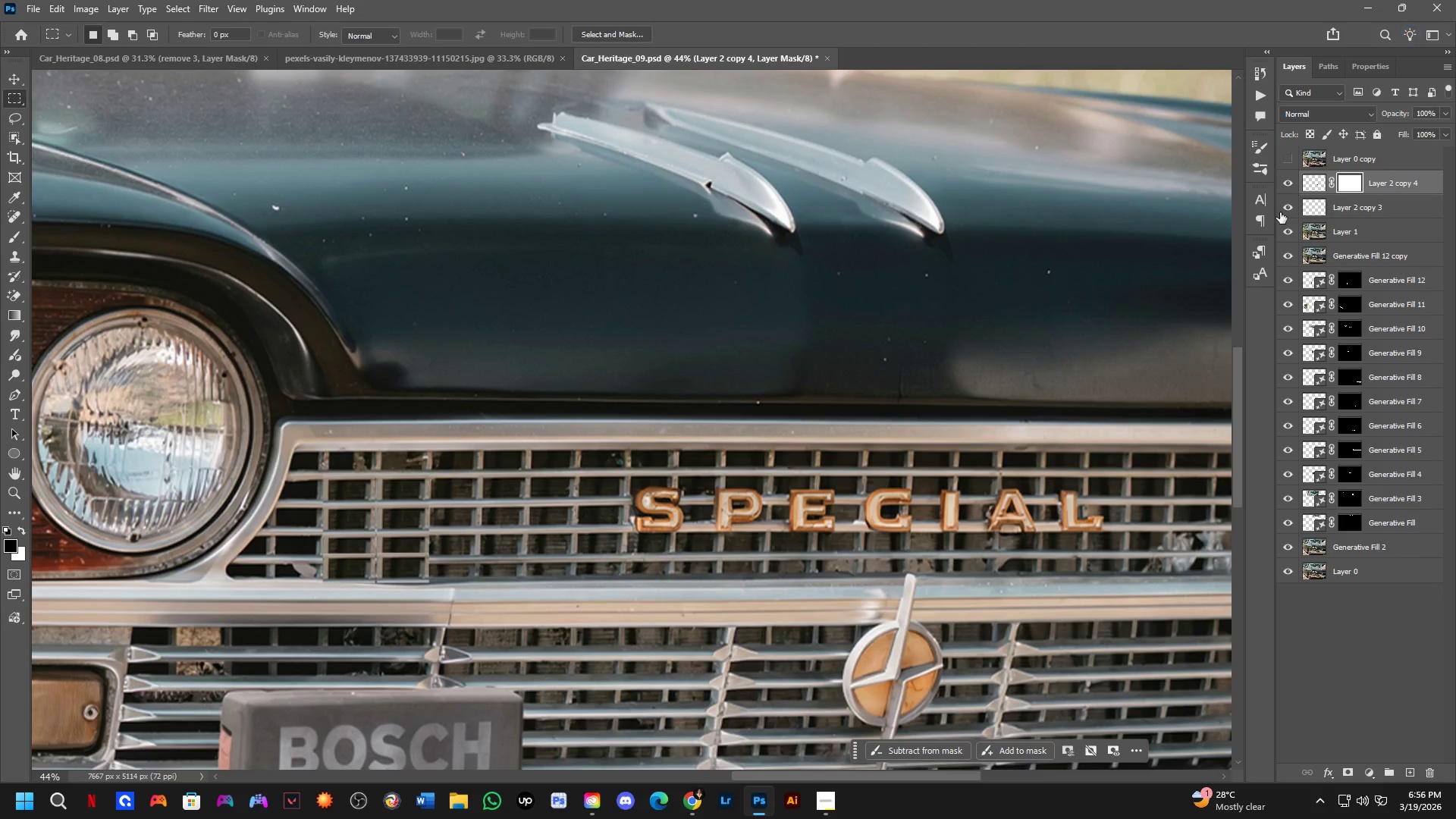 
left_click([1286, 208])
 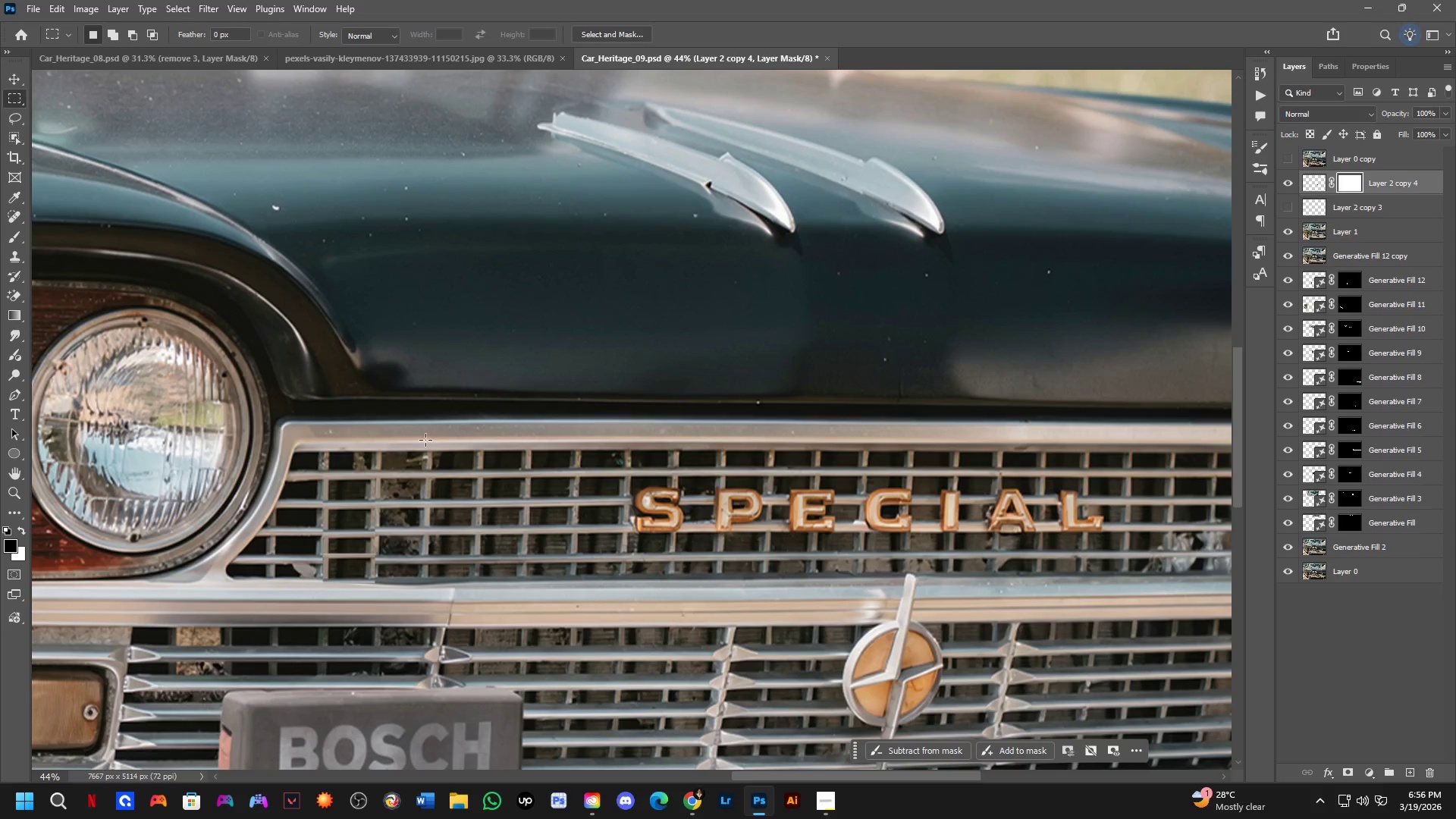 
hold_key(key=Space, duration=0.39)
 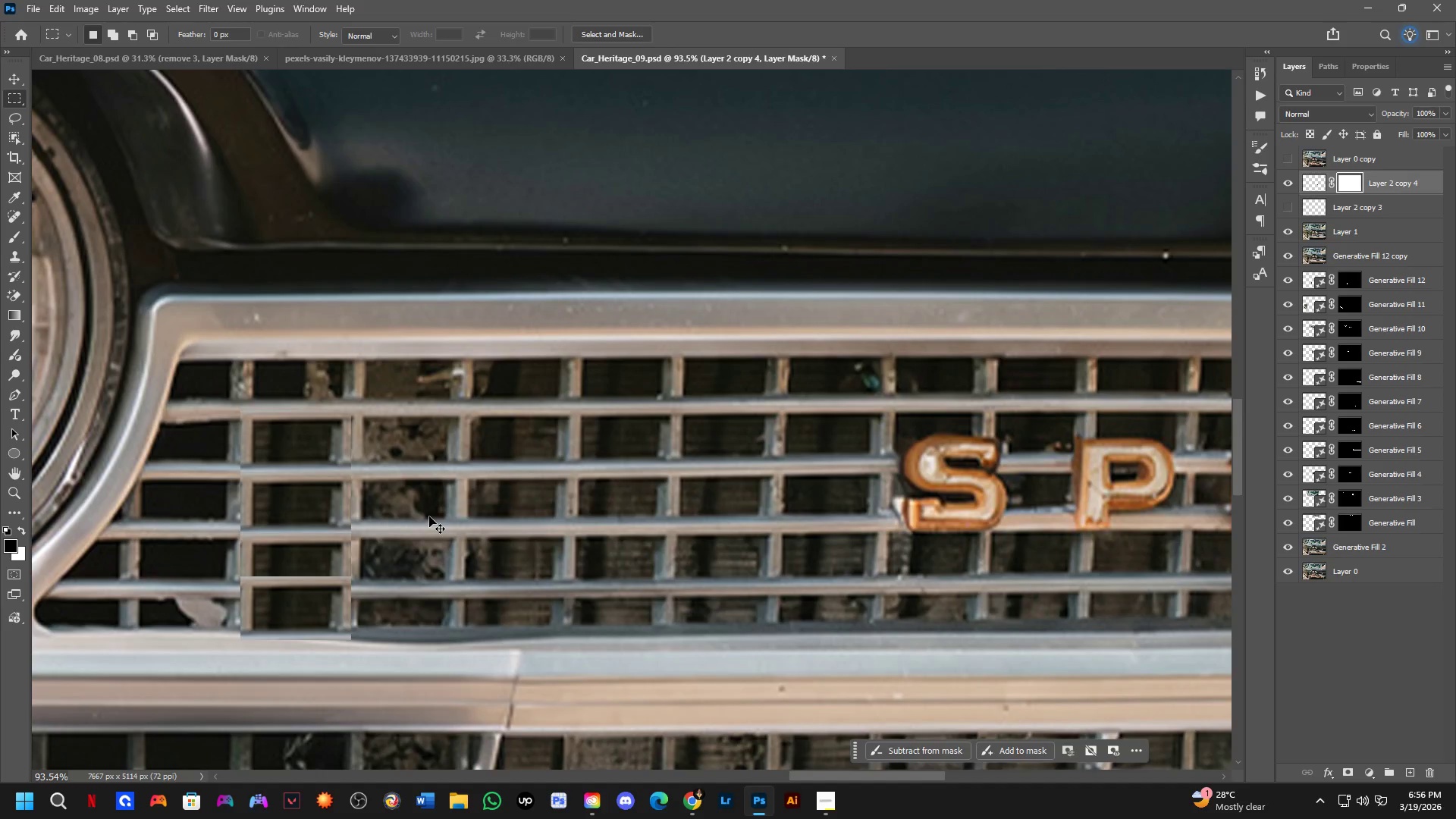 
left_click_drag(start_coordinate=[419, 525], to_coordinate=[419, 516])
 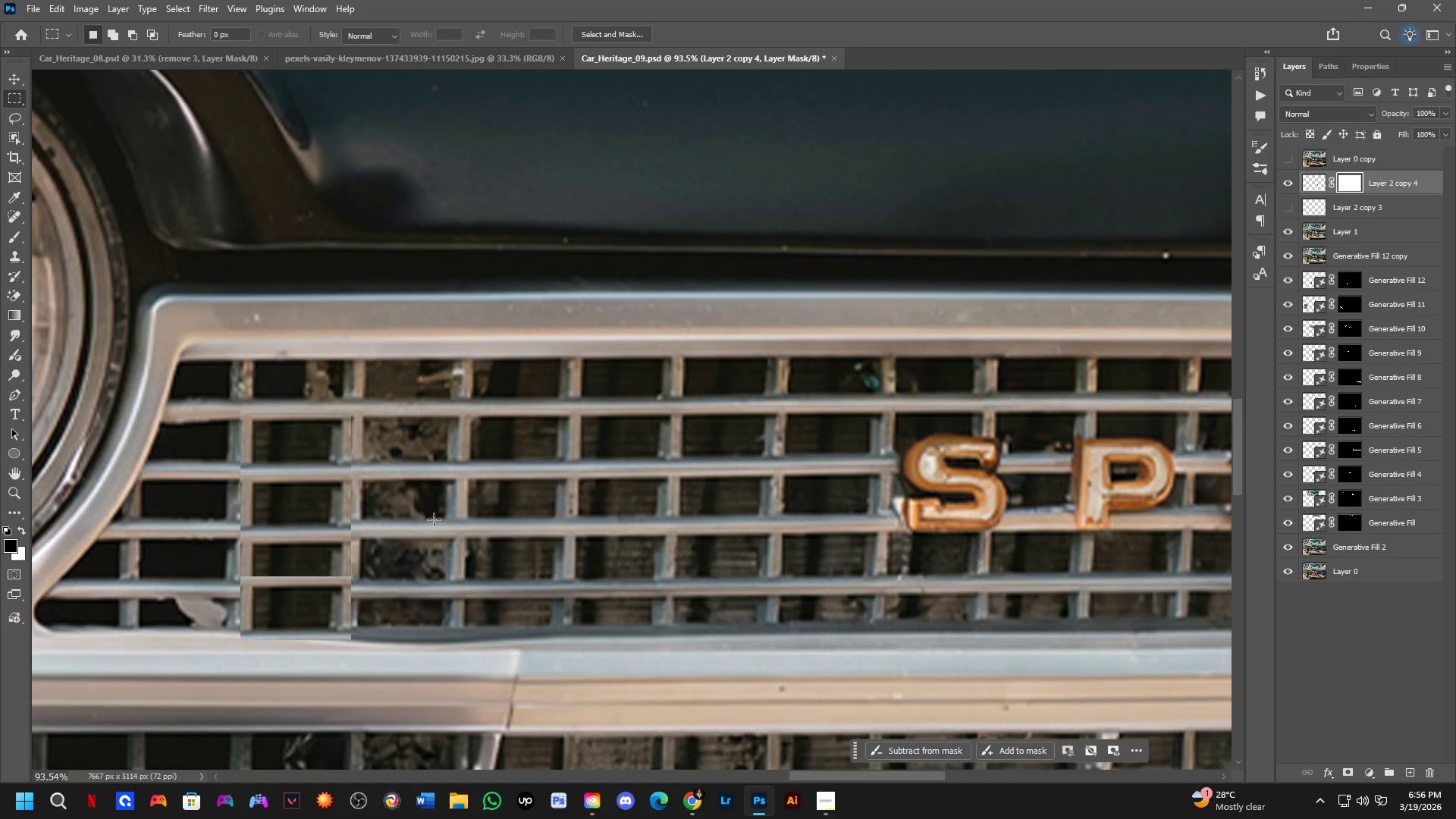 
scroll: coordinate [396, 527], scroll_direction: up, amount: 8.0
 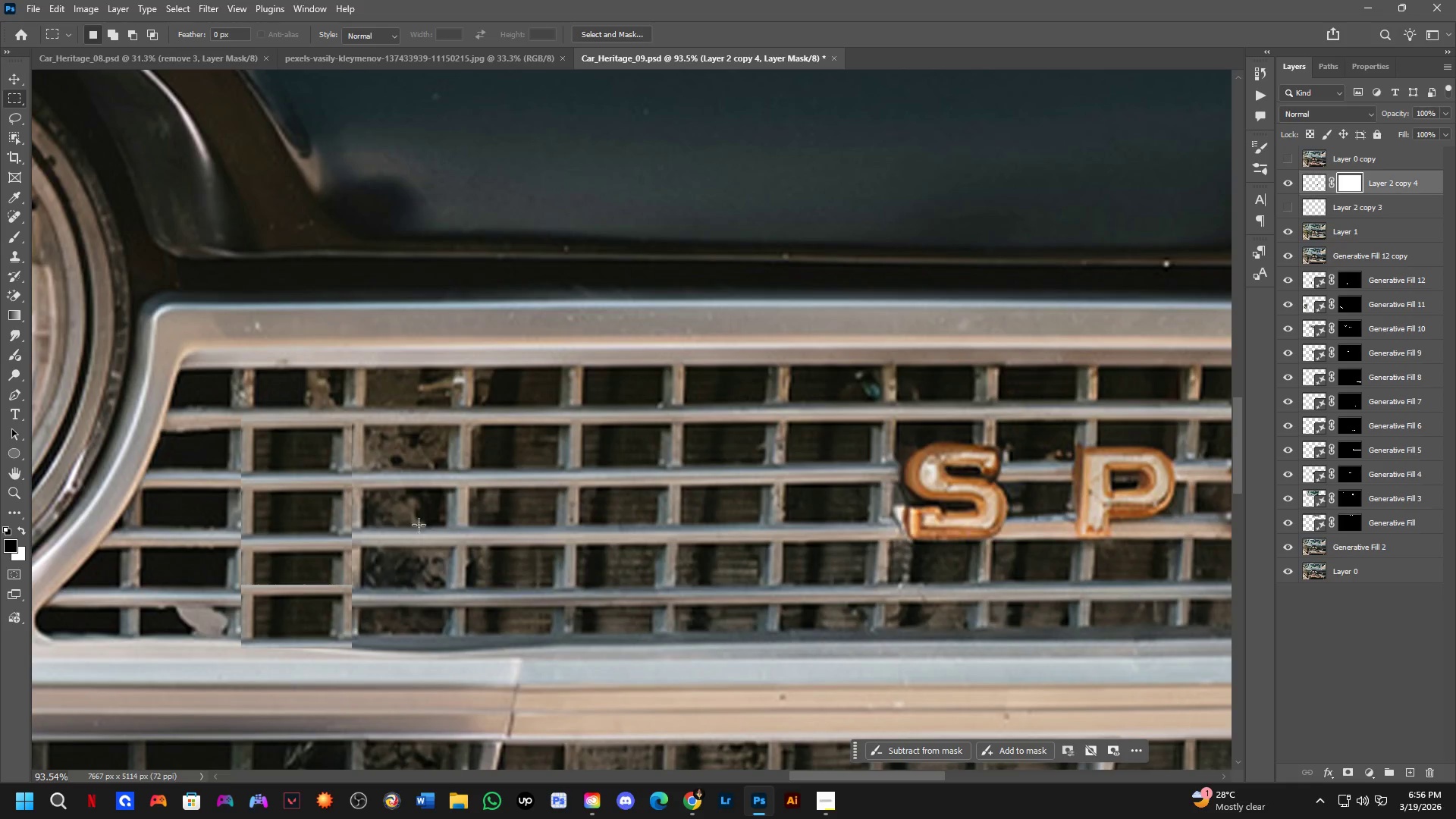 
left_click_drag(start_coordinate=[429, 516], to_coordinate=[428, 507])
 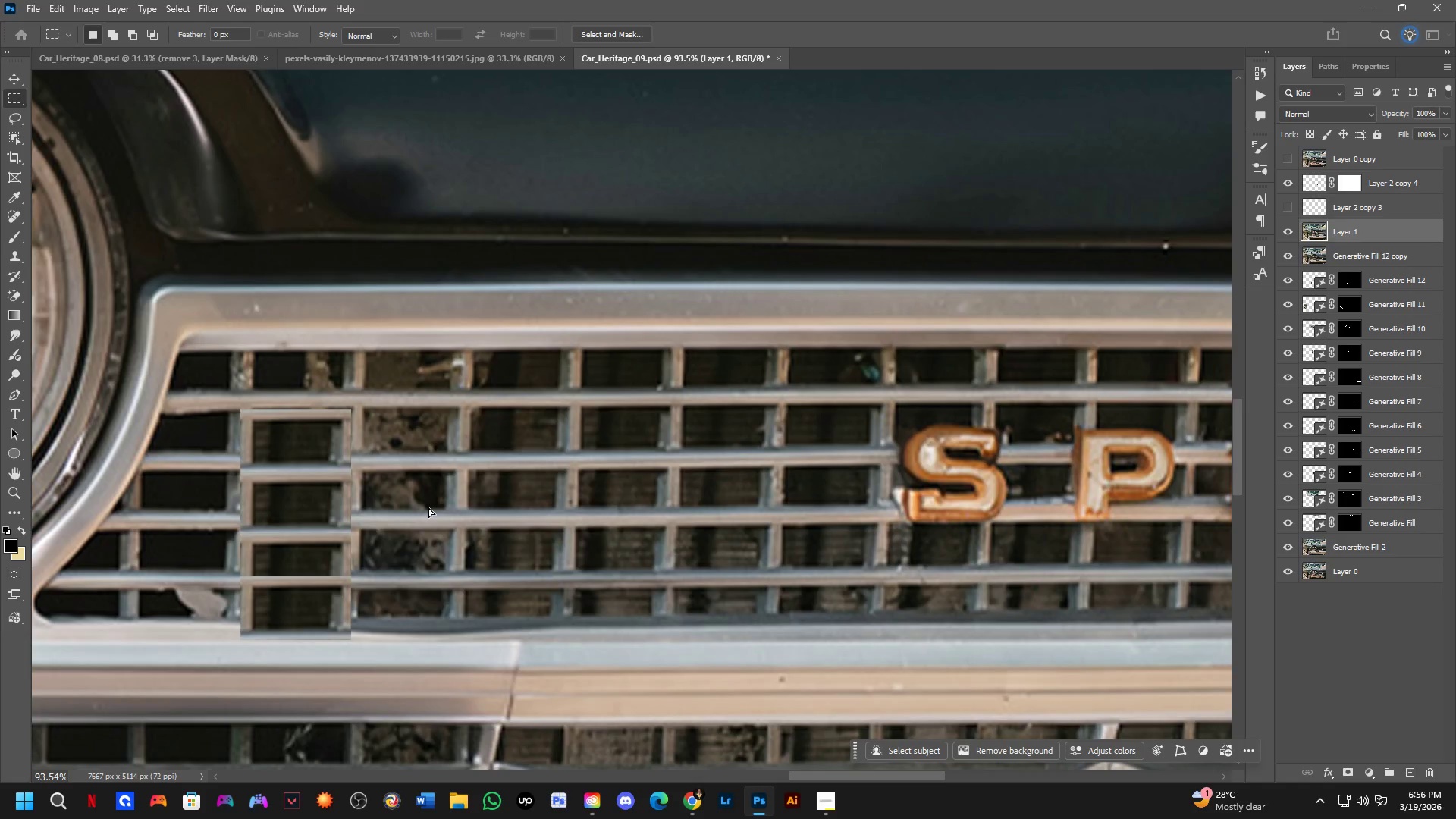 
key(Control+Z)
 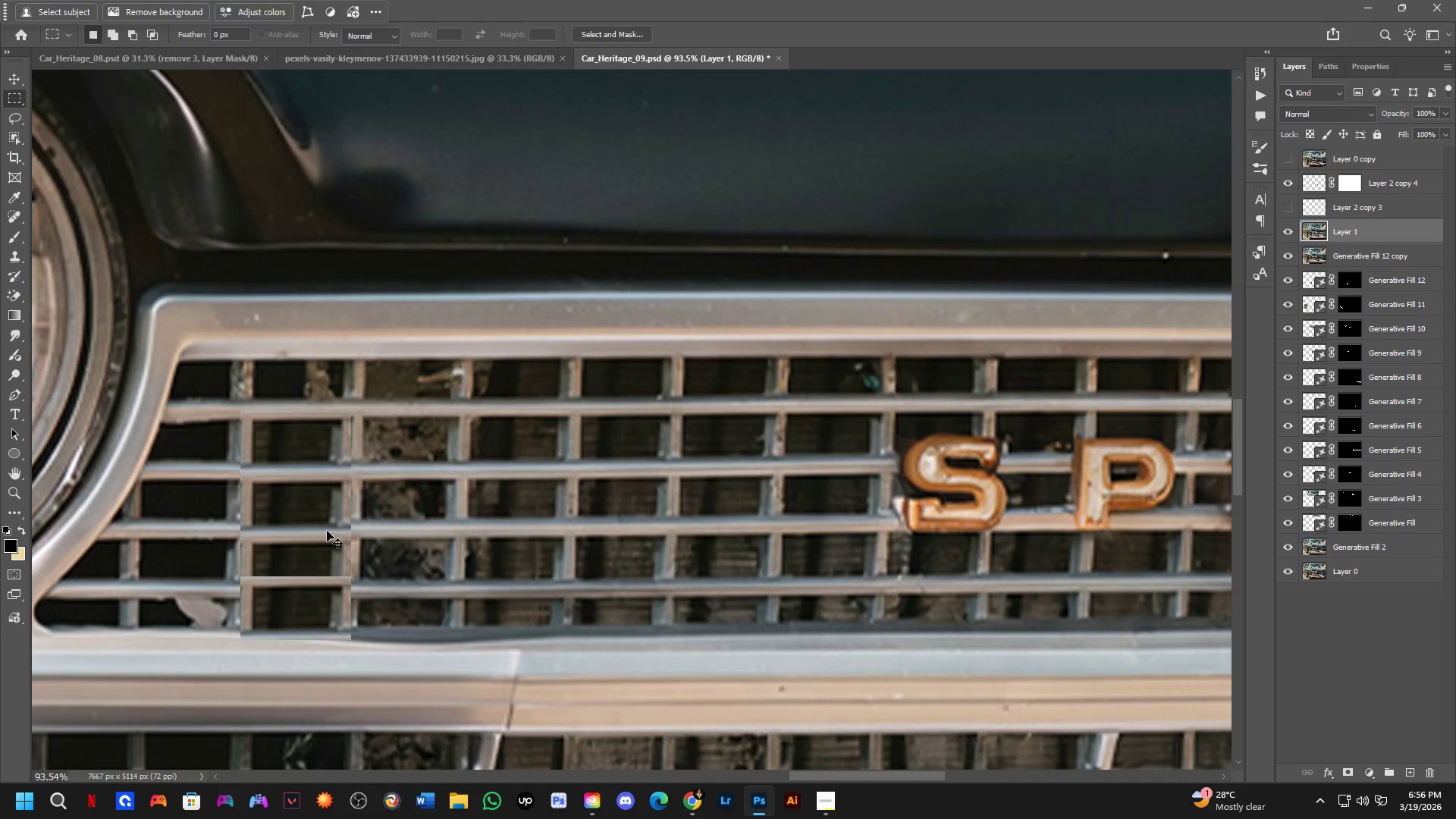 
left_click([327, 531])
 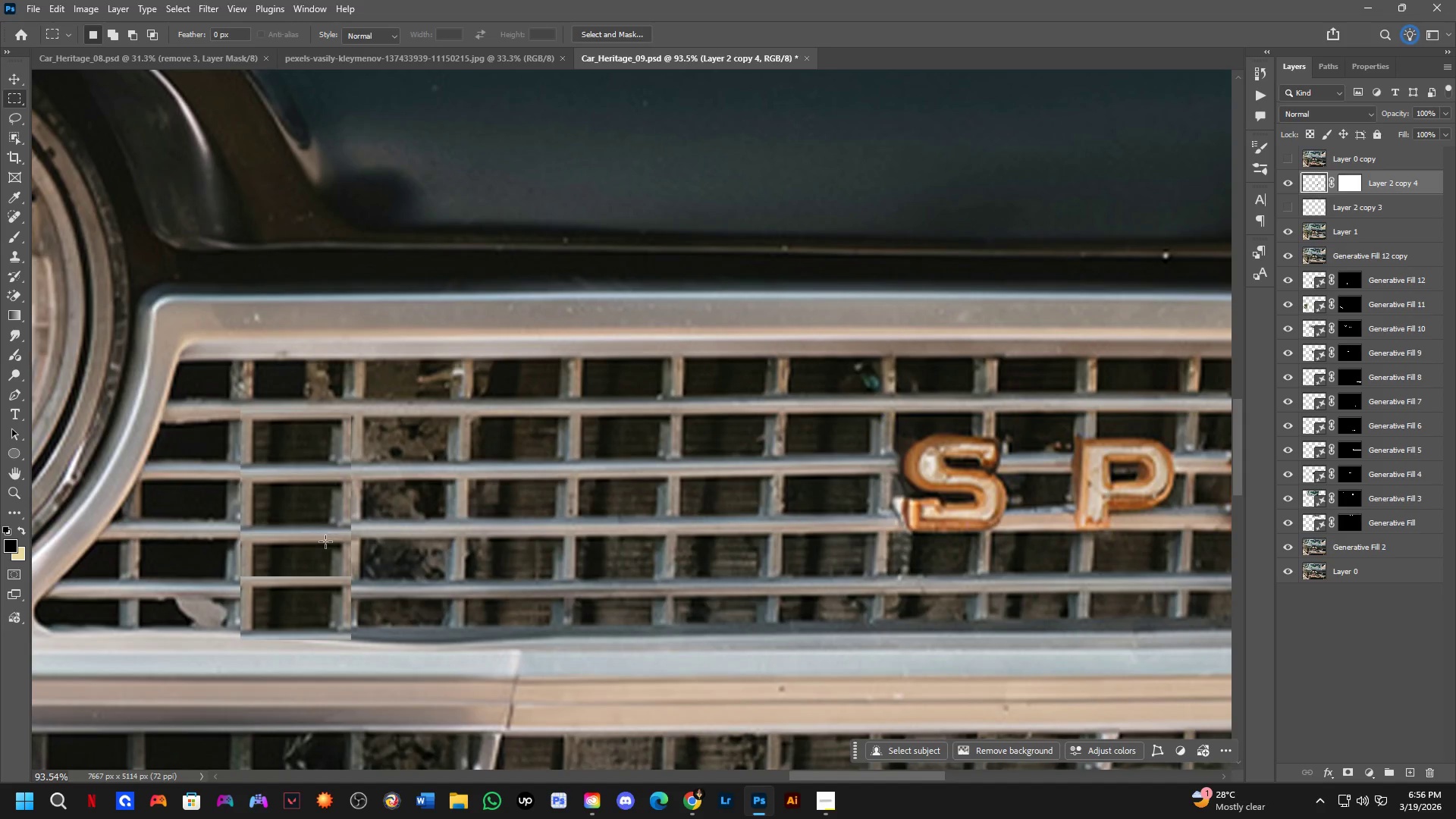 
key(B)
 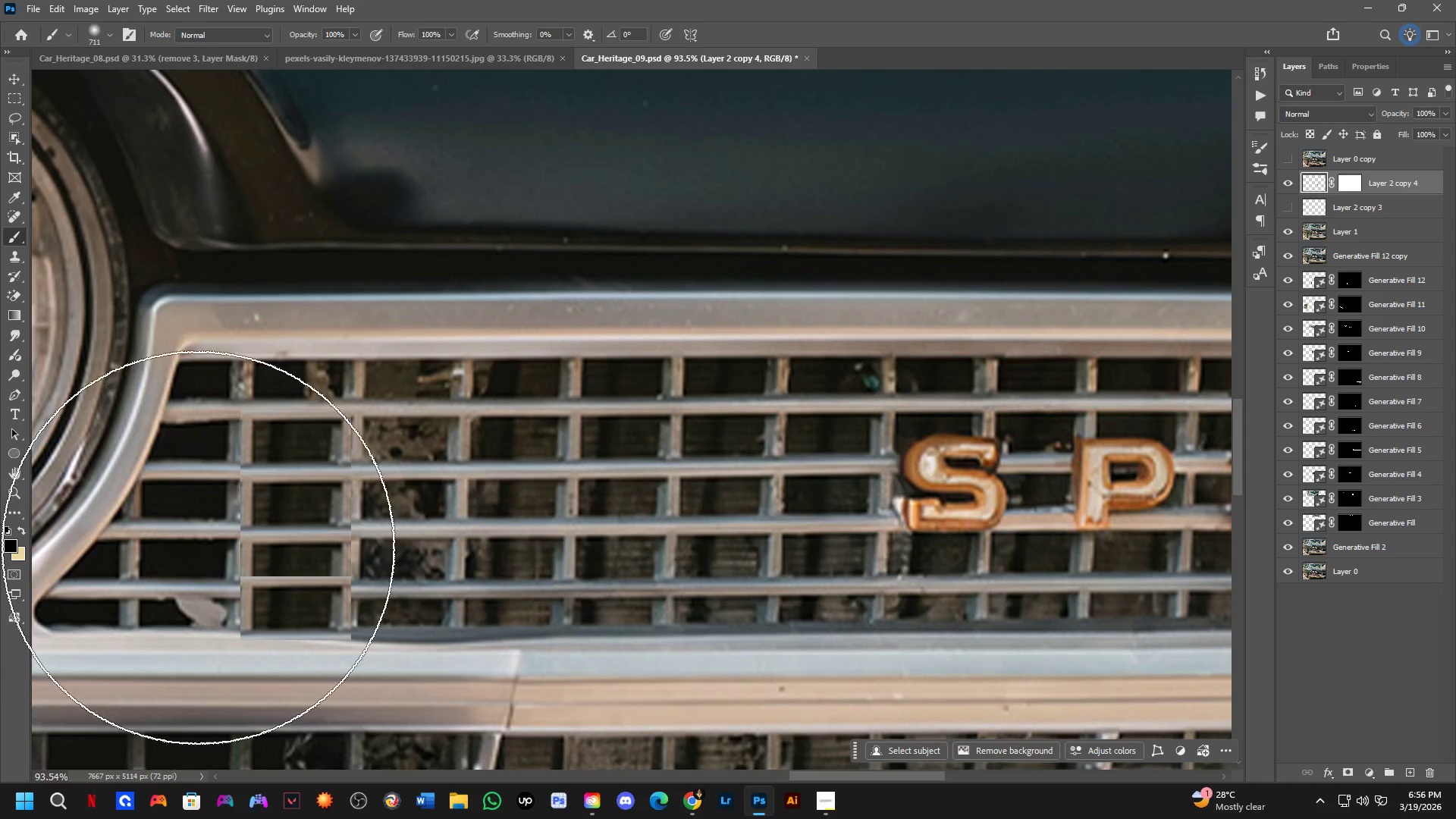 
hold_key(key=AltLeft, duration=1.11)
 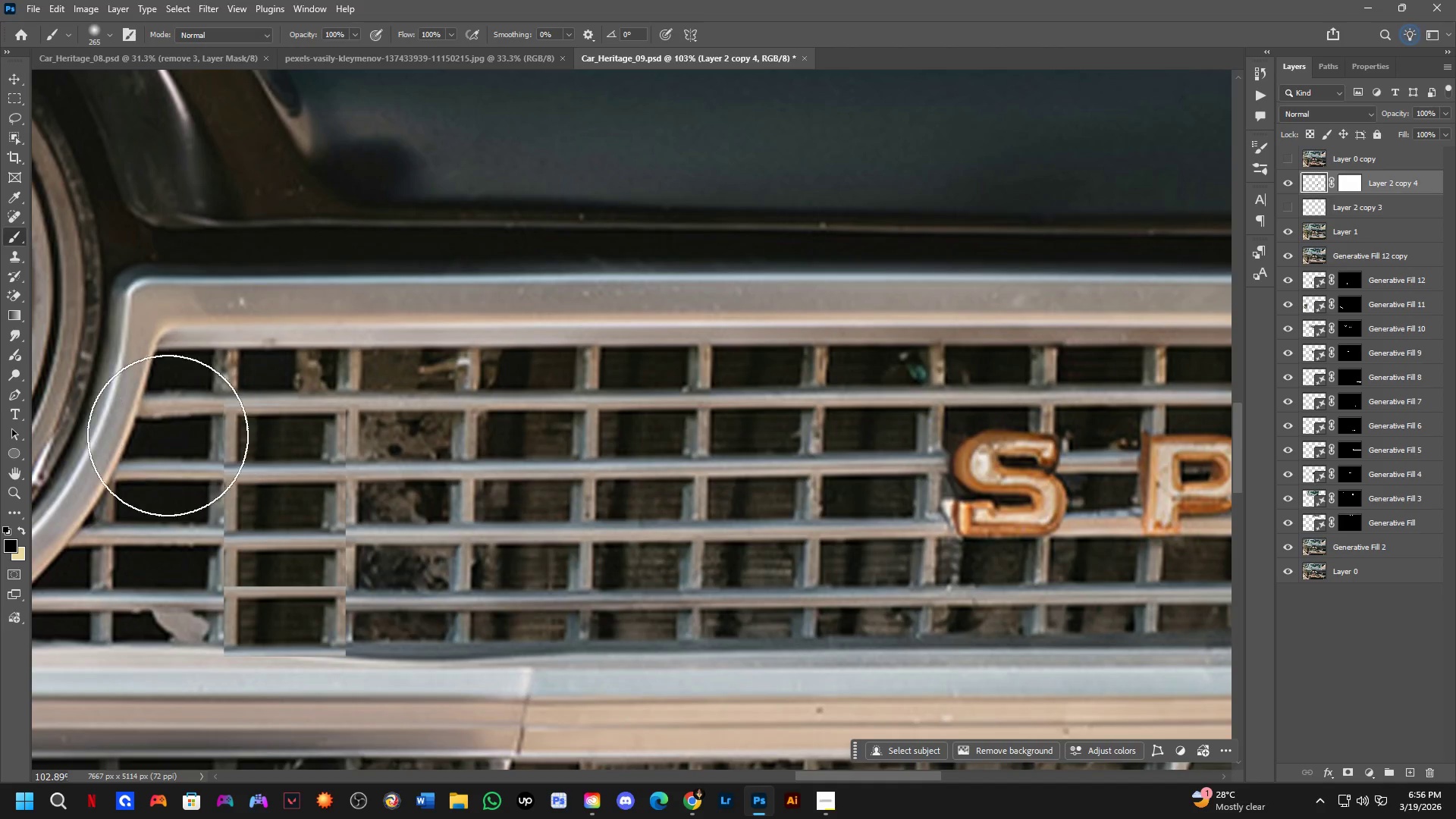 
scroll: coordinate [399, 472], scroll_direction: up, amount: 1.0
 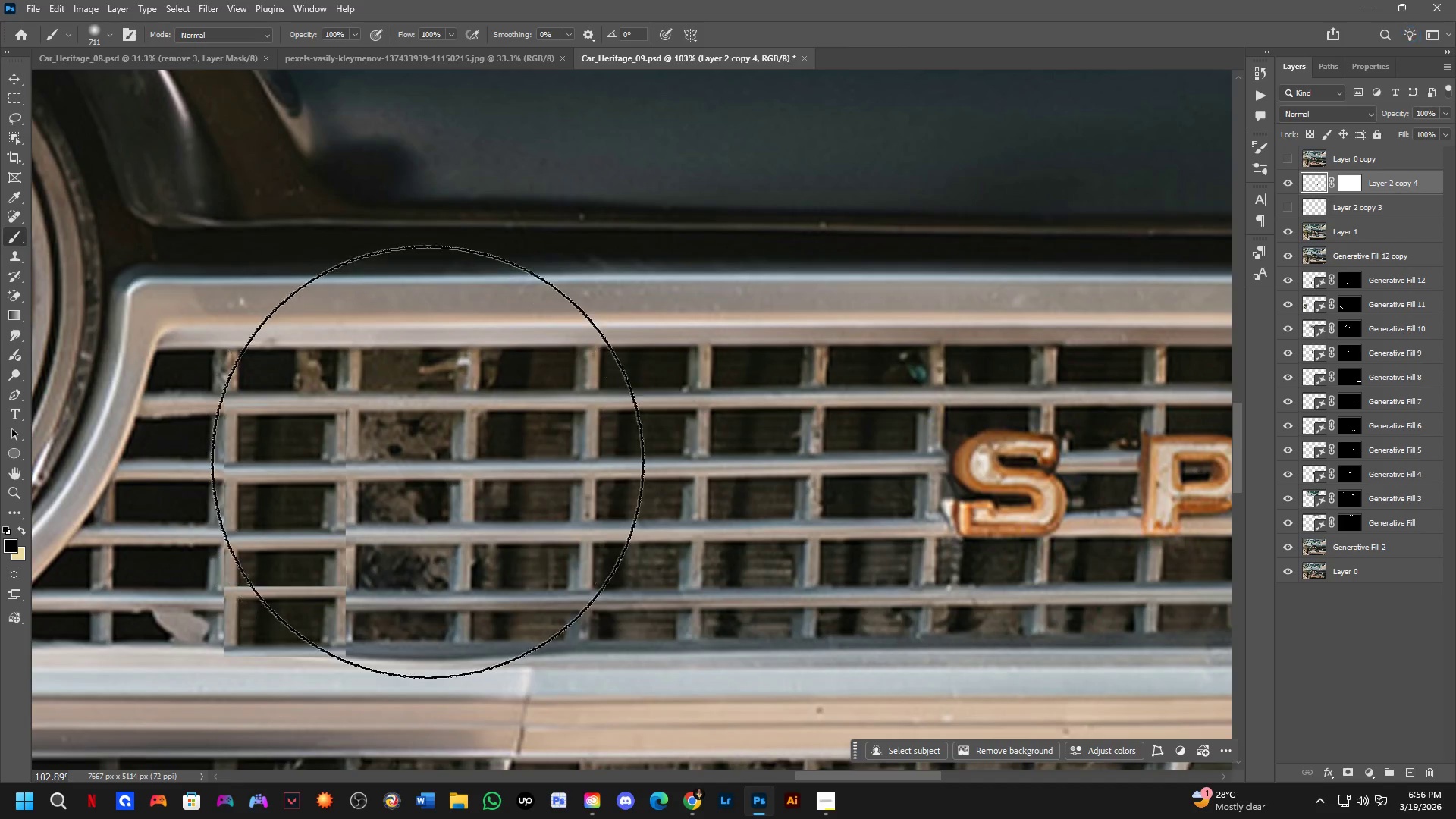 
hold_key(key=AltLeft, duration=0.44)
 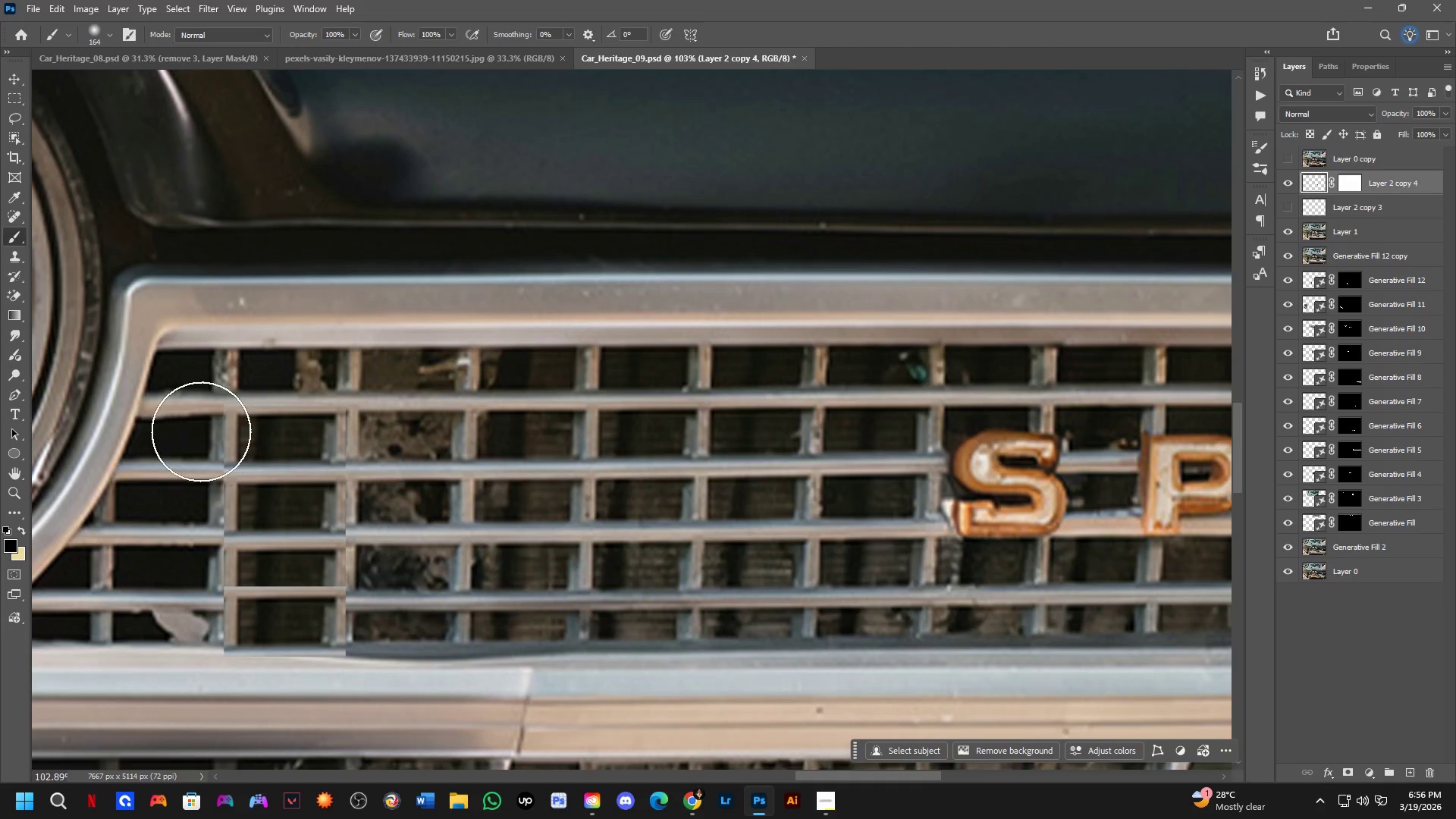 
left_click_drag(start_coordinate=[200, 432], to_coordinate=[186, 613])
 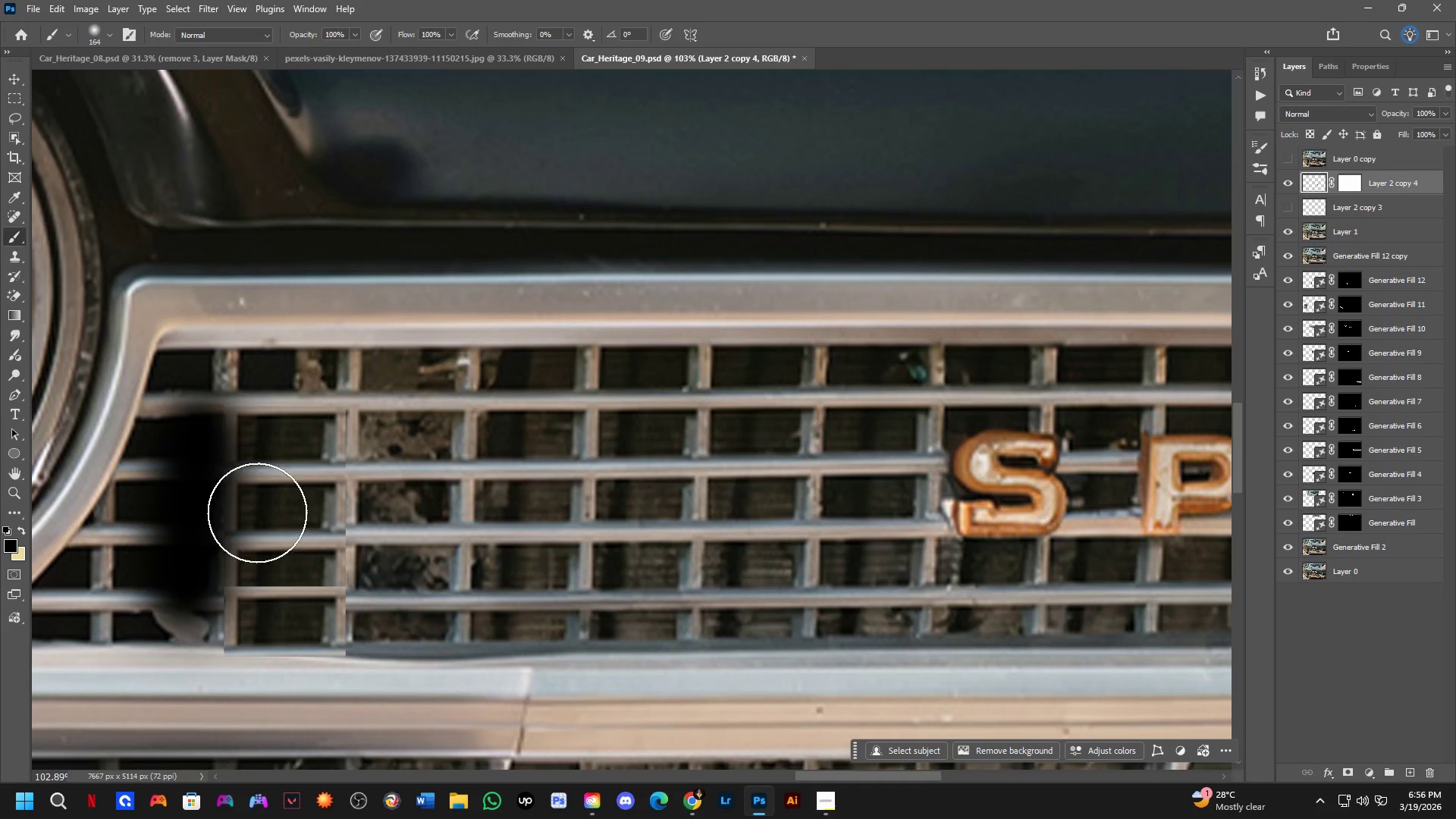 
key(Control+ControlLeft)
 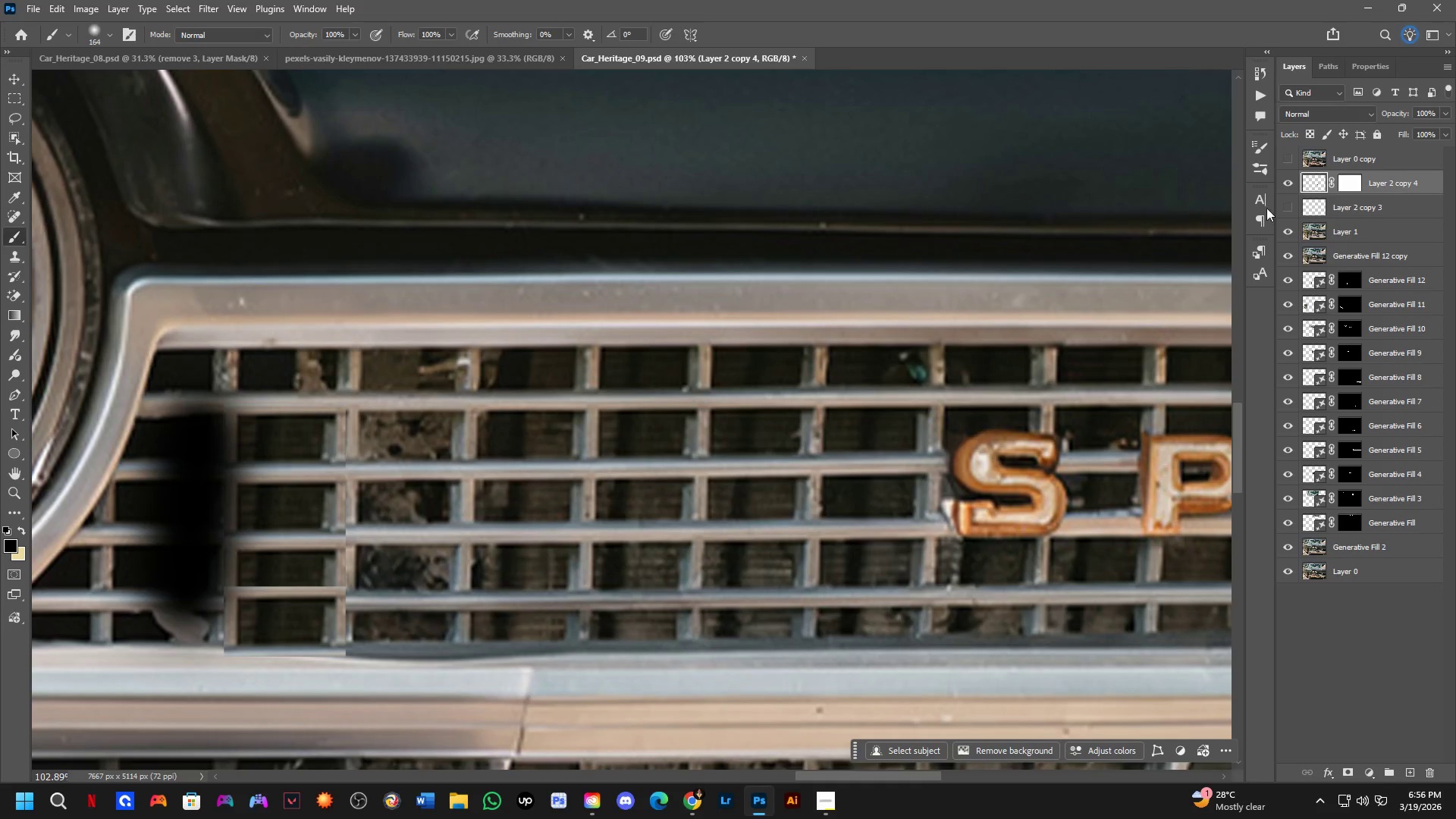 
key(Control+Z)
 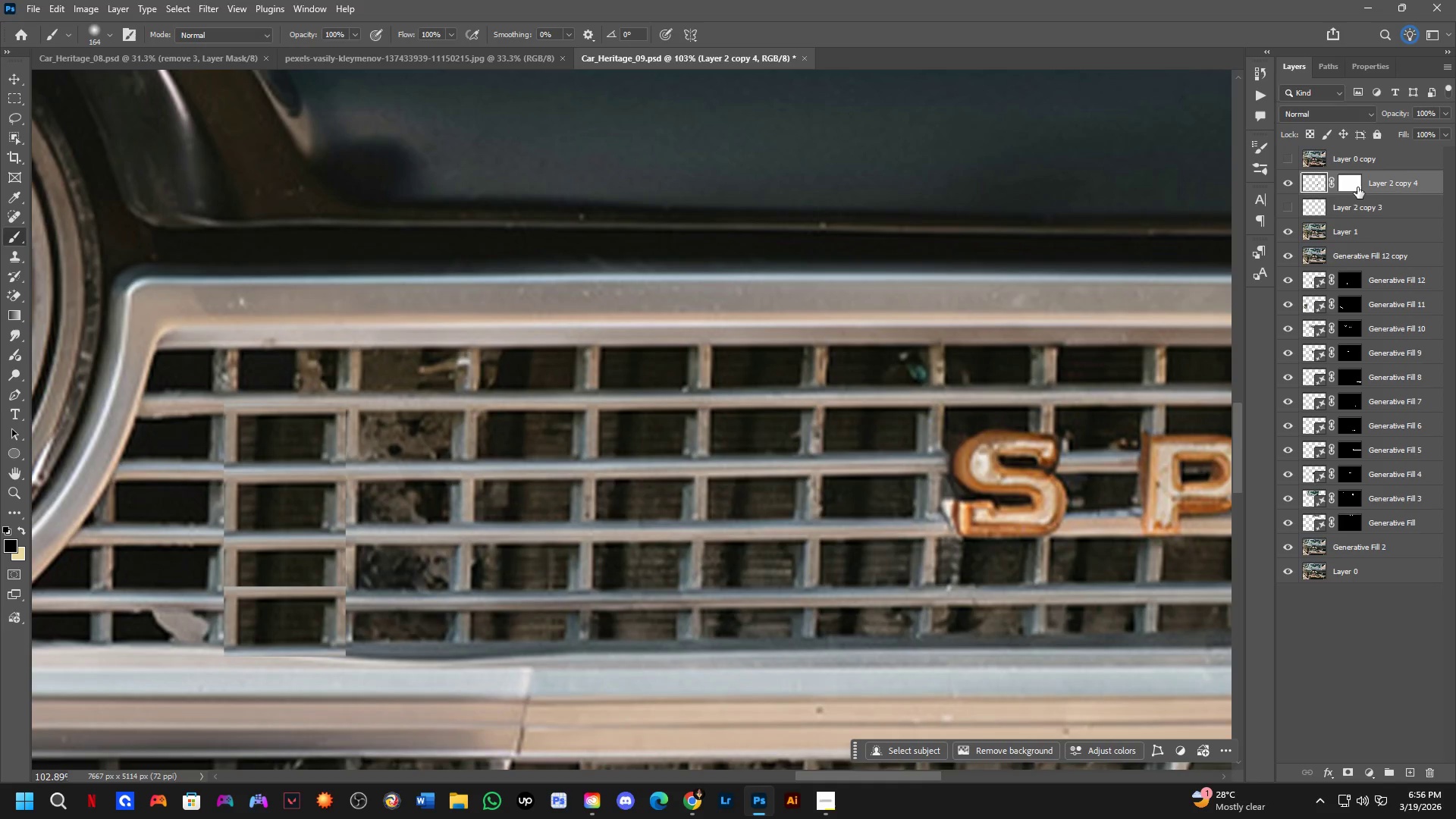 
left_click([1352, 185])
 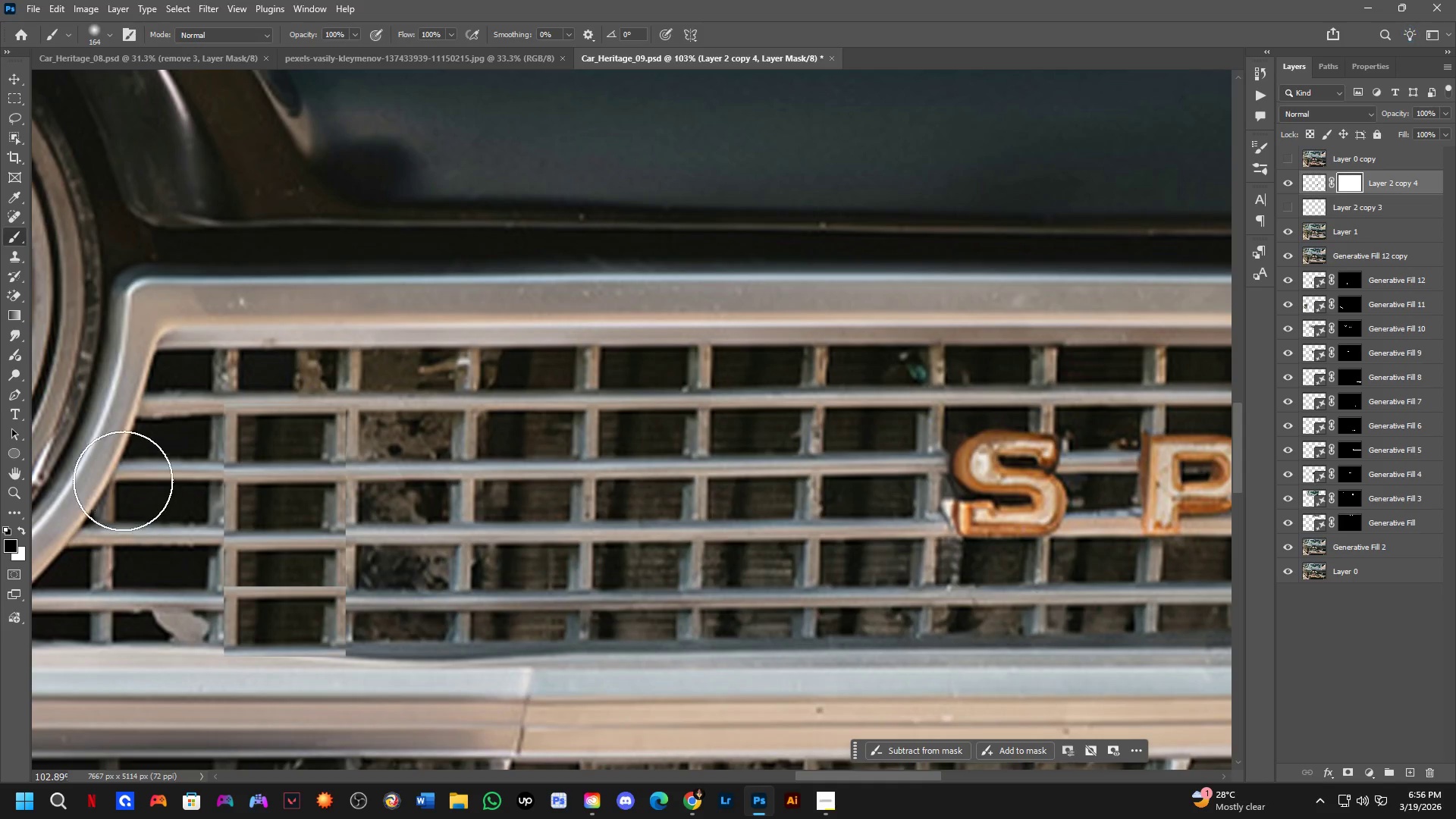 
key(Alt+AltLeft)
 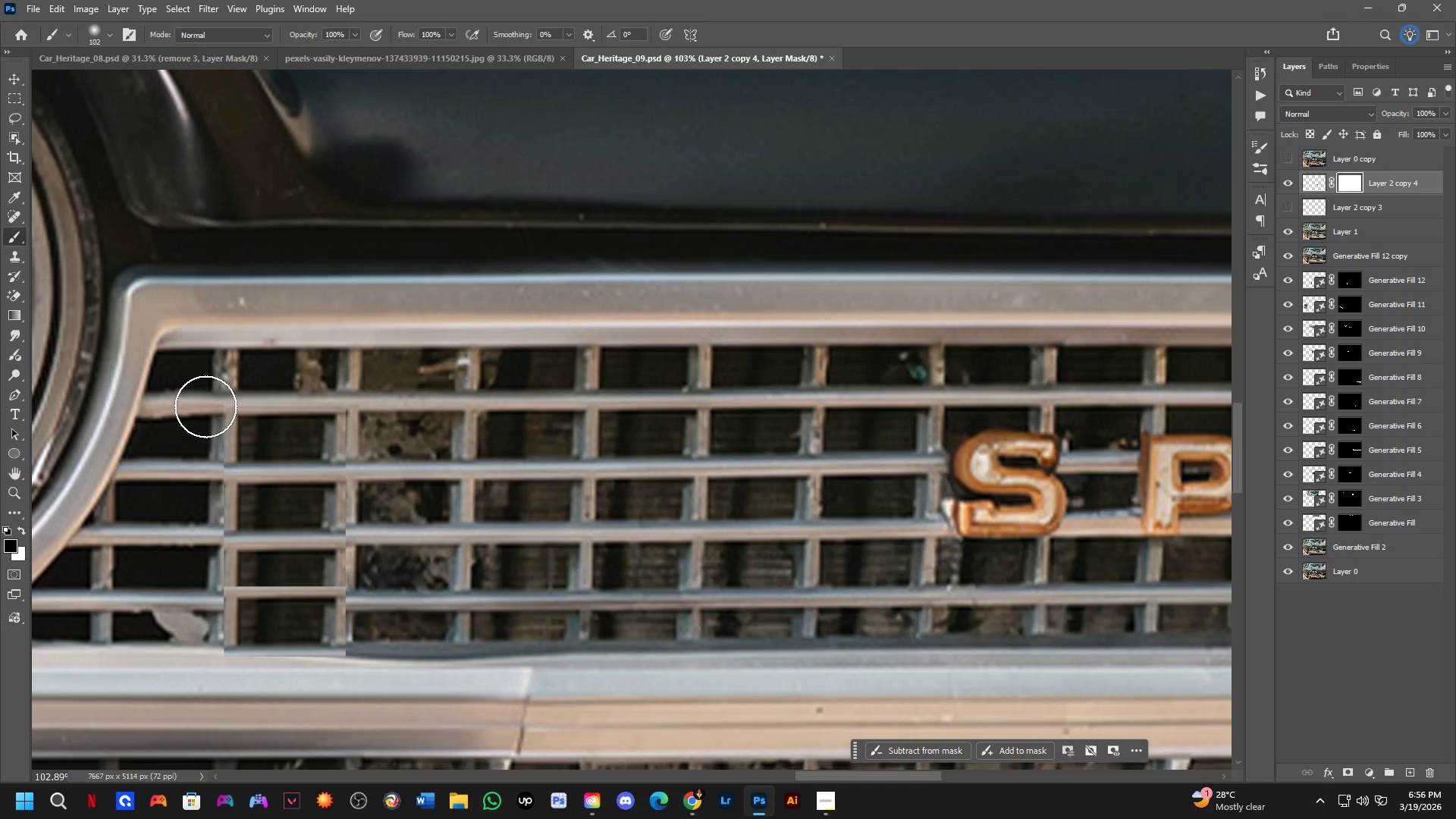 
left_click_drag(start_coordinate=[206, 406], to_coordinate=[190, 581])
 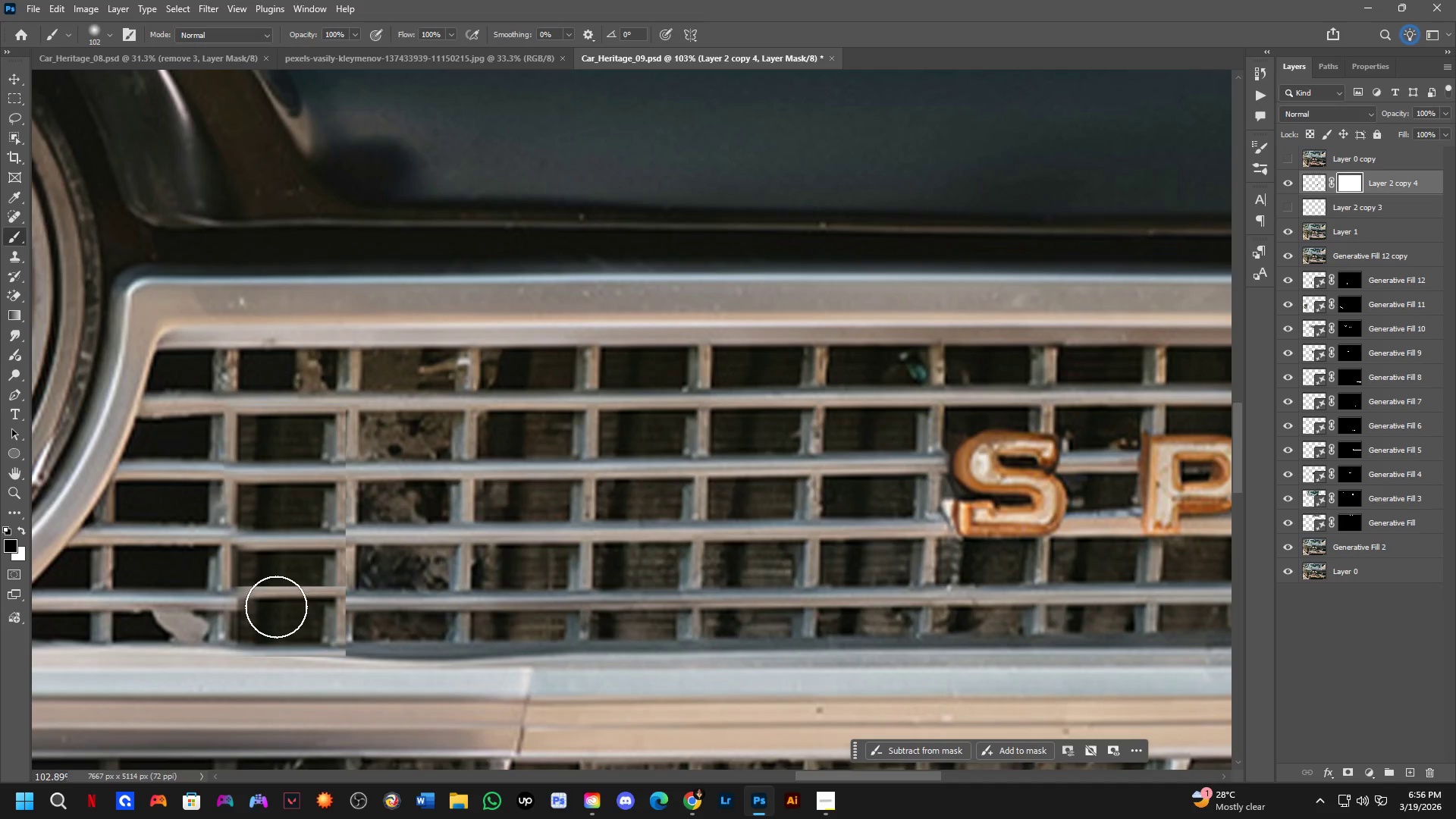 
key(Control+T)
 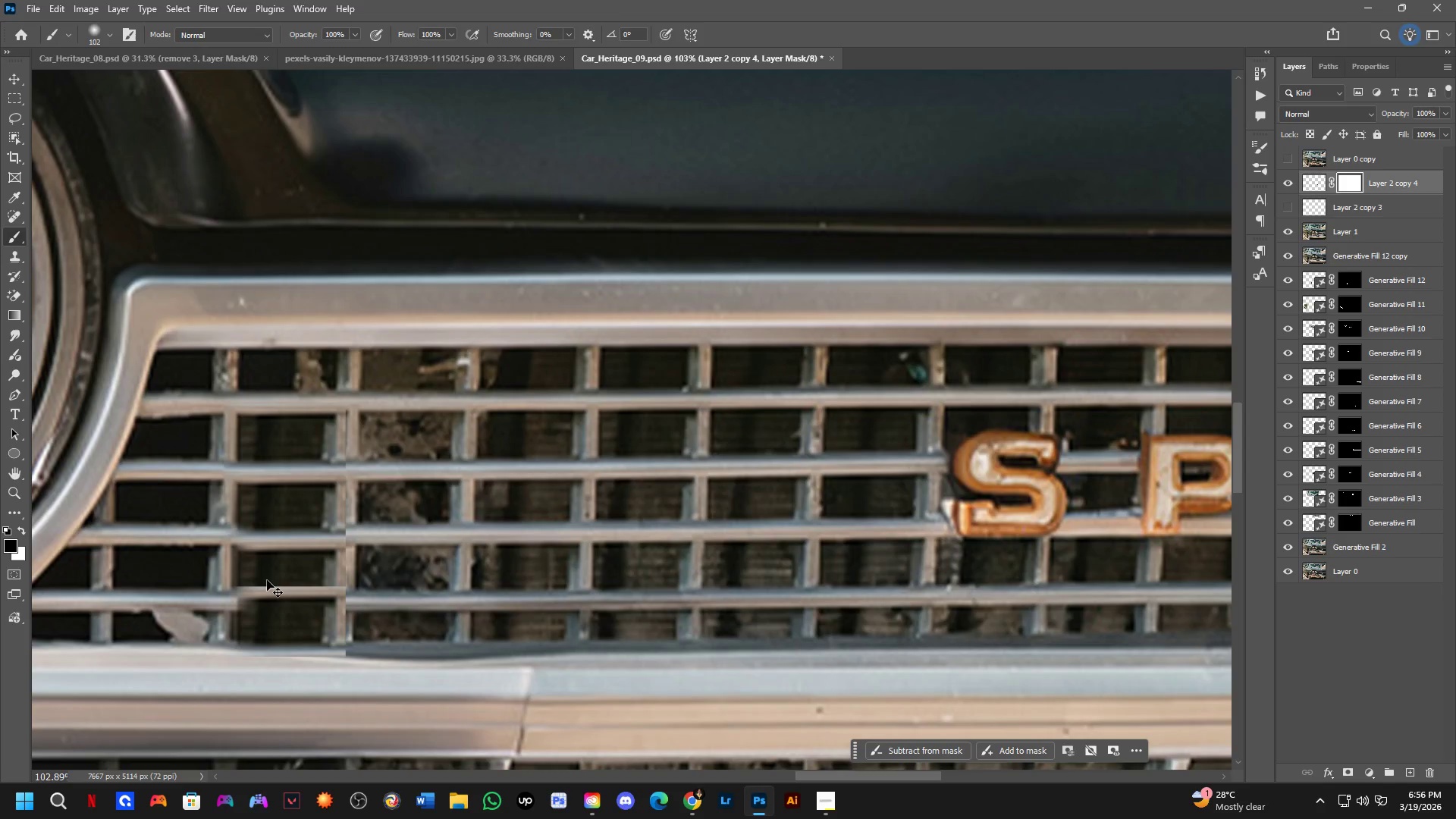 
key(Control+R)
 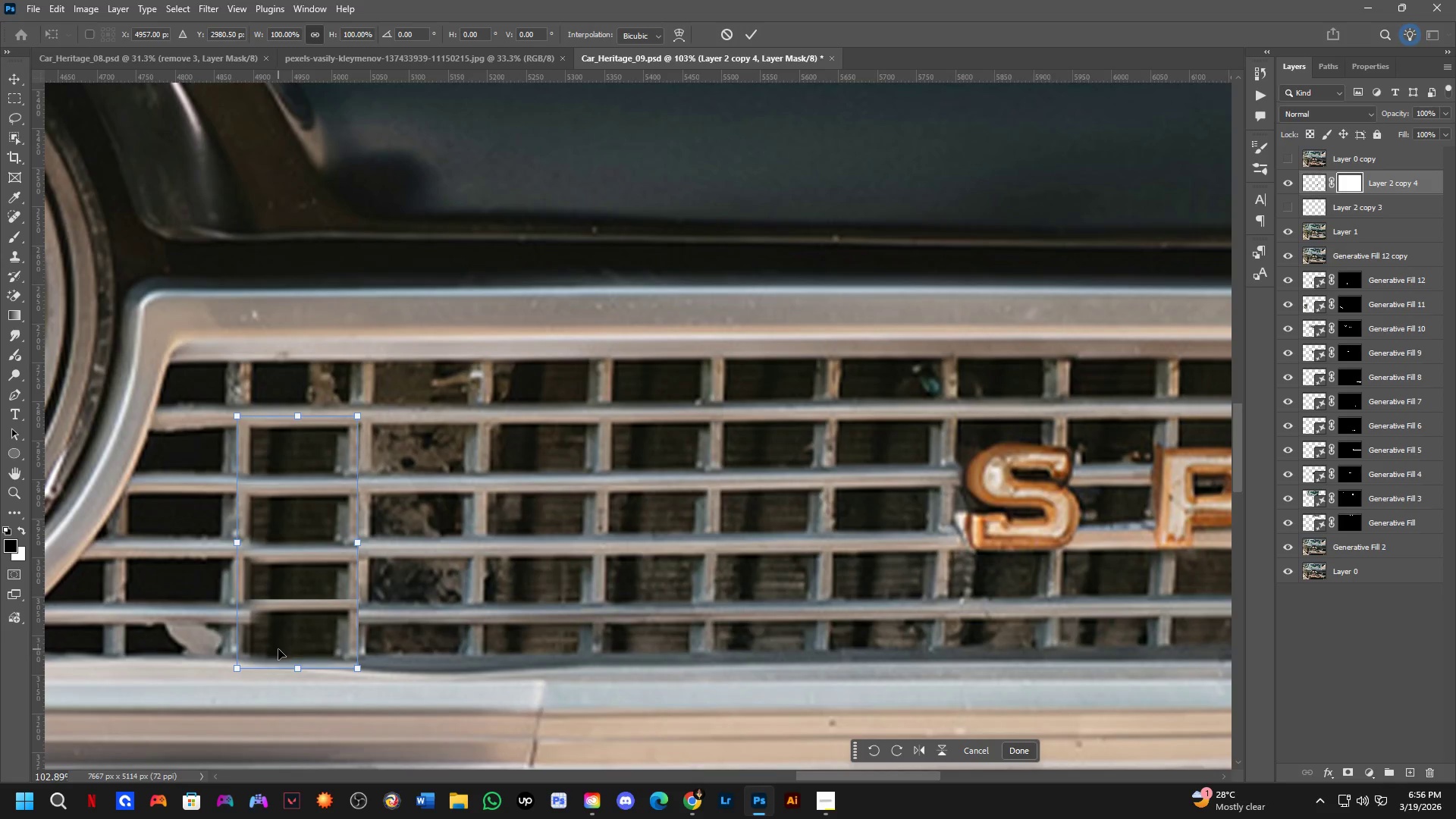 
hold_key(key=ShiftLeft, duration=1.31)
left_click_drag(start_coordinate=[299, 670], to_coordinate=[299, 686])
 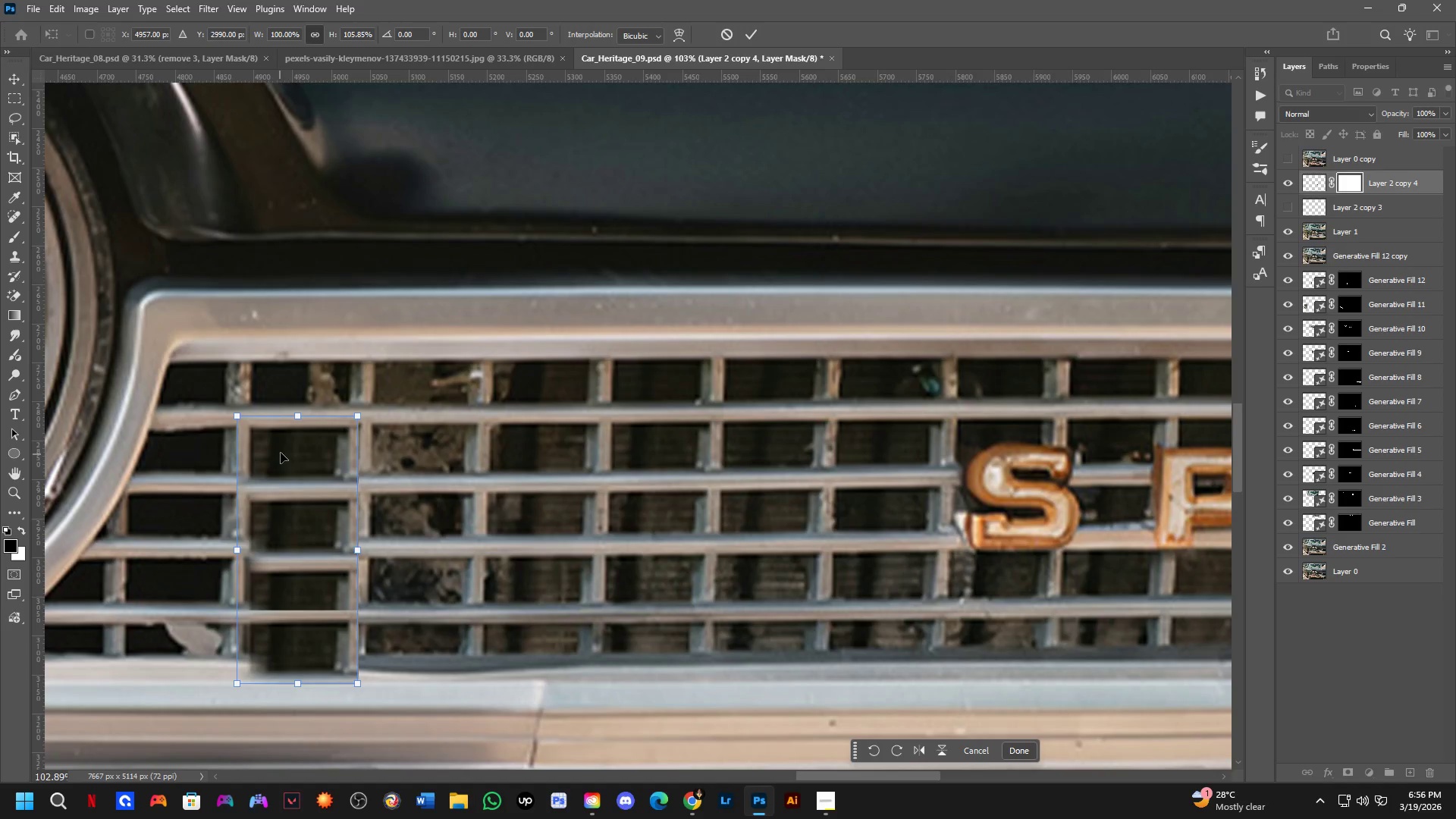 
hold_key(key=ShiftLeft, duration=1.16)
left_click_drag(start_coordinate=[294, 413], to_coordinate=[294, 405])
 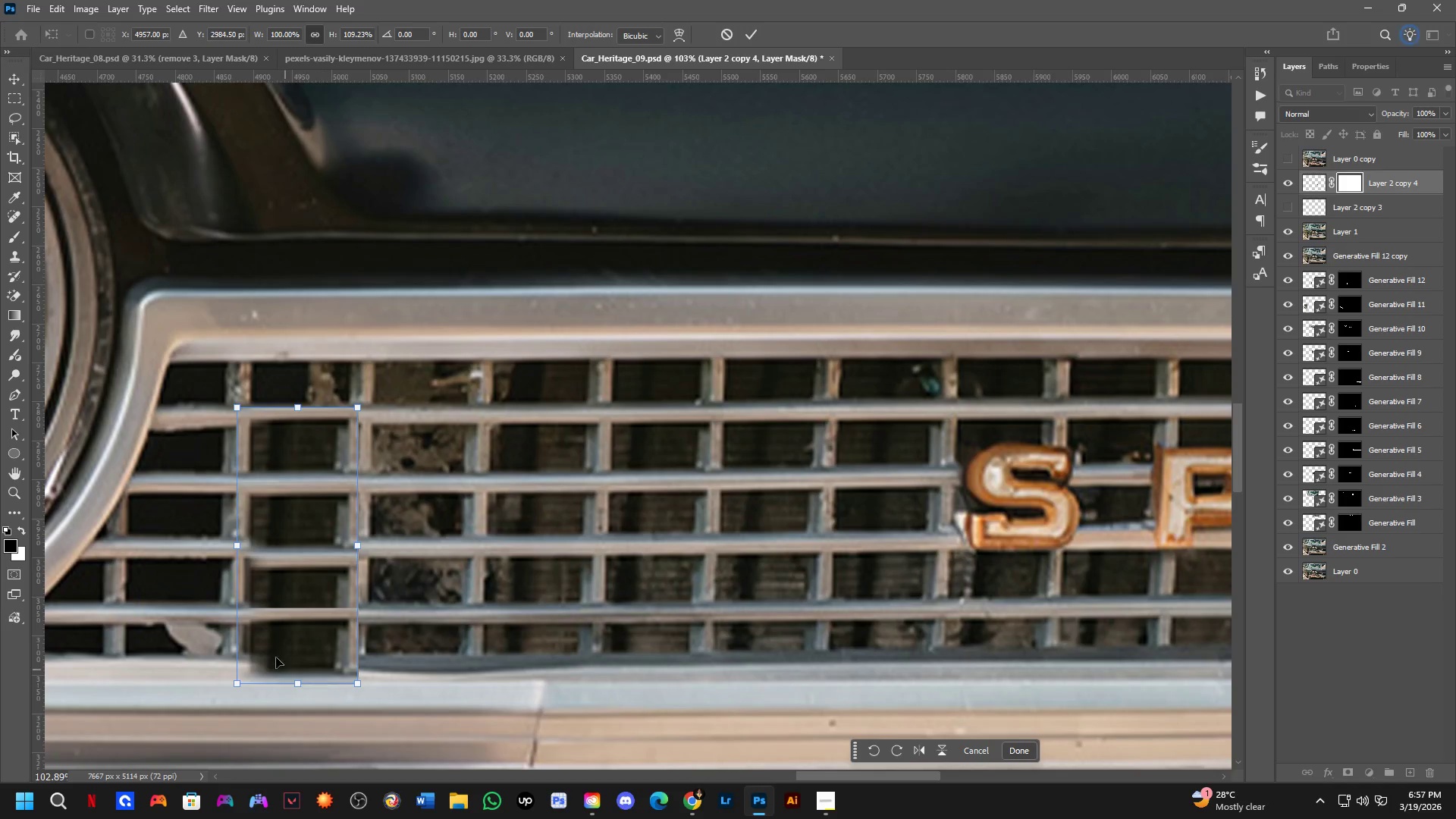 
key(NumpadEnter)
 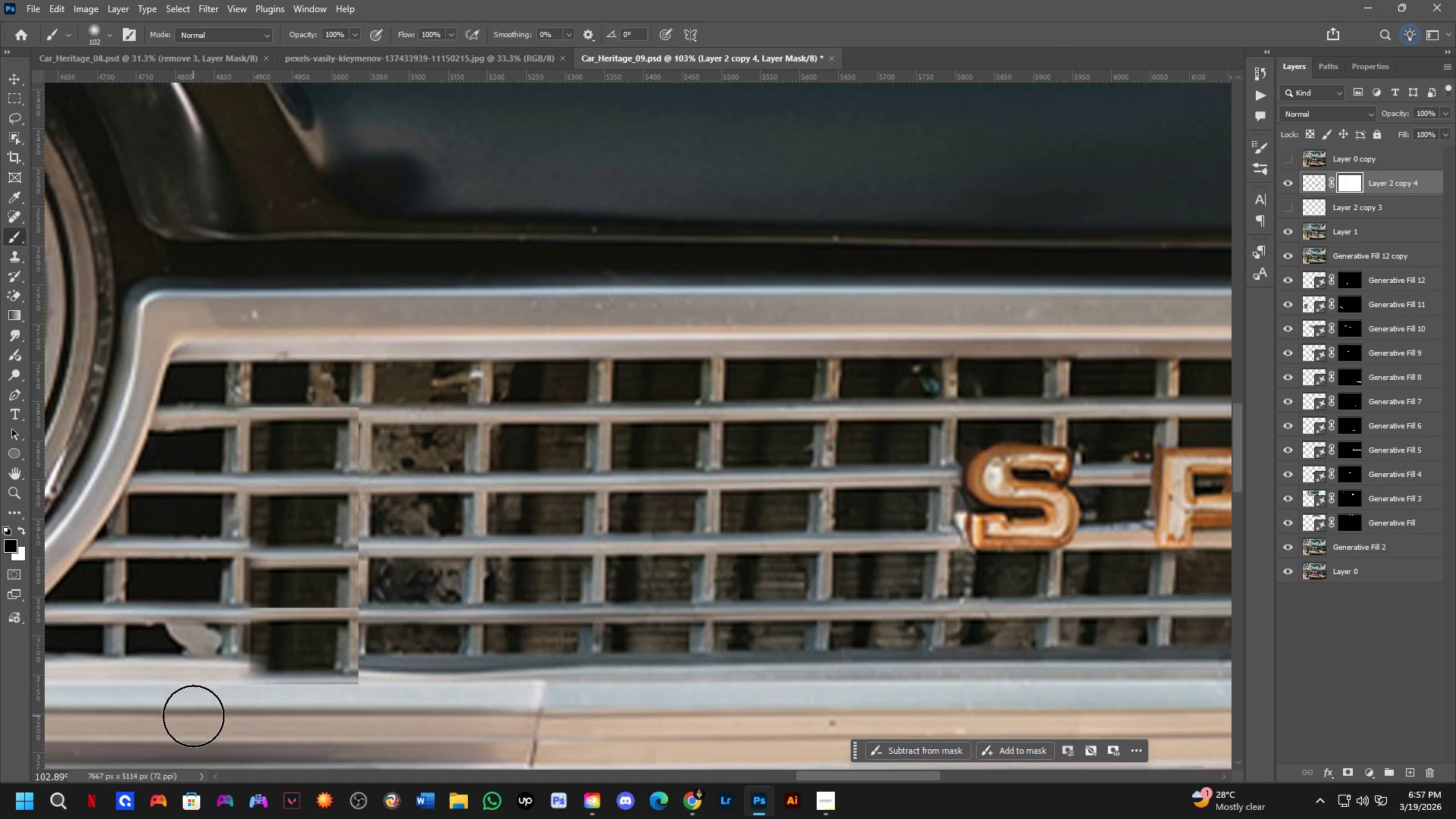 
left_click_drag(start_coordinate=[234, 694], to_coordinate=[215, 708])
 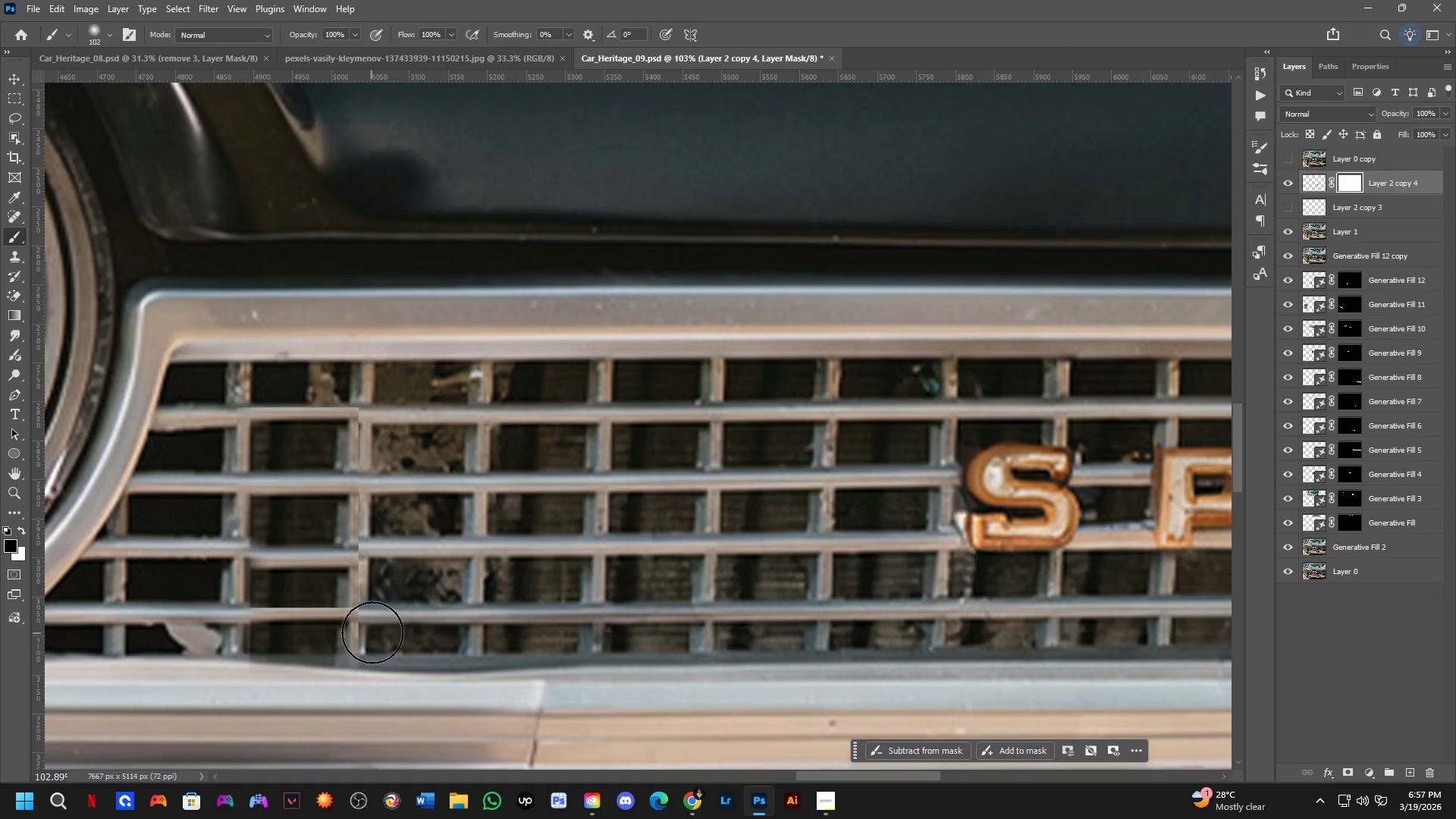 
key(Alt+AltLeft)
 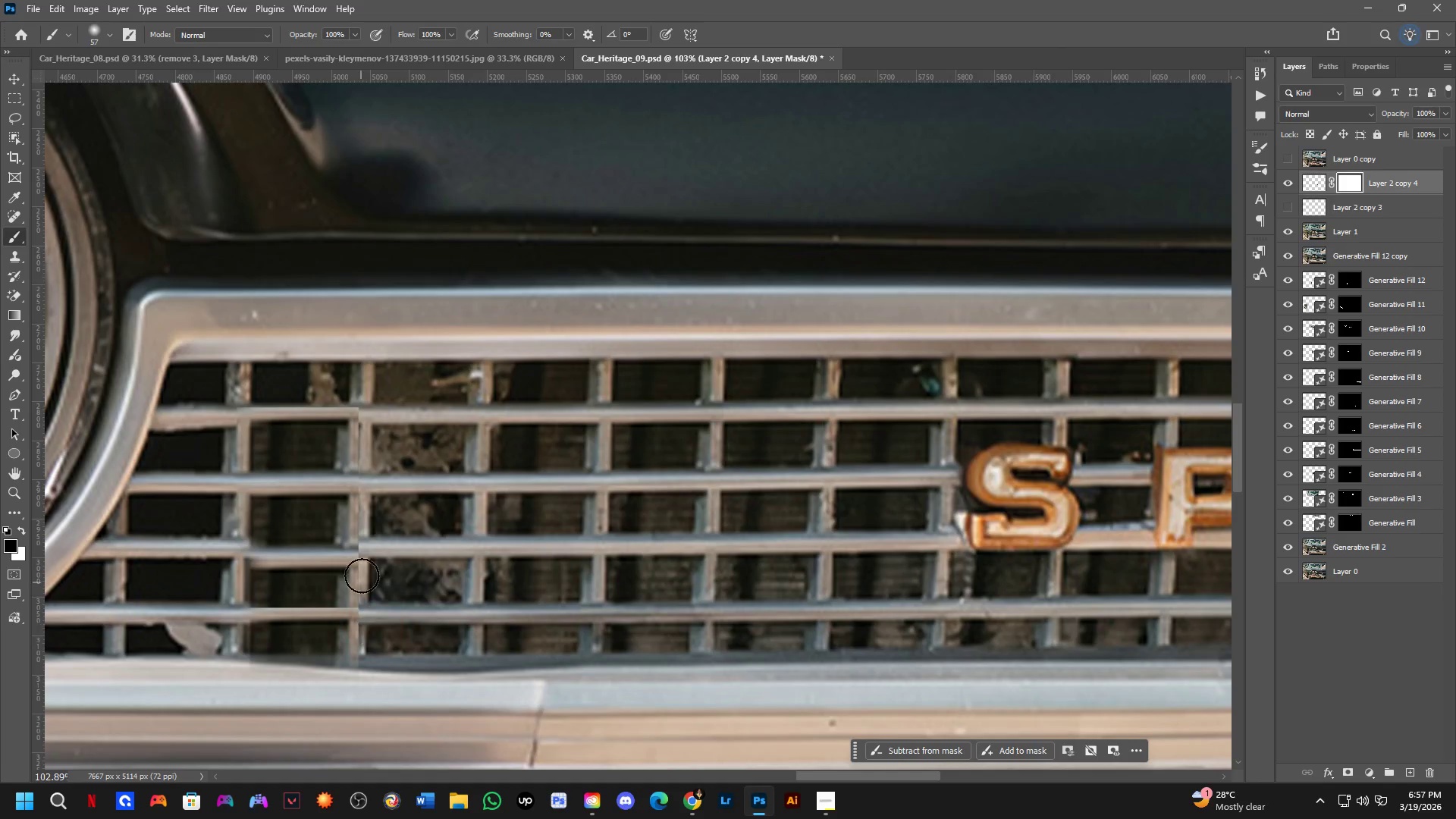 
left_click_drag(start_coordinate=[363, 554], to_coordinate=[370, 385])
 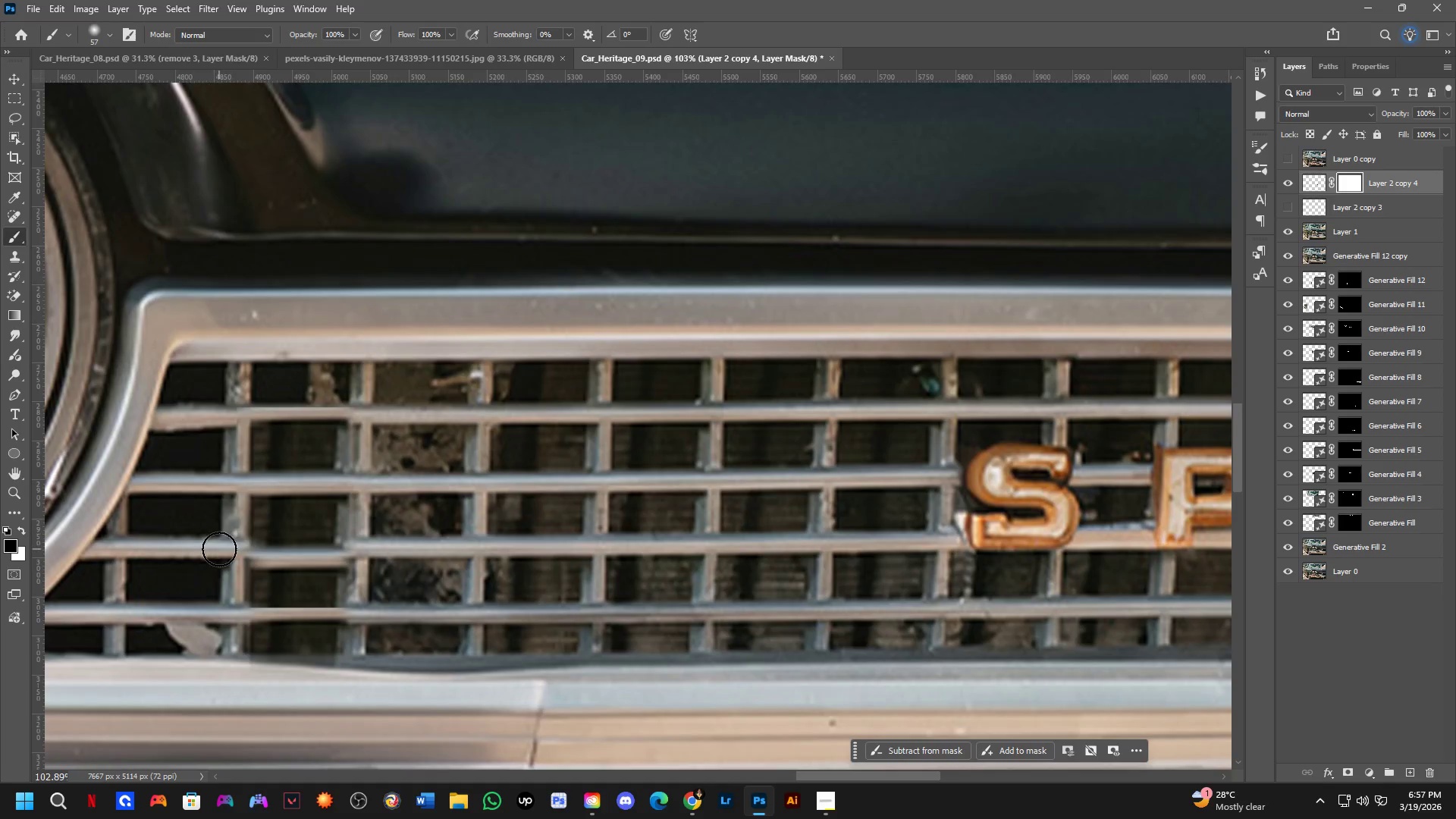 
left_click_drag(start_coordinate=[225, 550], to_coordinate=[233, 607])
 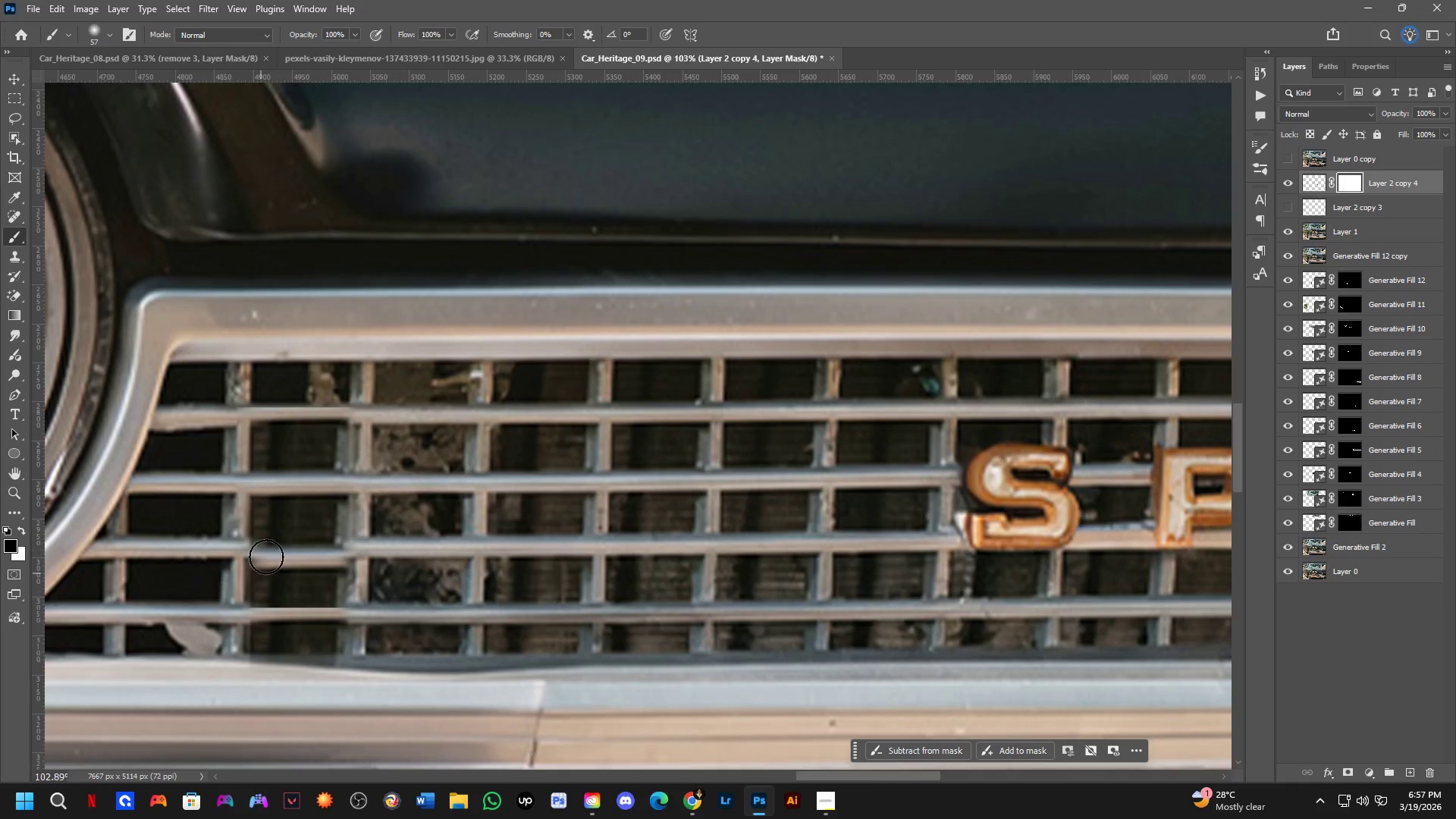 
key(Shift+ShiftLeft)
 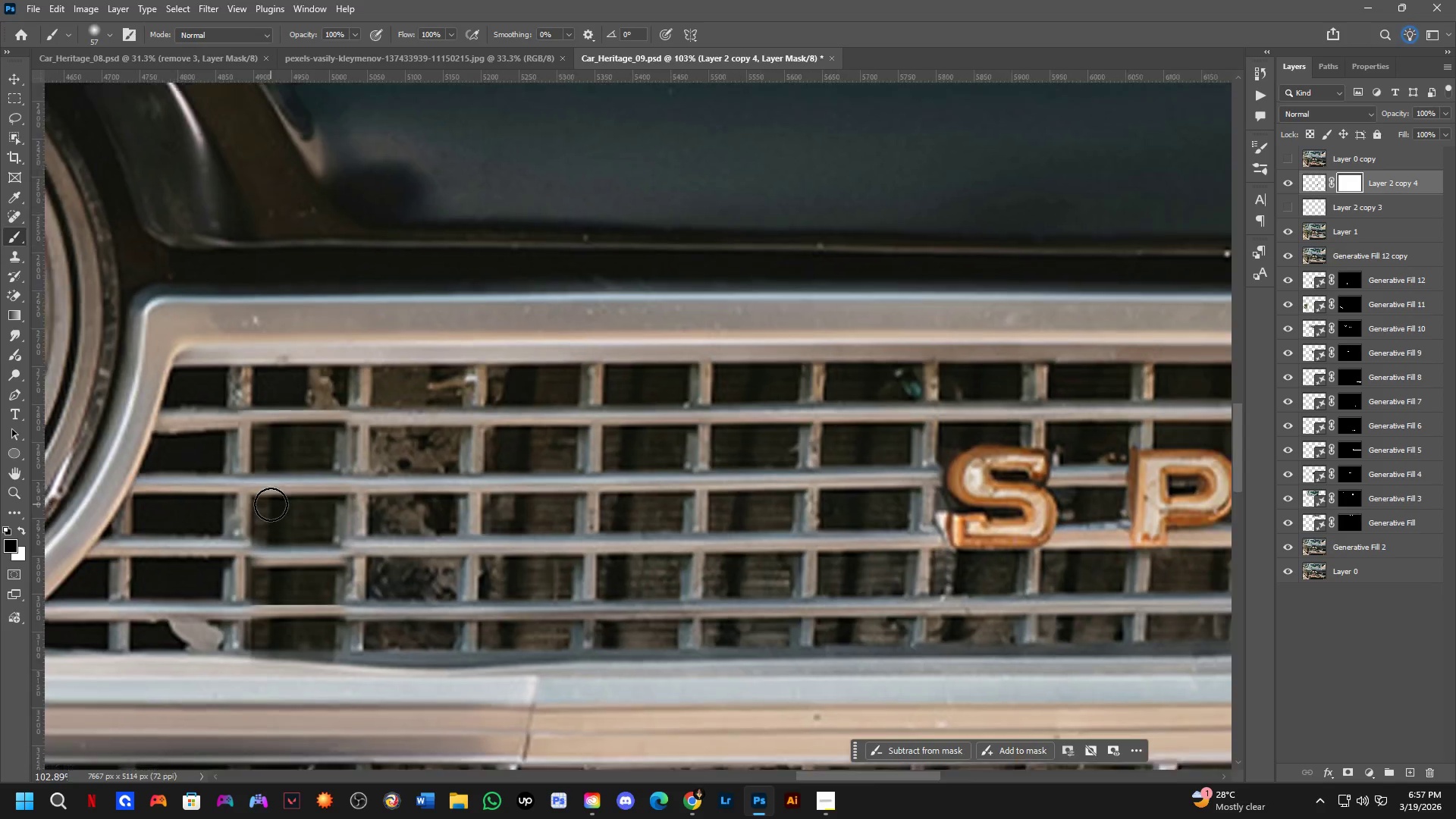 
scroll: coordinate [271, 504], scroll_direction: down, amount: 4.0
 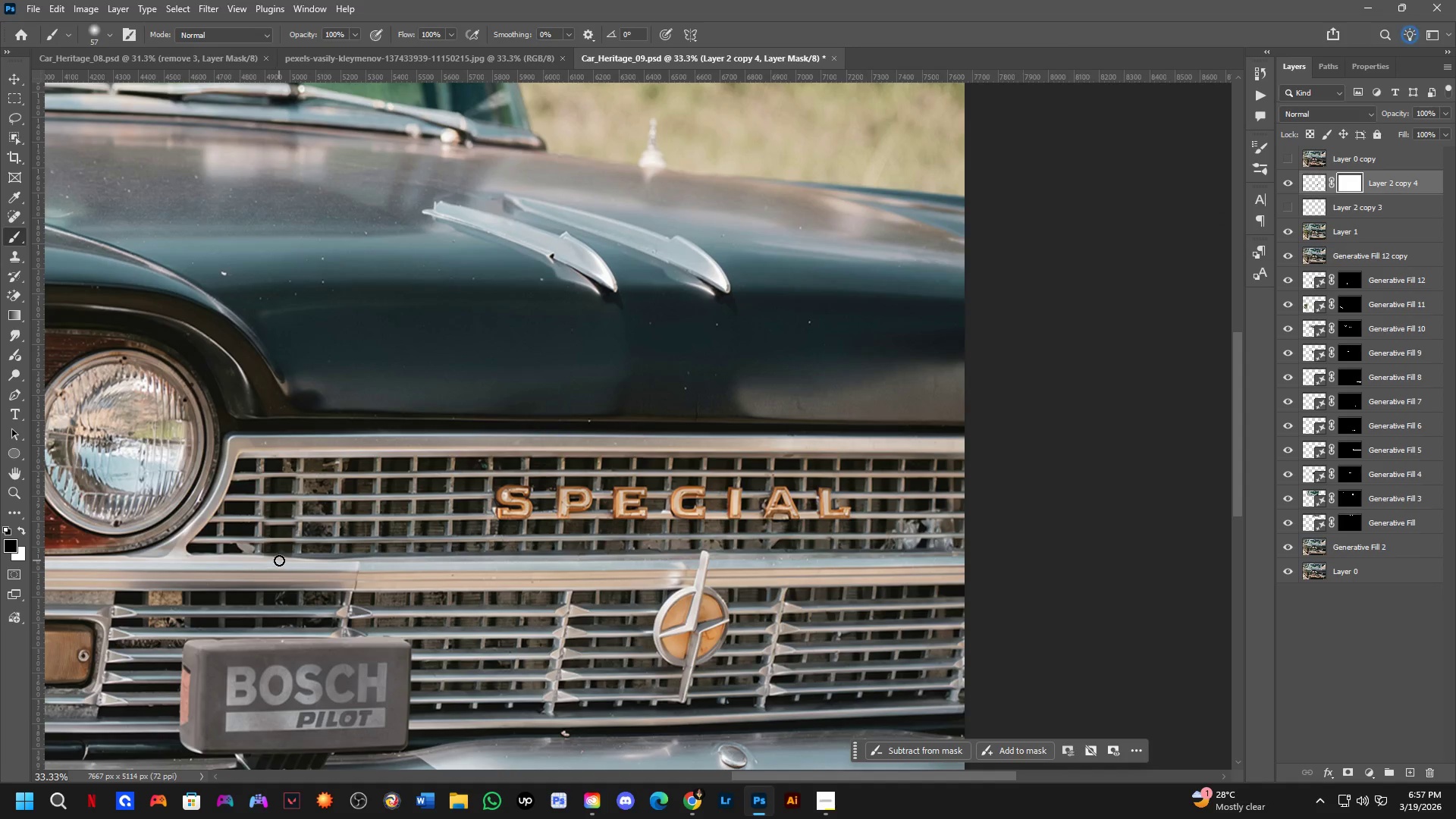 
key(M)
 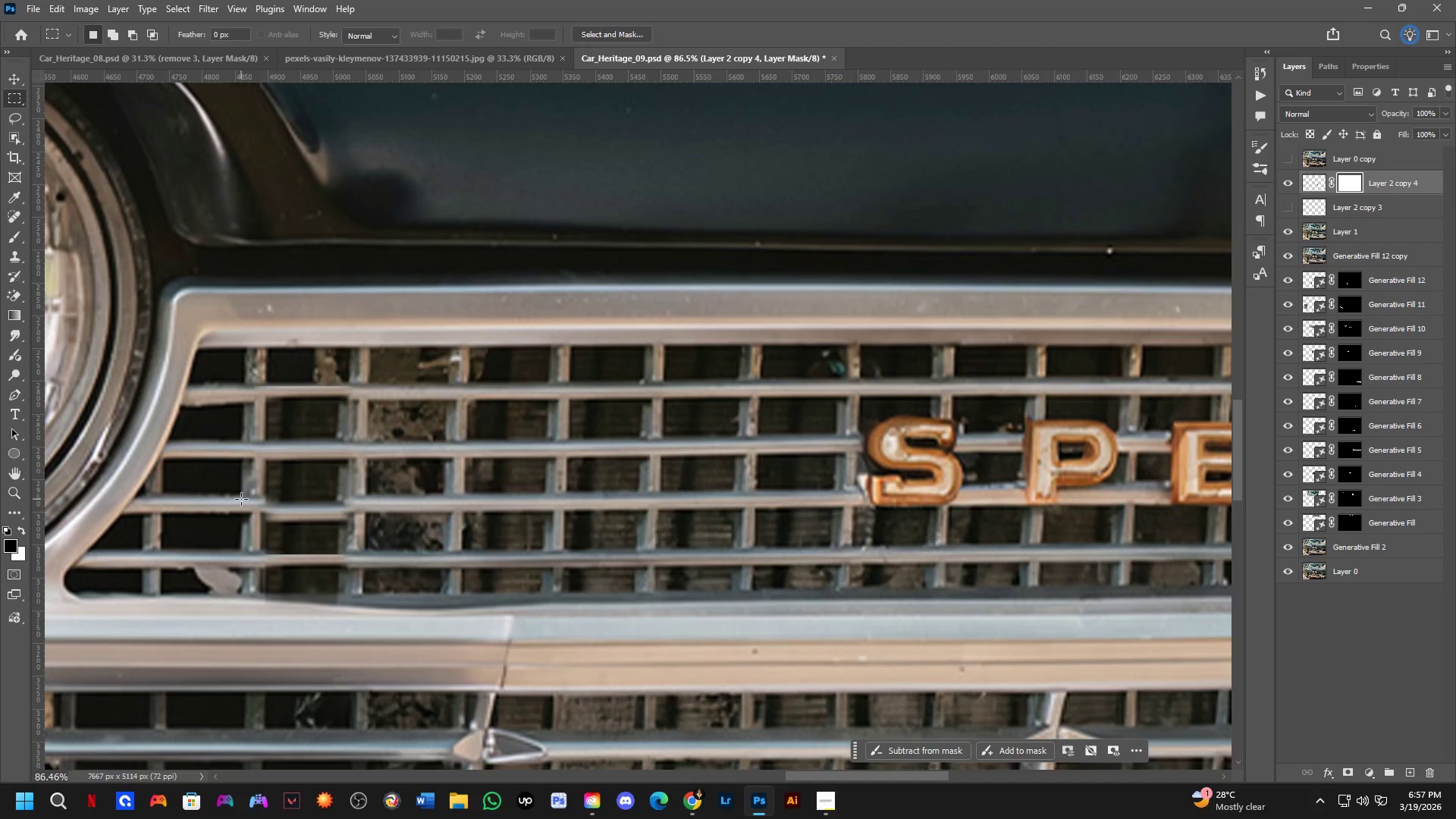 
scroll: coordinate [263, 527], scroll_direction: up, amount: 10.0
 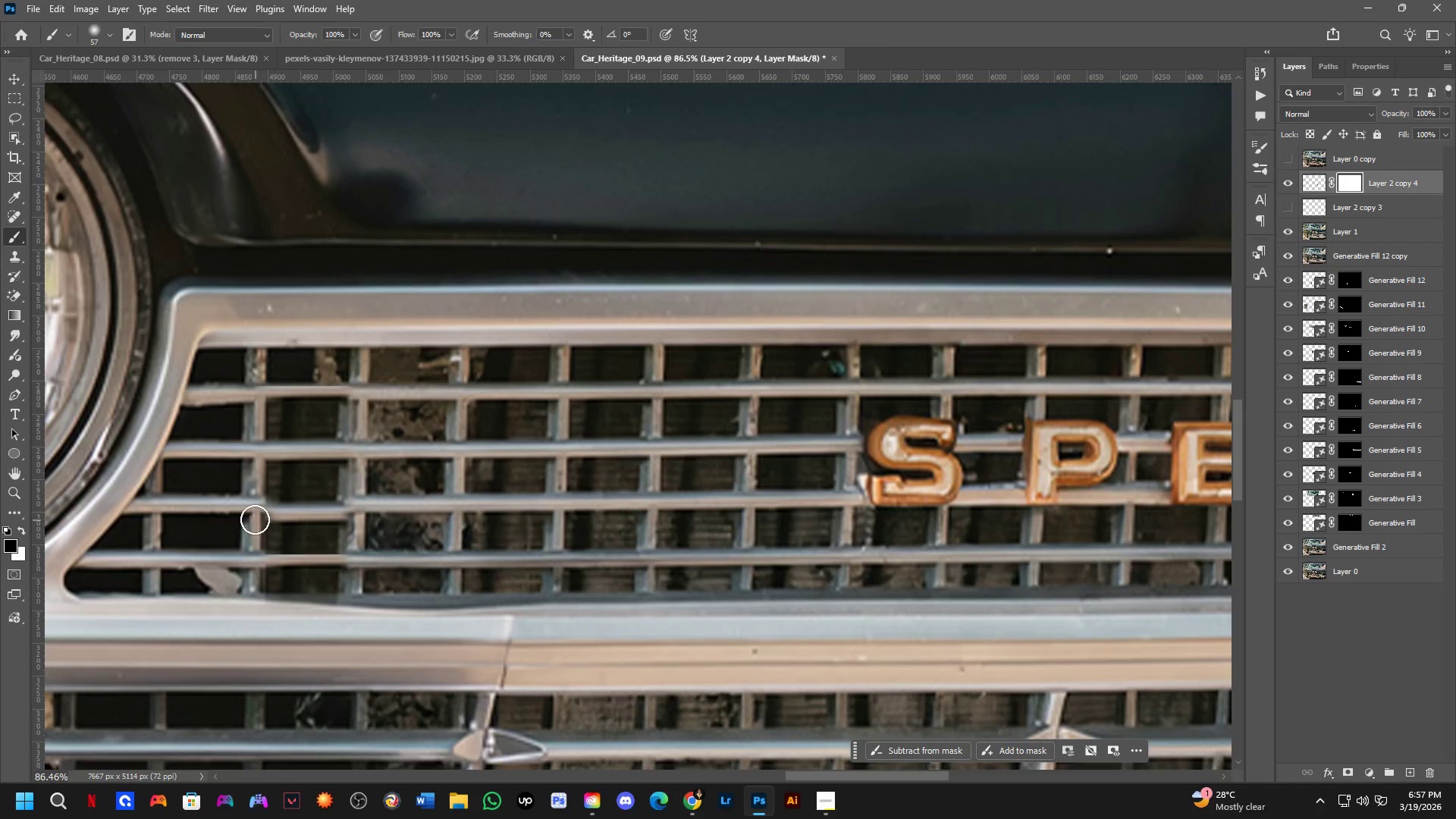 
left_click_drag(start_coordinate=[240, 499], to_coordinate=[364, 536])
 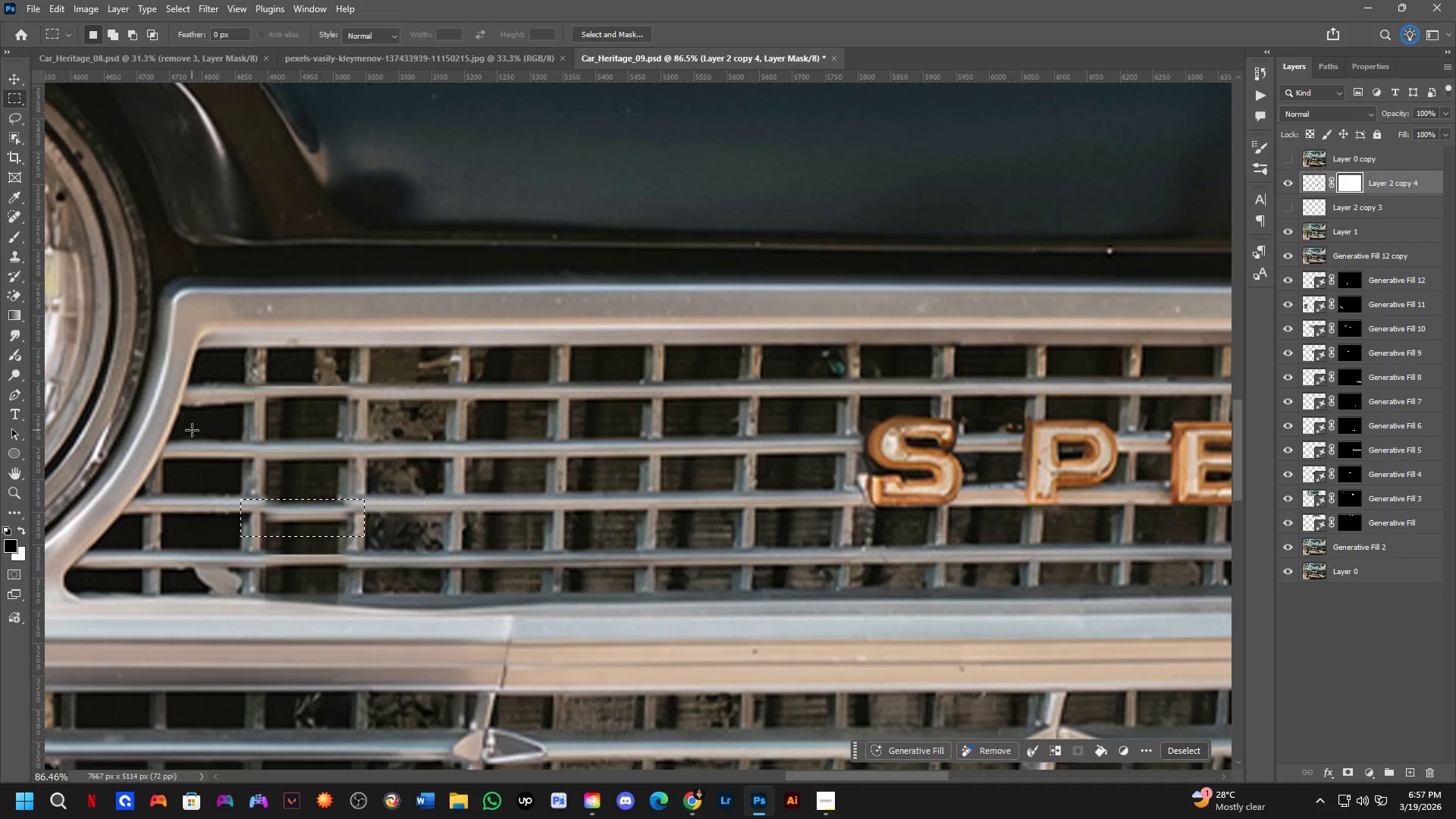 
hold_key(key=ShiftLeft, duration=0.36)
left_click_drag(start_coordinate=[243, 378], to_coordinate=[375, 403])
 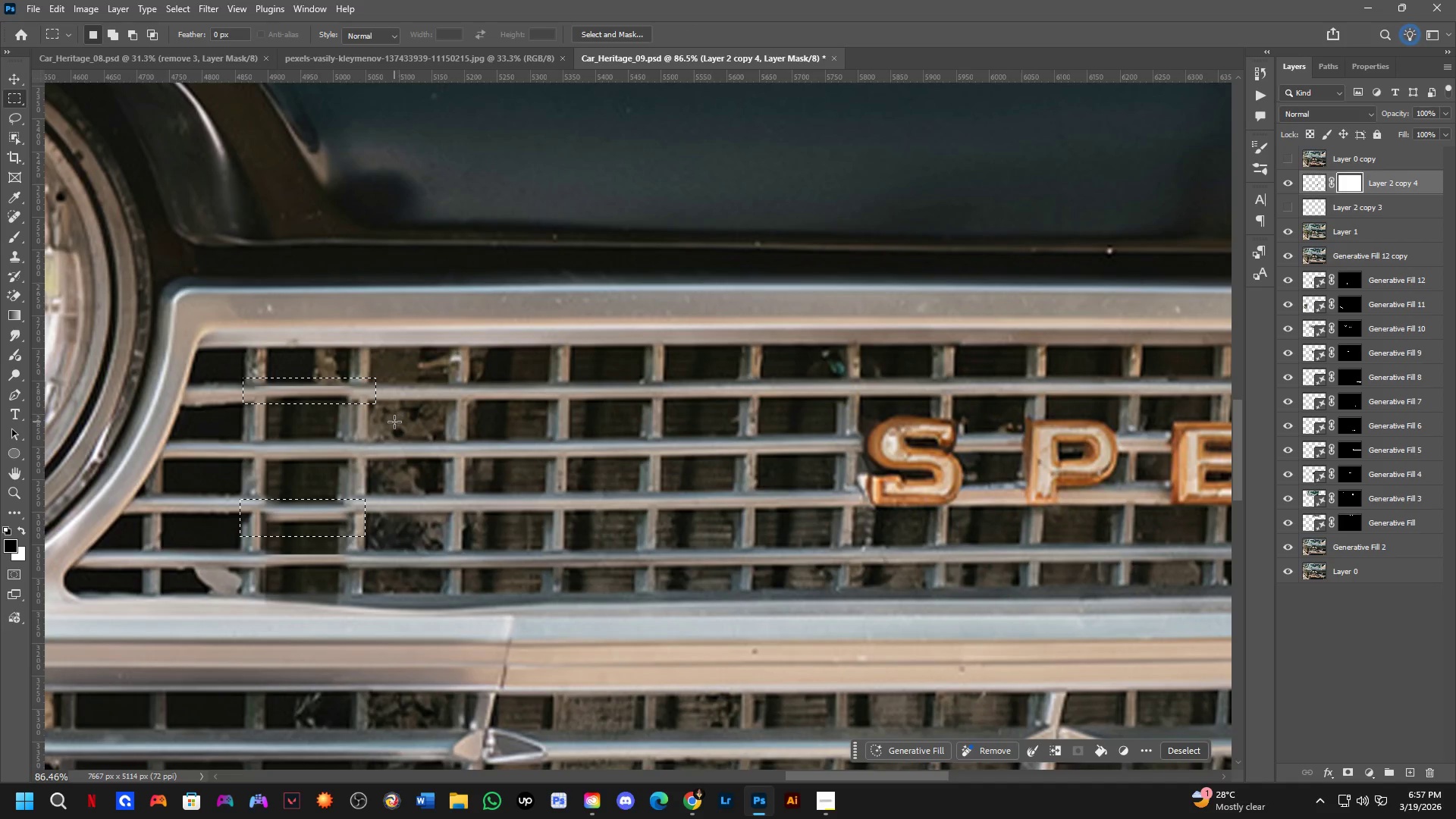 
hold_key(key=ShiftLeft, duration=1.5)
left_click_drag(start_coordinate=[362, 395], to_coordinate=[459, 595])
 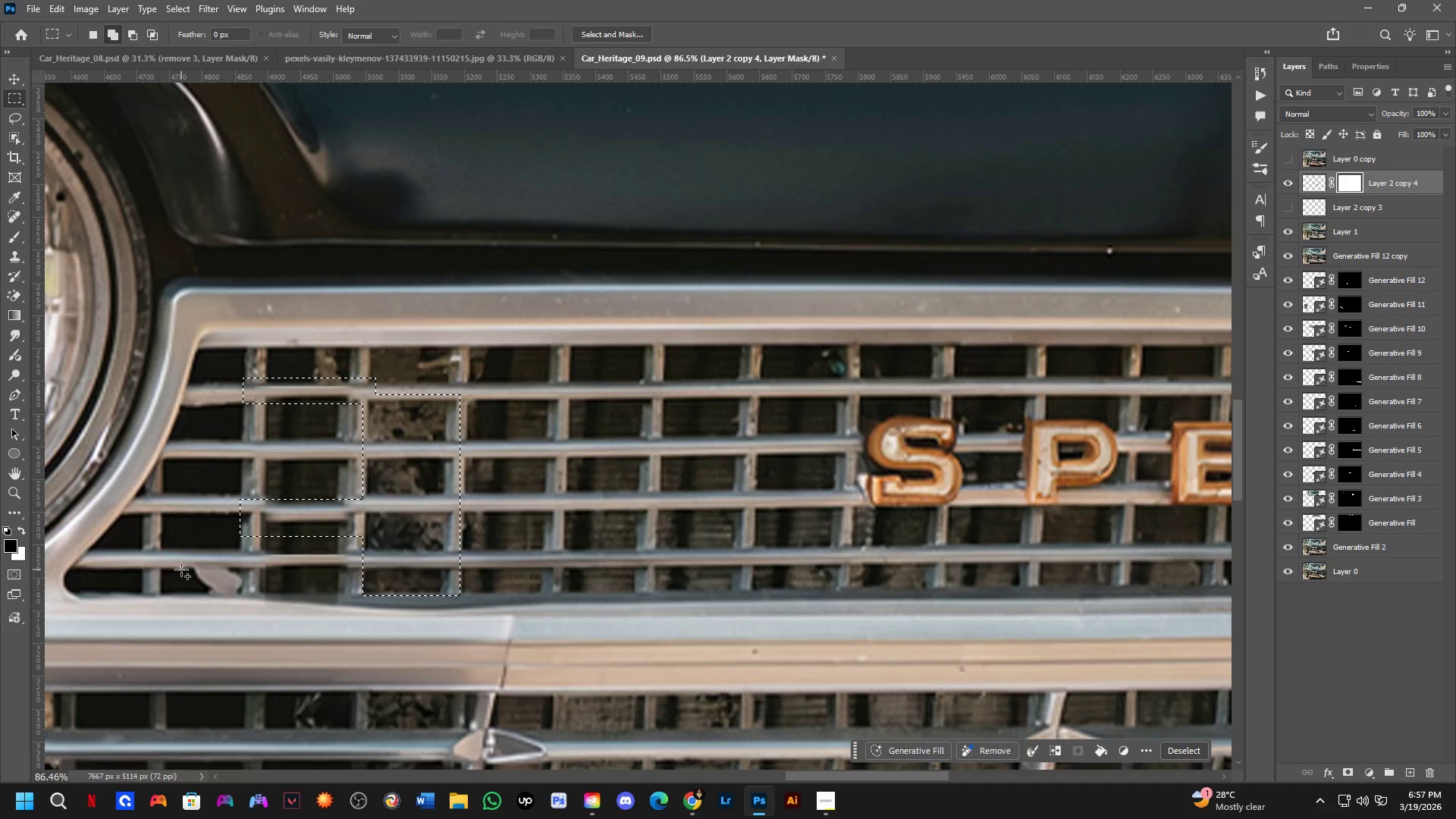 
hold_key(key=ShiftLeft, duration=0.41)
 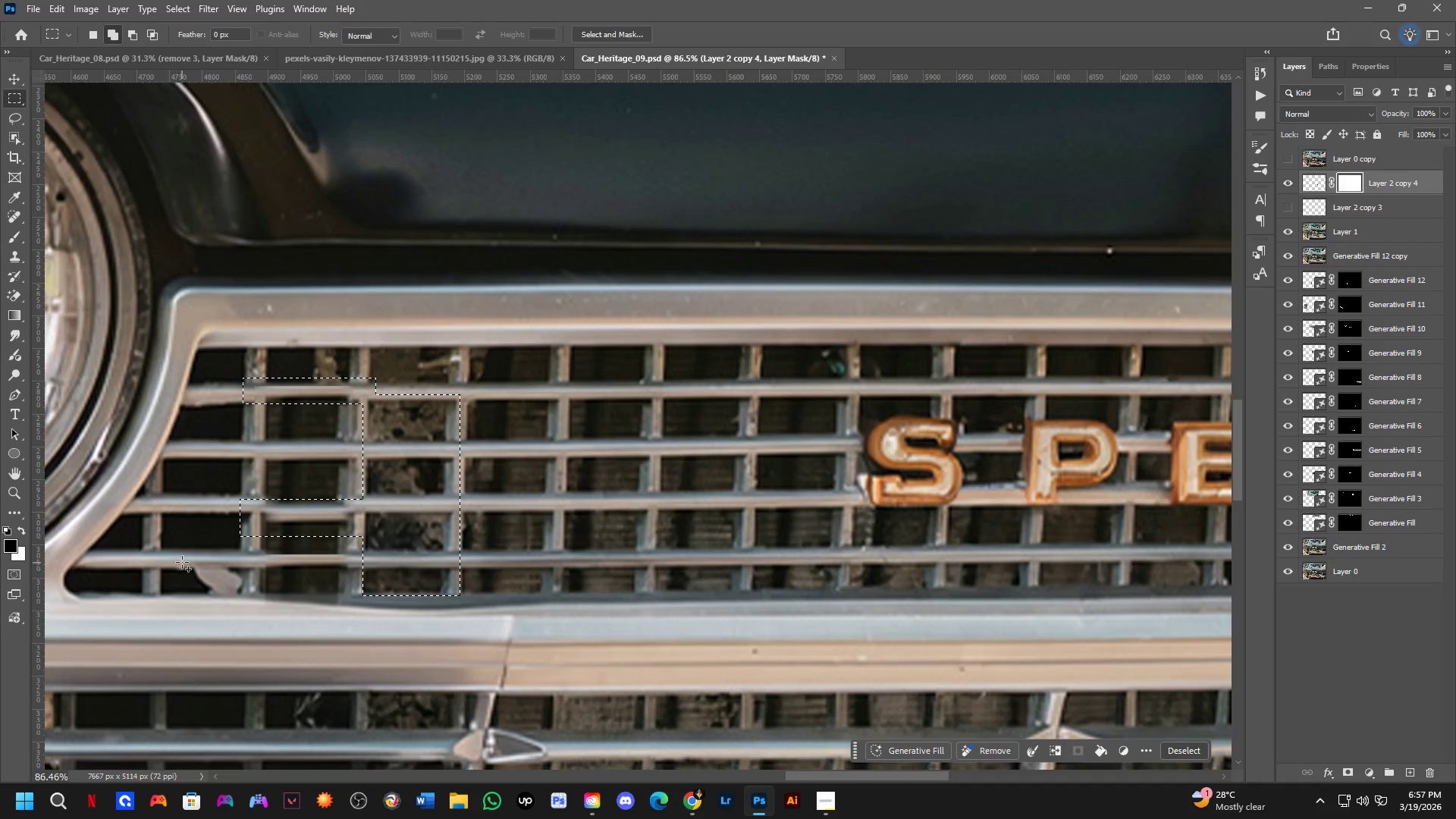 
hold_key(key=ShiftLeft, duration=0.77)
left_click_drag(start_coordinate=[182, 561], to_coordinate=[255, 604])
 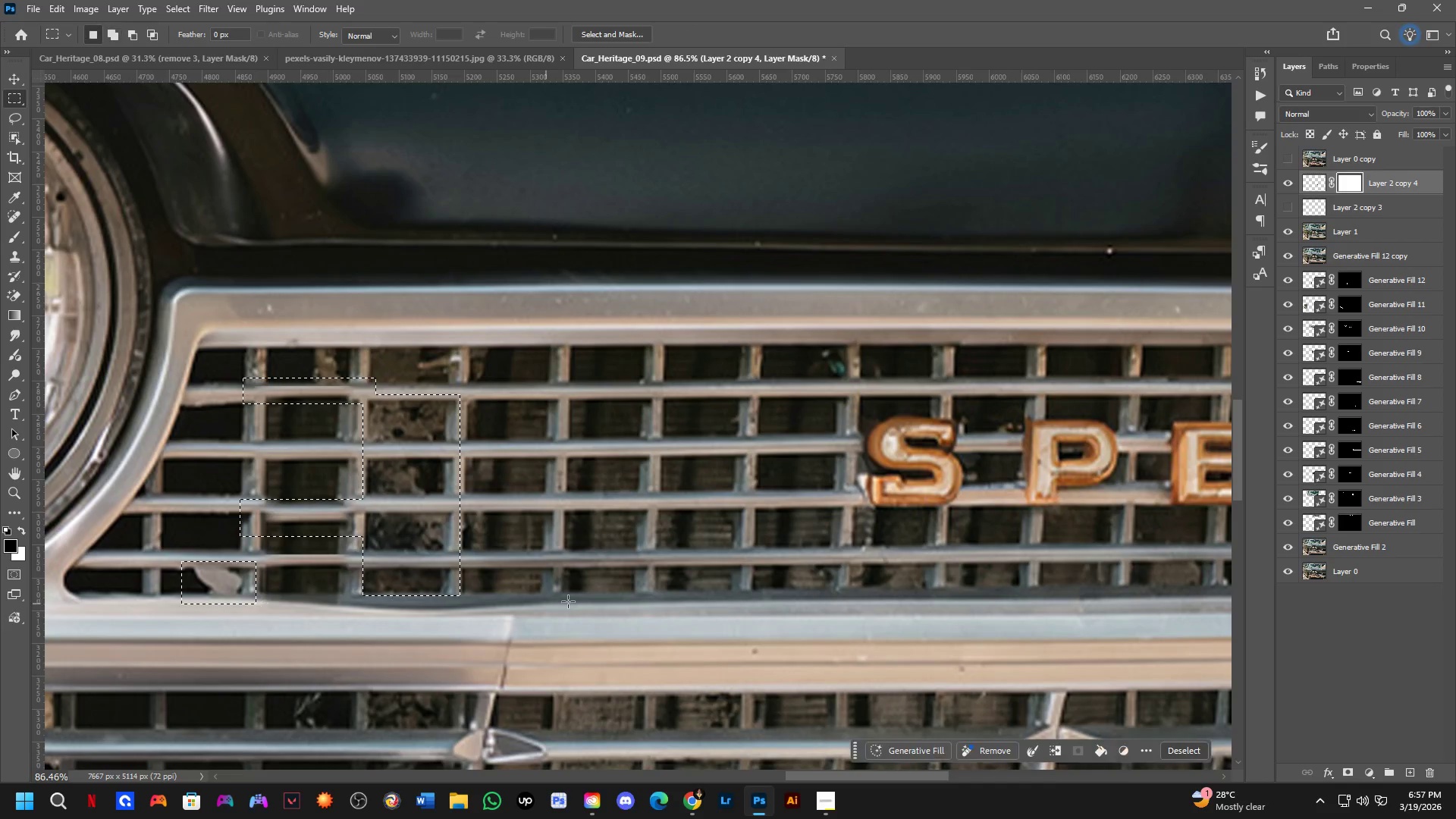 
hold_key(key=Space, duration=0.52)
 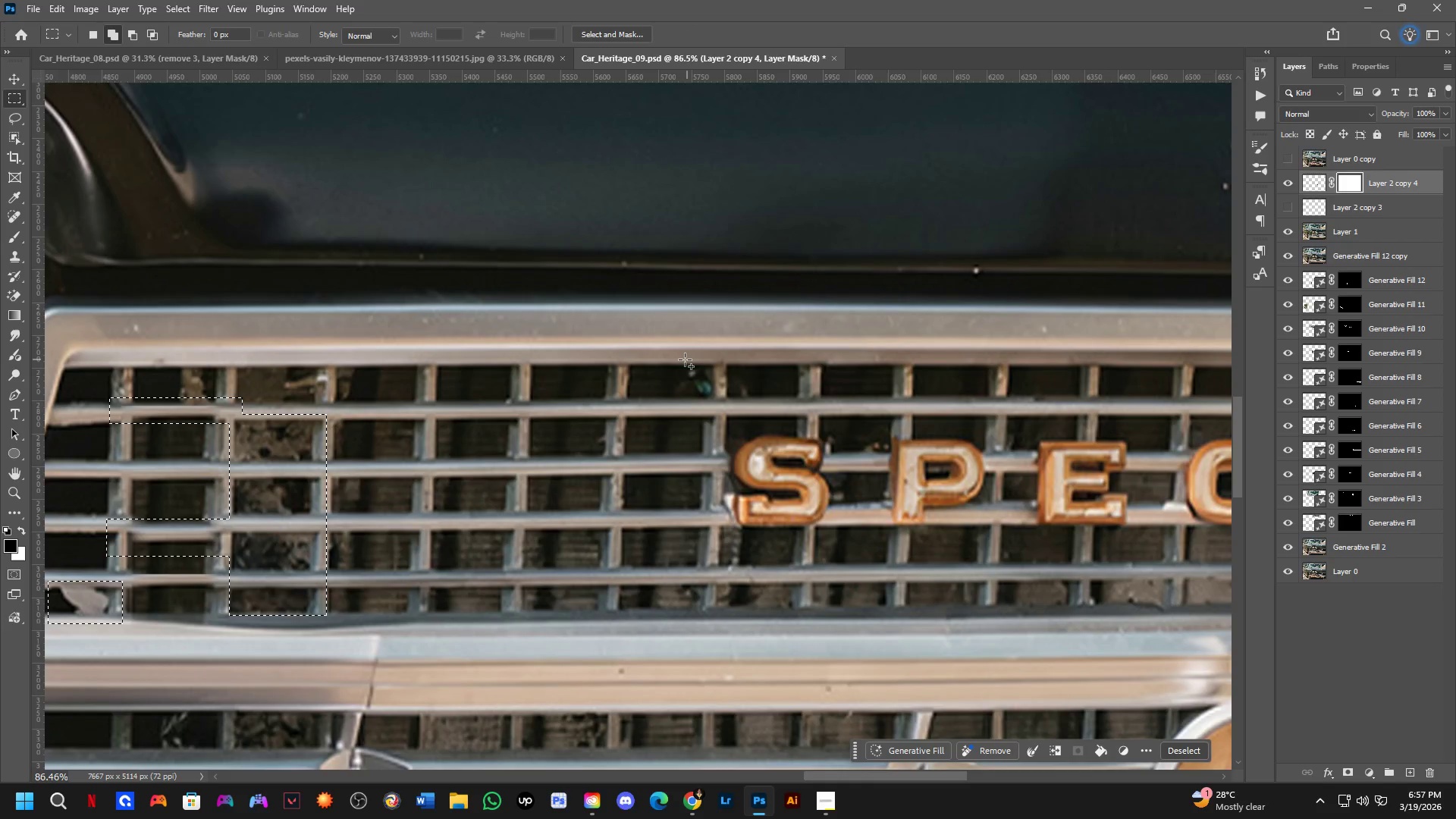 
left_click_drag(start_coordinate=[594, 592], to_coordinate=[460, 612])
 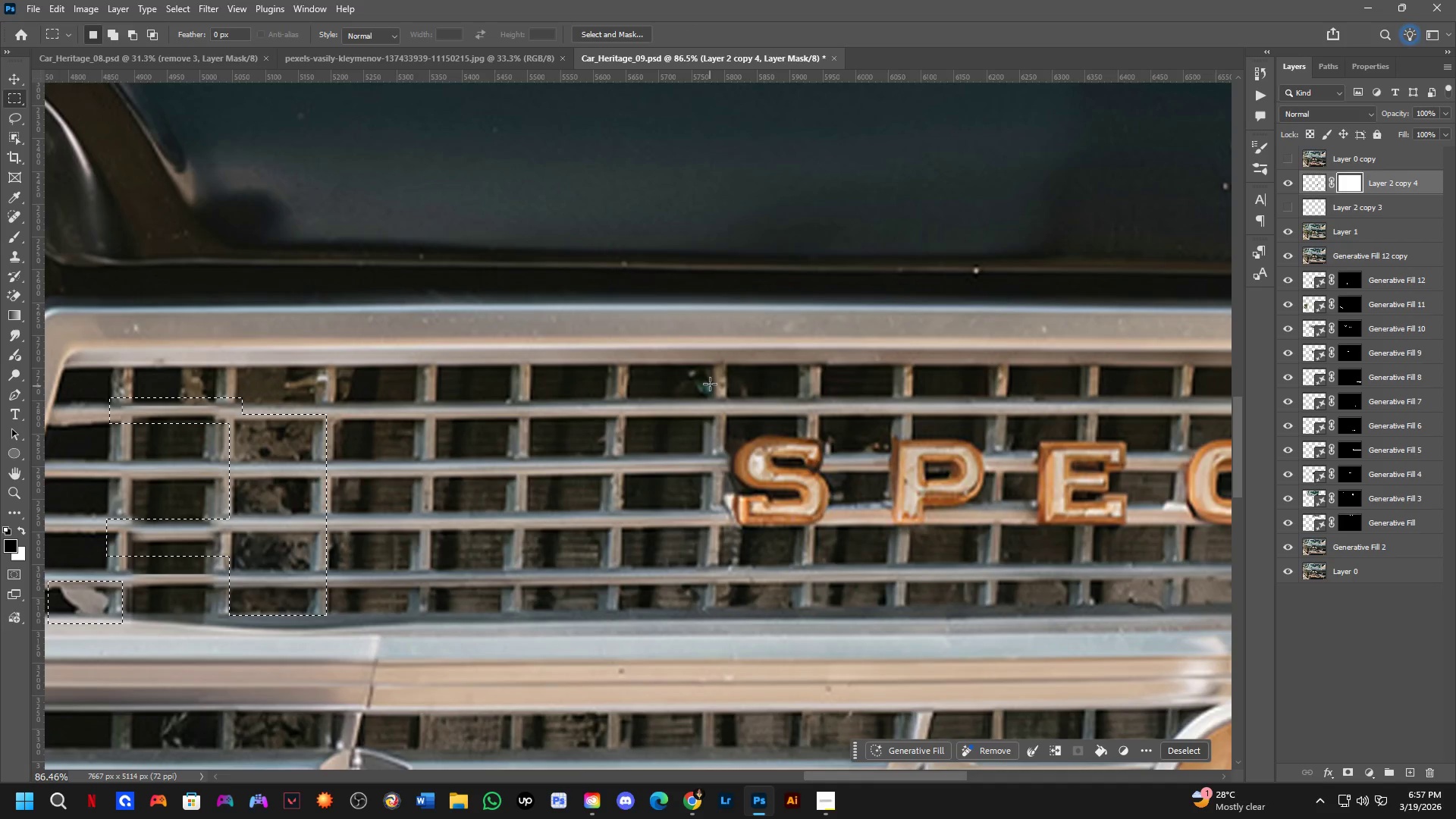 
hold_key(key=ShiftLeft, duration=0.36)
left_click_drag(start_coordinate=[681, 359], to_coordinate=[720, 406])
 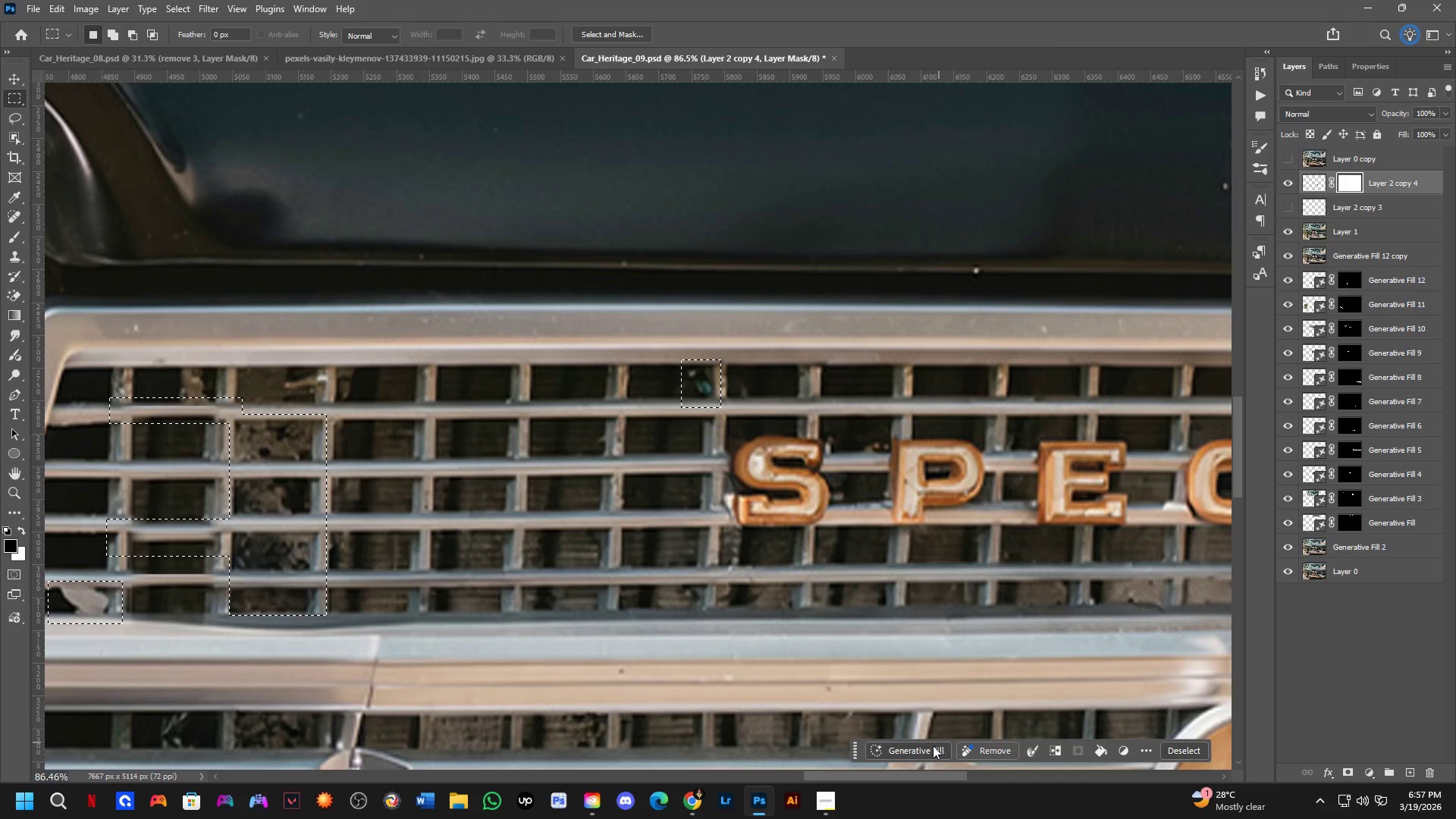 
left_click([1100, 479])
 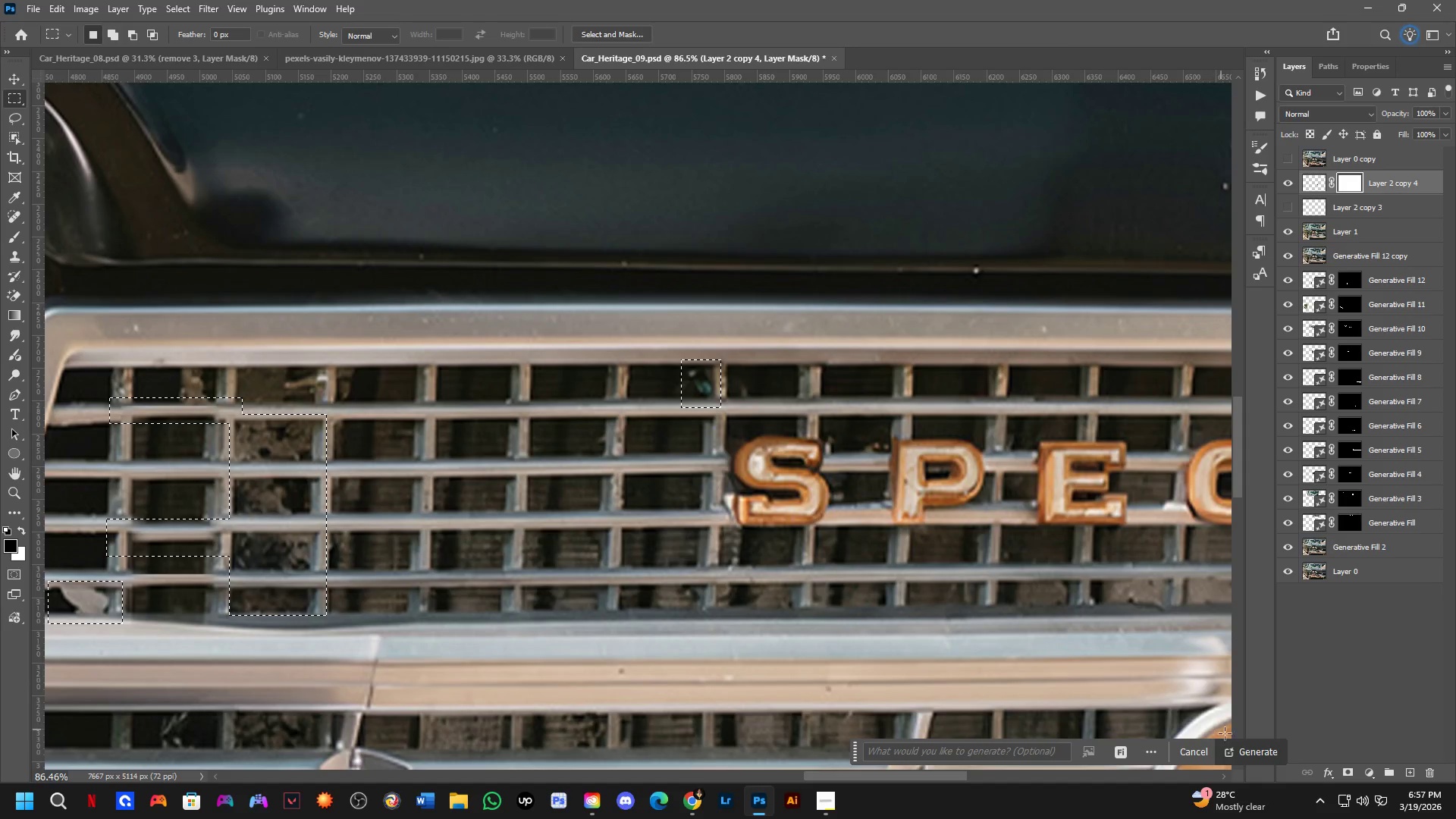 
left_click([1248, 748])
 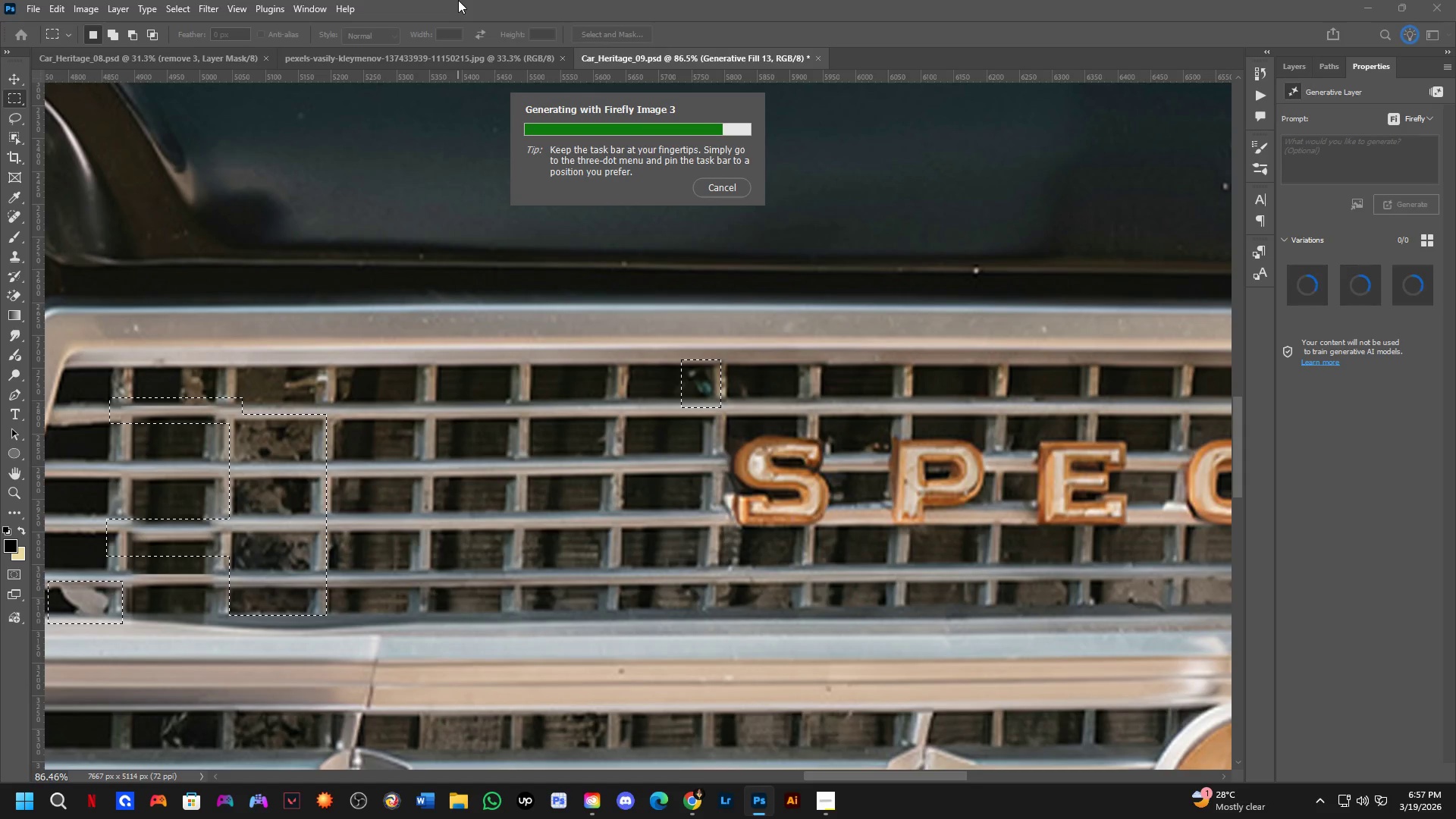 
wait(21.5)
 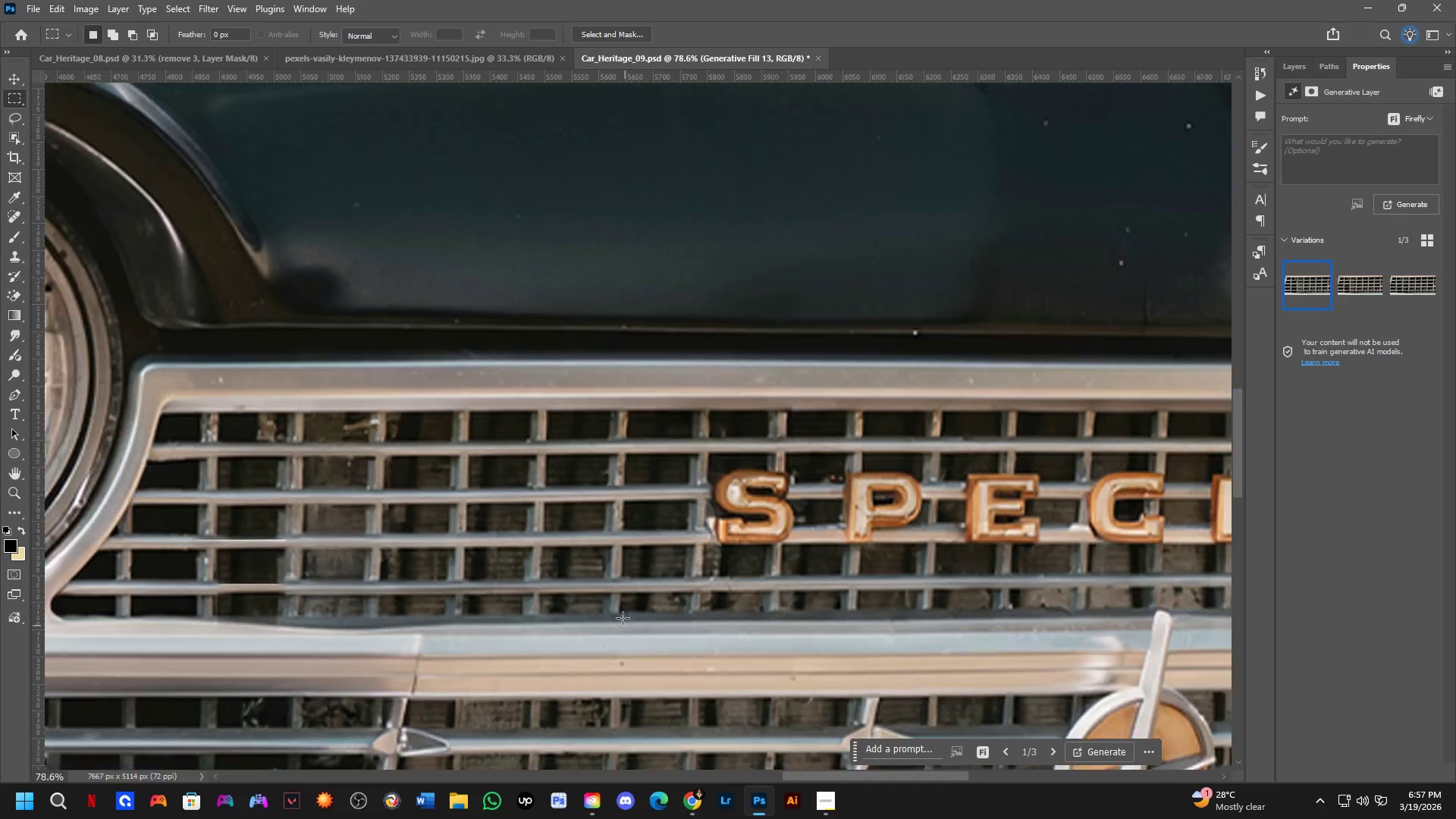 
key(Control+Z)
 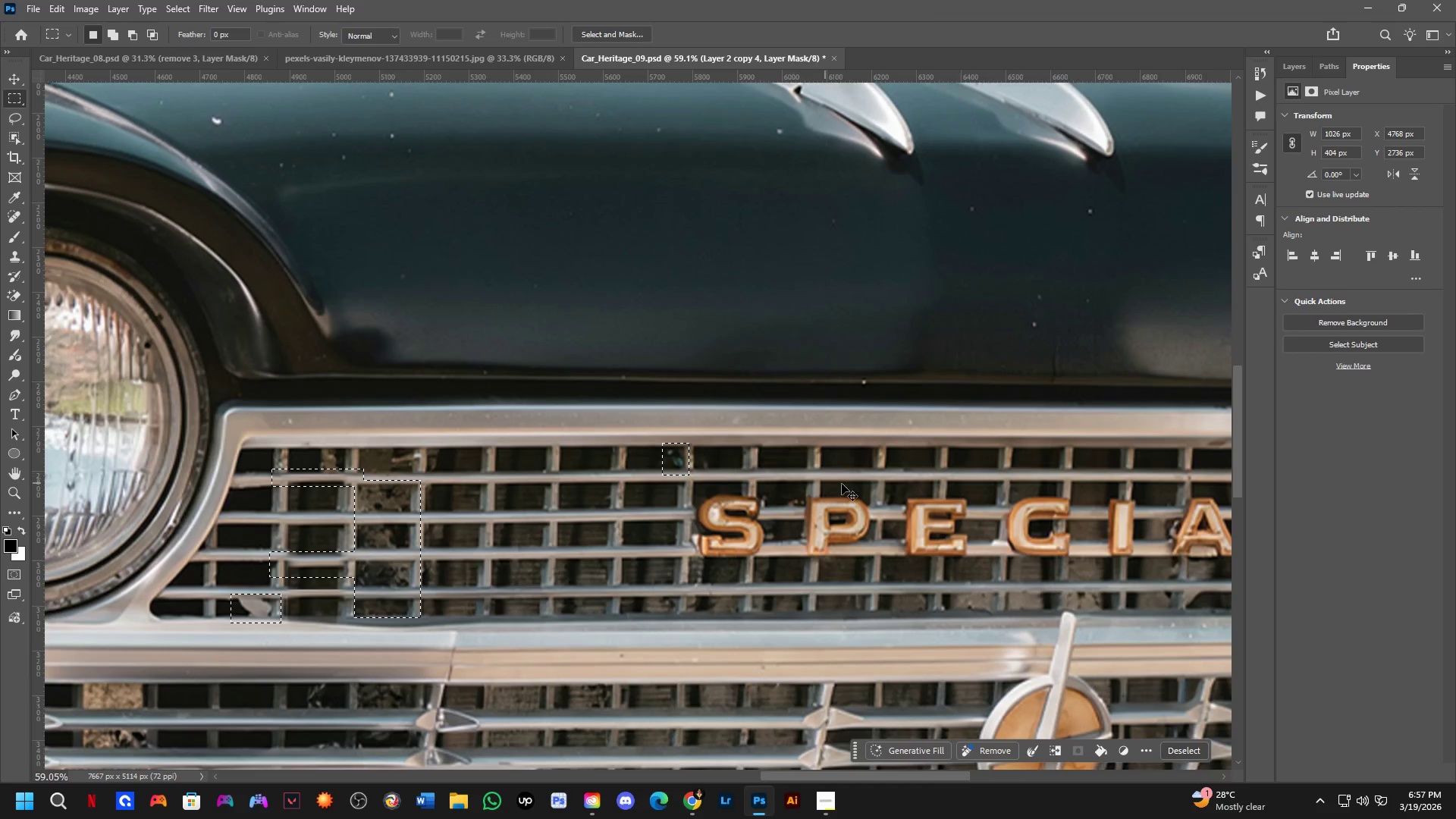 
scroll: coordinate [620, 611], scroll_direction: down, amount: 4.0
 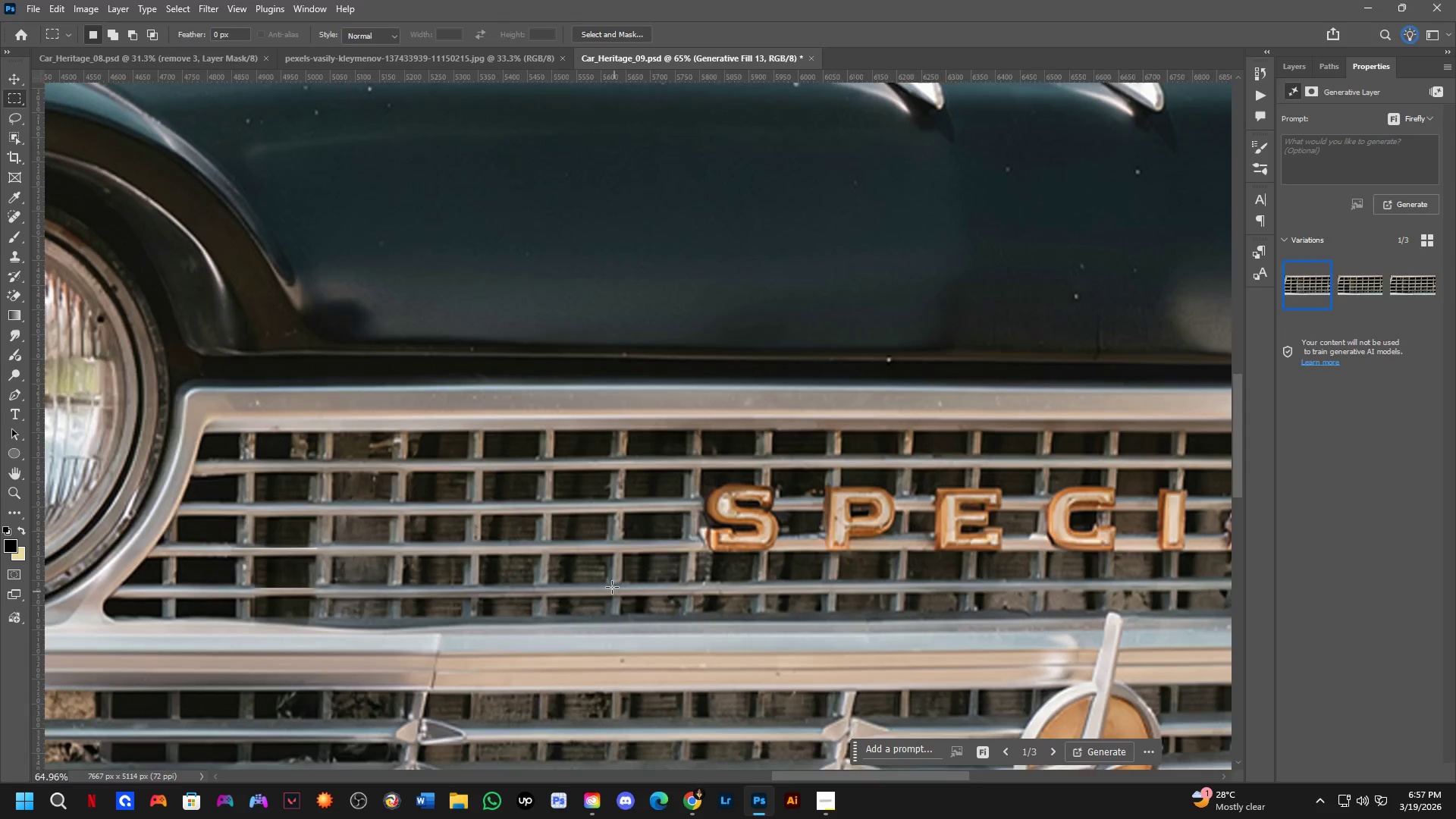 
key(Control+Shift+ShiftLeft)
 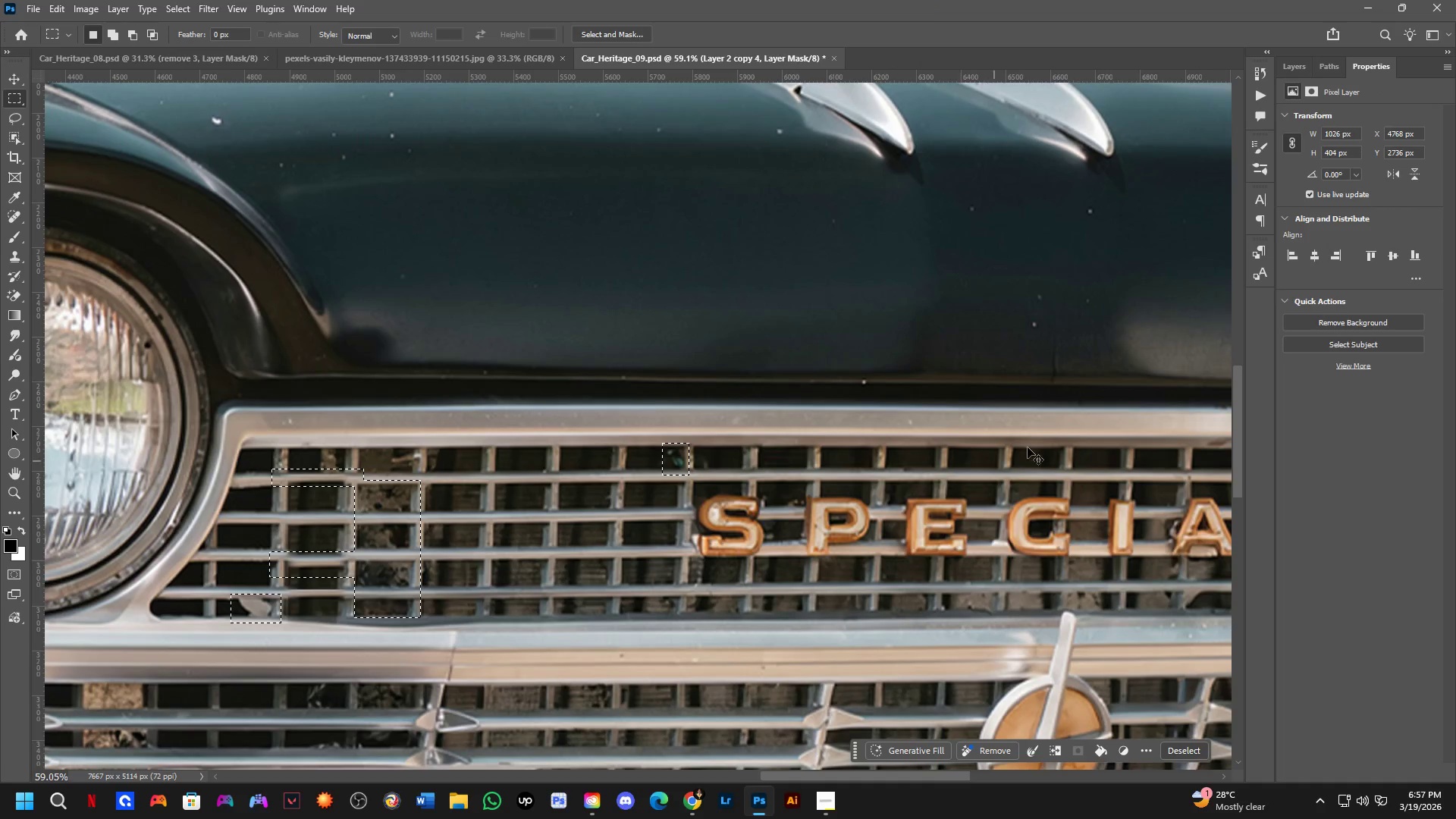 
key(Control+Shift+Z)
 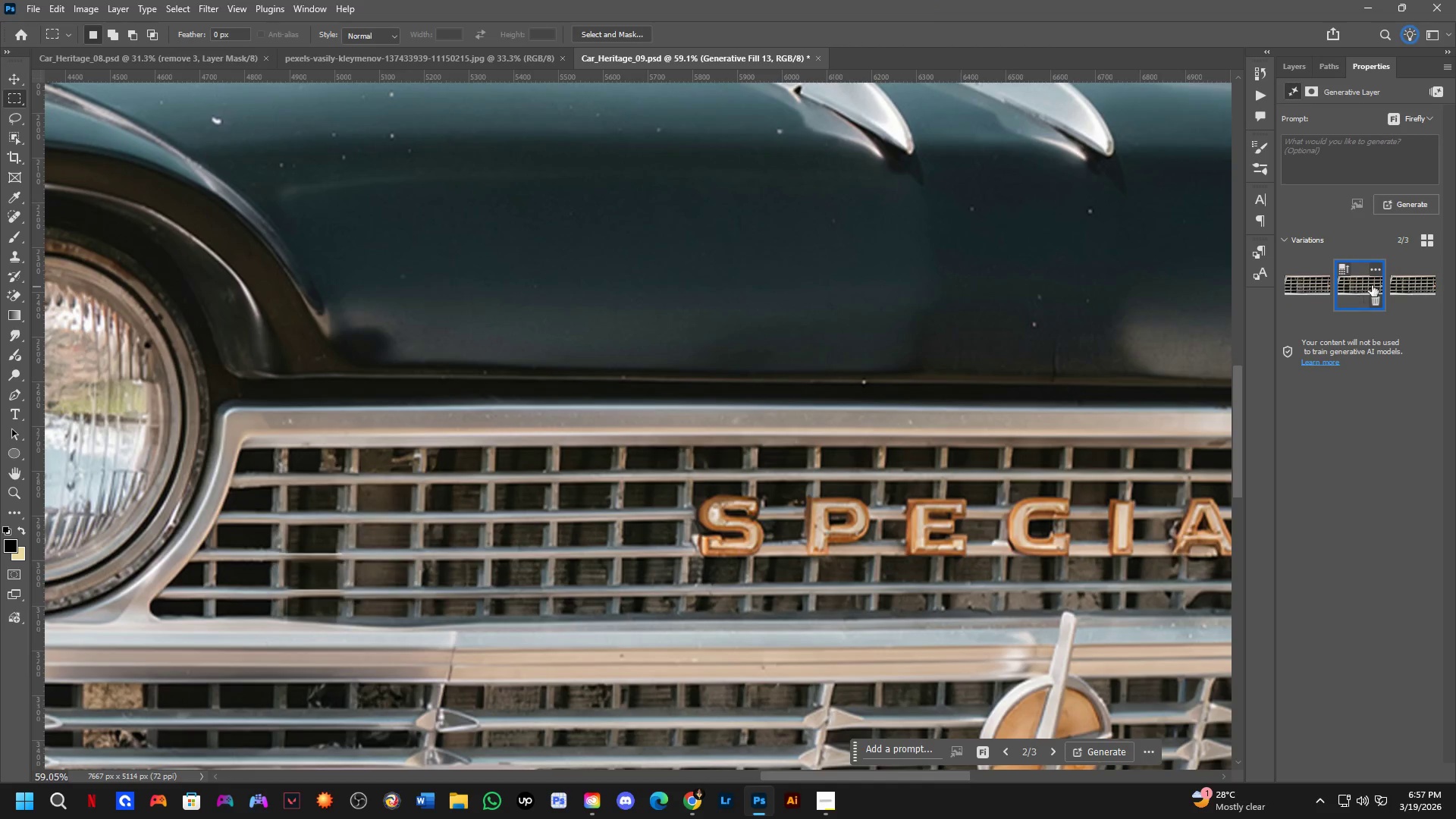 
double_click([1410, 281])
 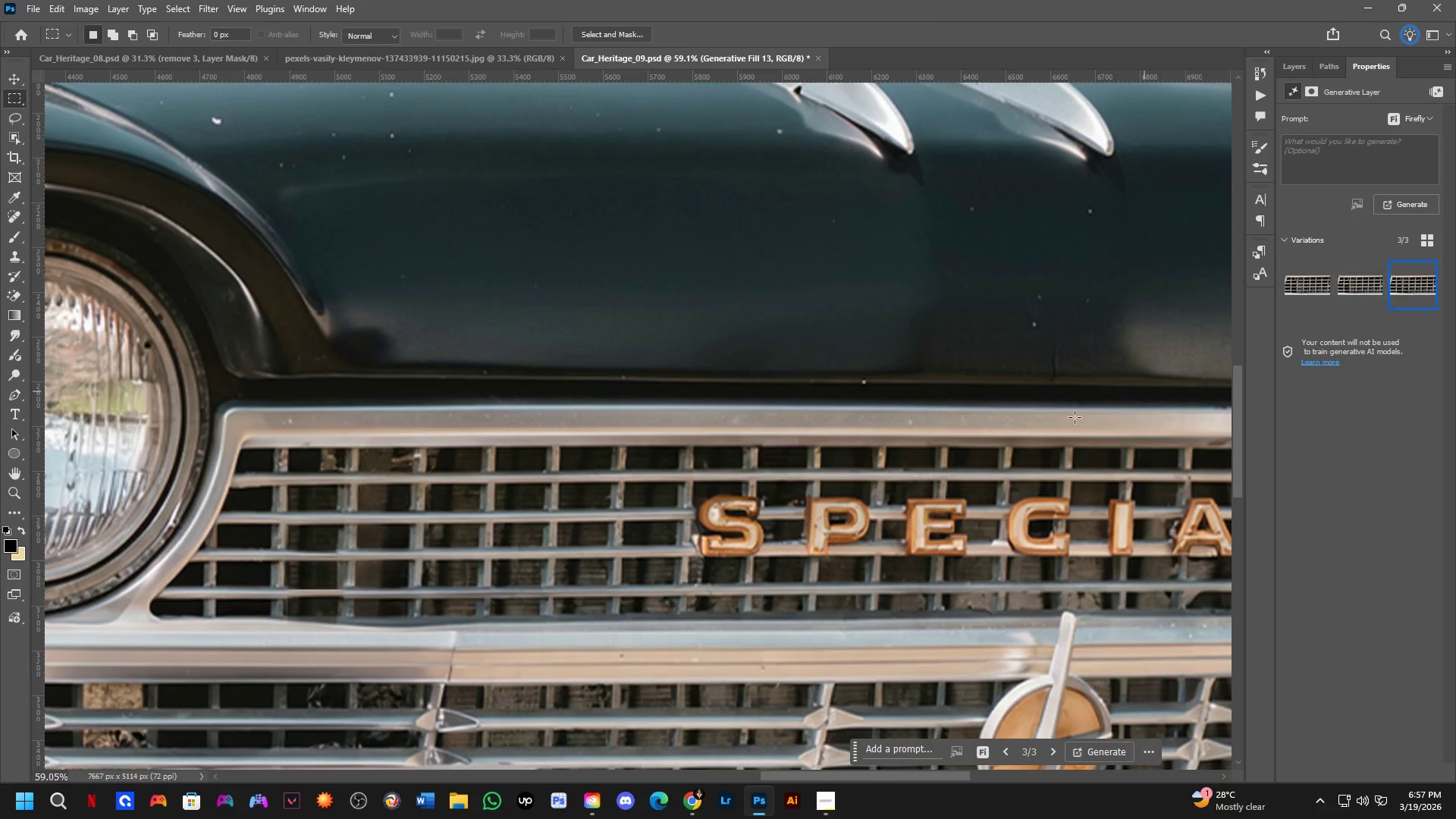 
key(Shift+ShiftLeft)
 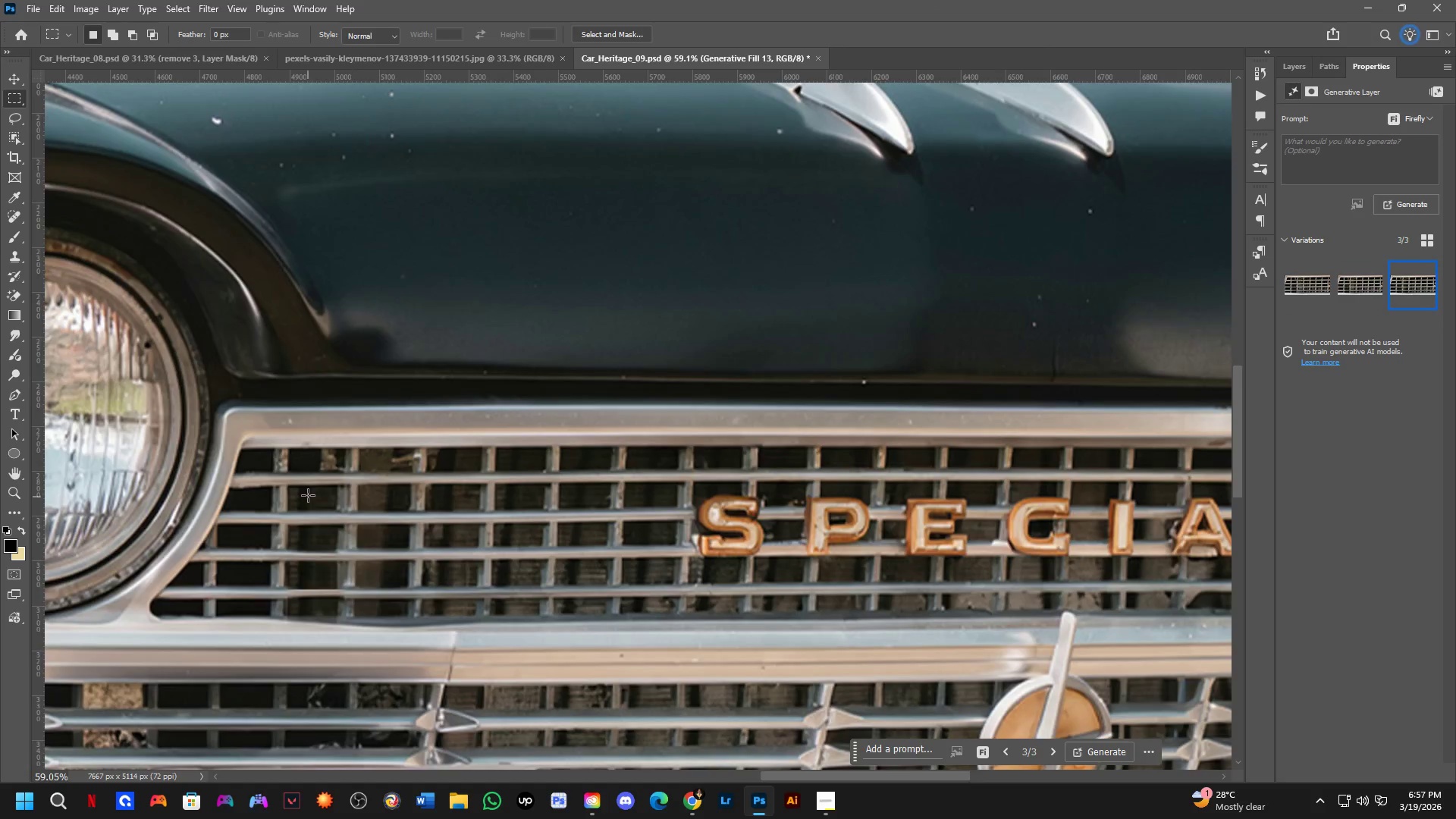 
hold_key(key=Space, duration=0.48)
 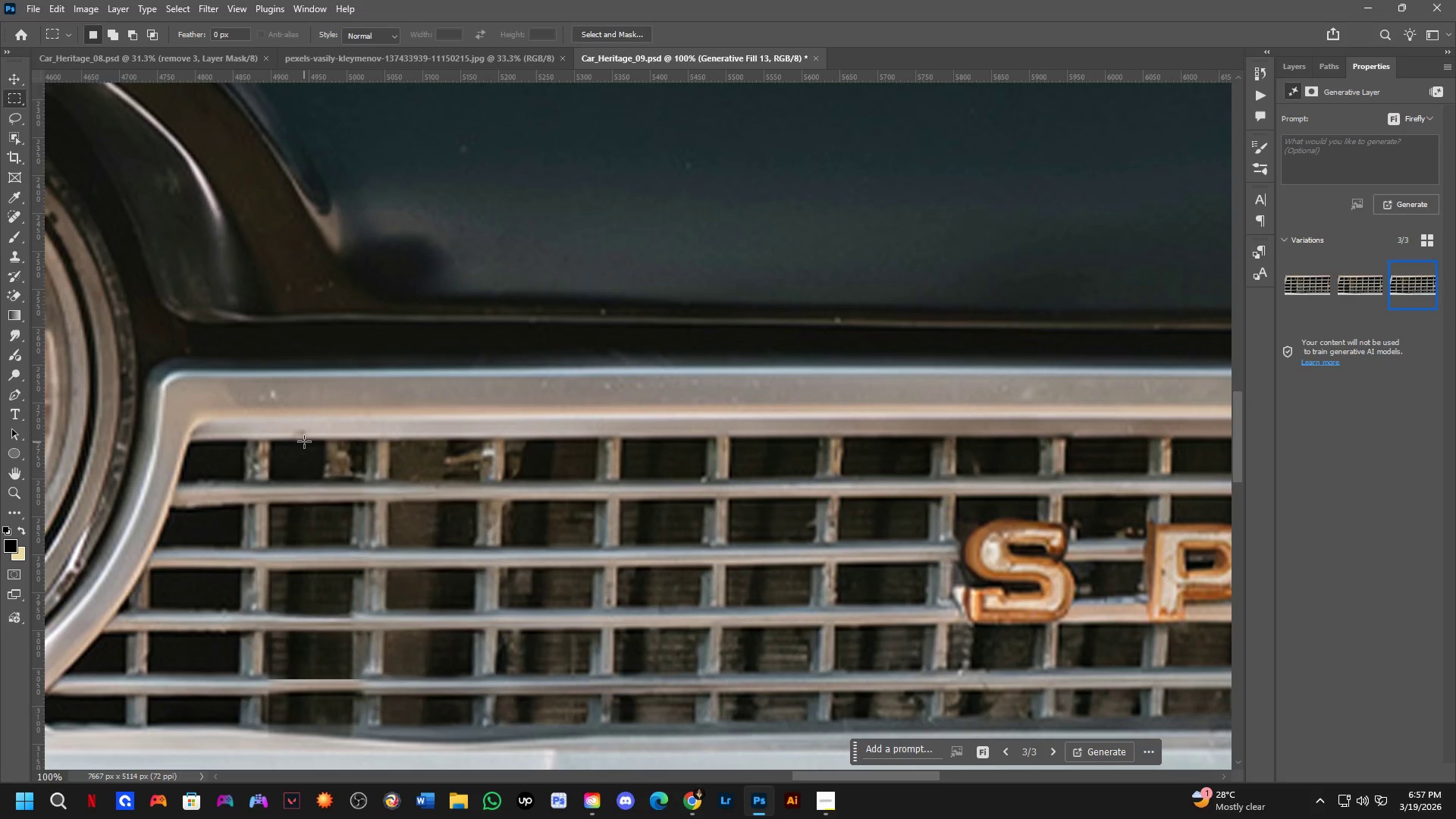 
left_click_drag(start_coordinate=[384, 505], to_coordinate=[414, 517])
 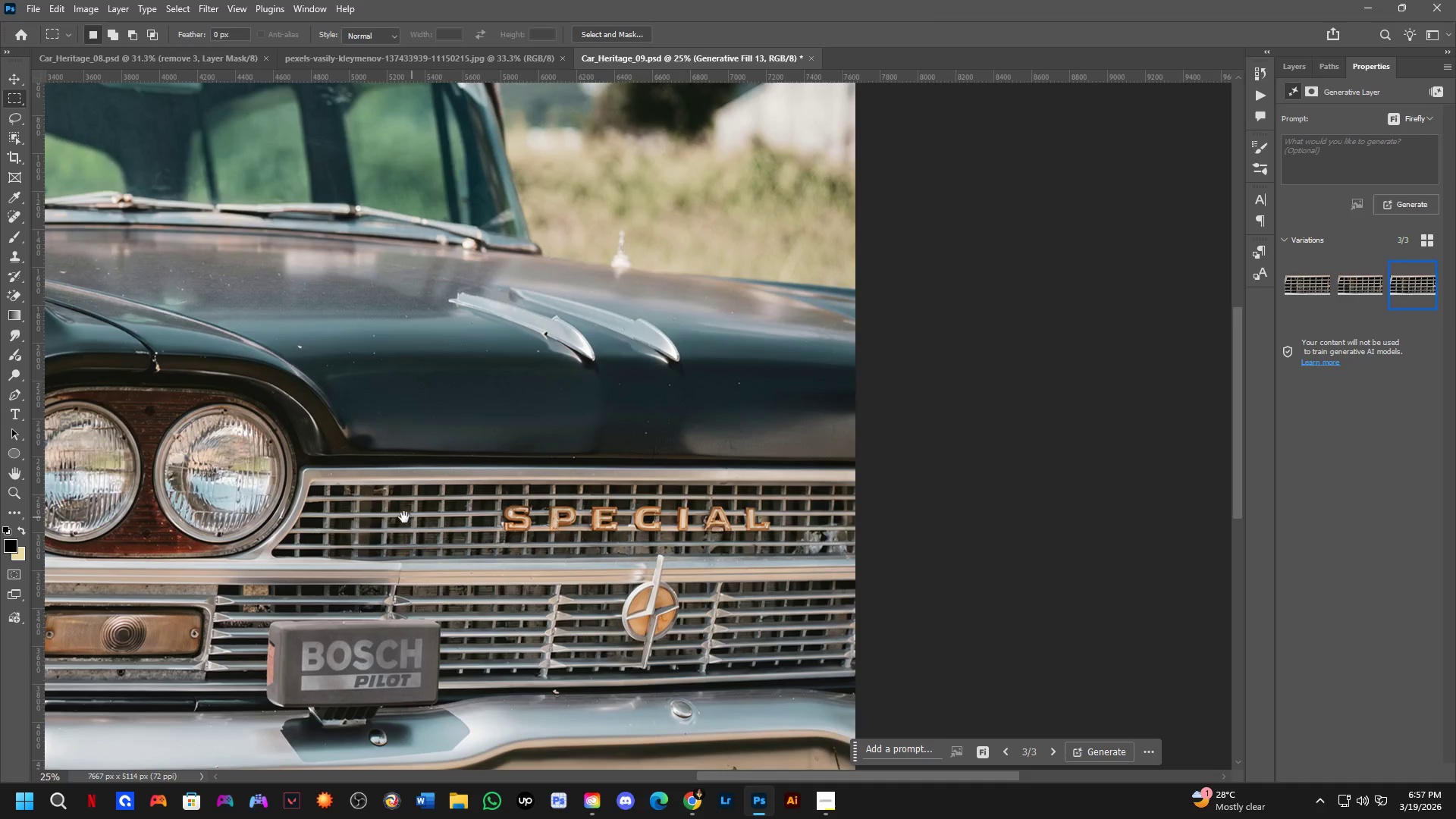 
scroll: coordinate [308, 491], scroll_direction: down, amount: 3.0
 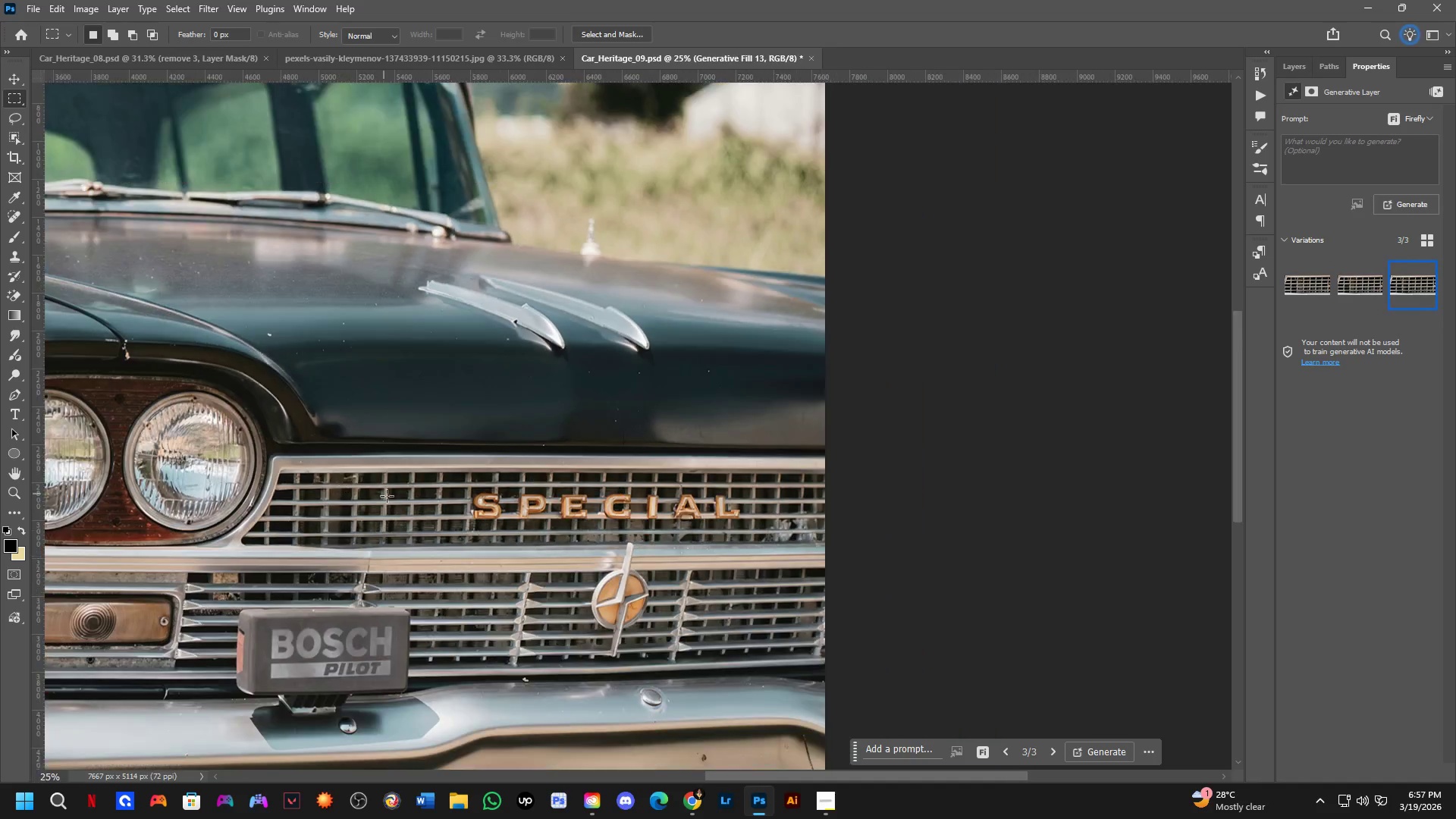 
key(Shift+ShiftLeft)
 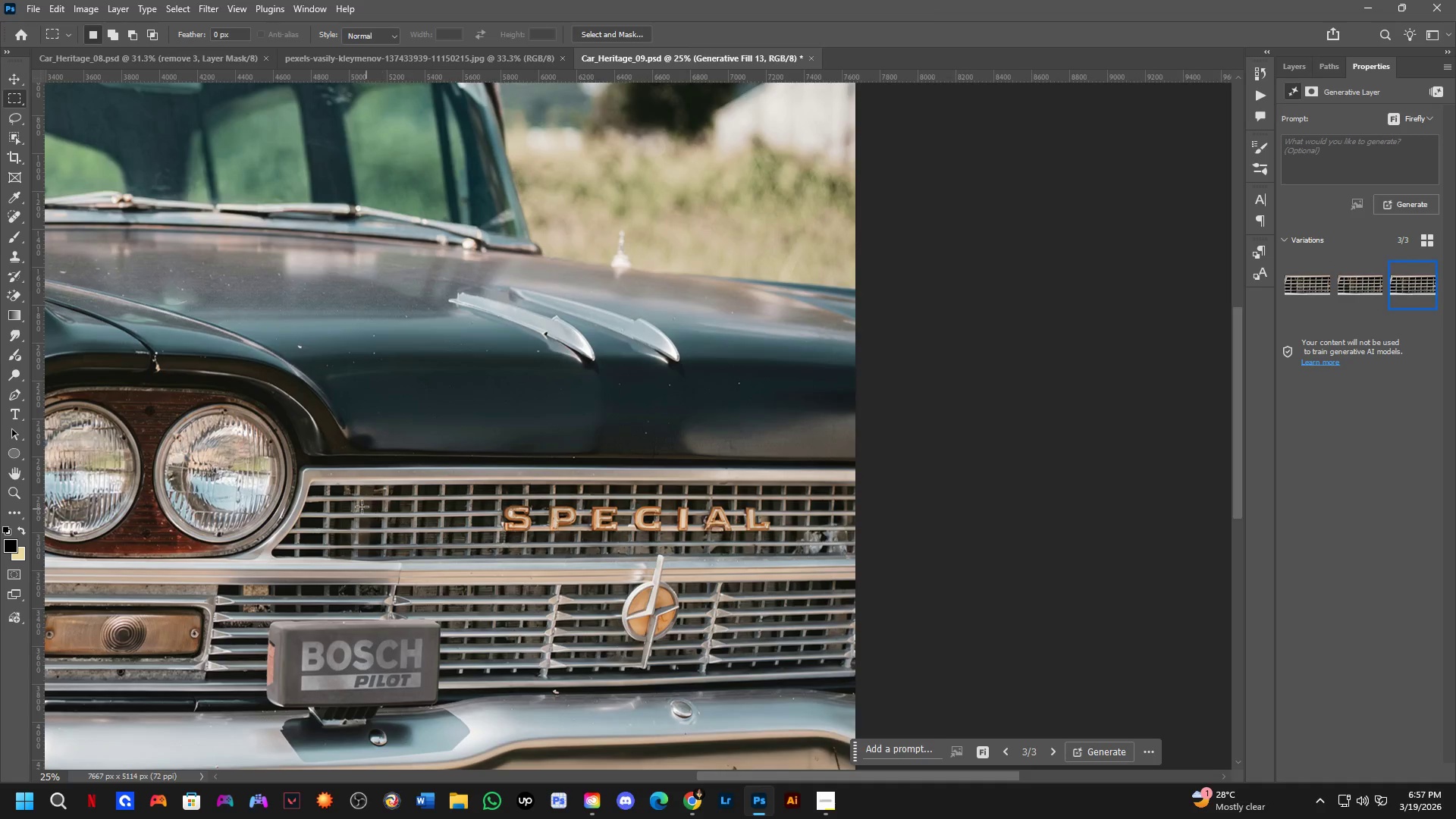 
left_click_drag(start_coordinate=[297, 433], to_coordinate=[384, 488])
 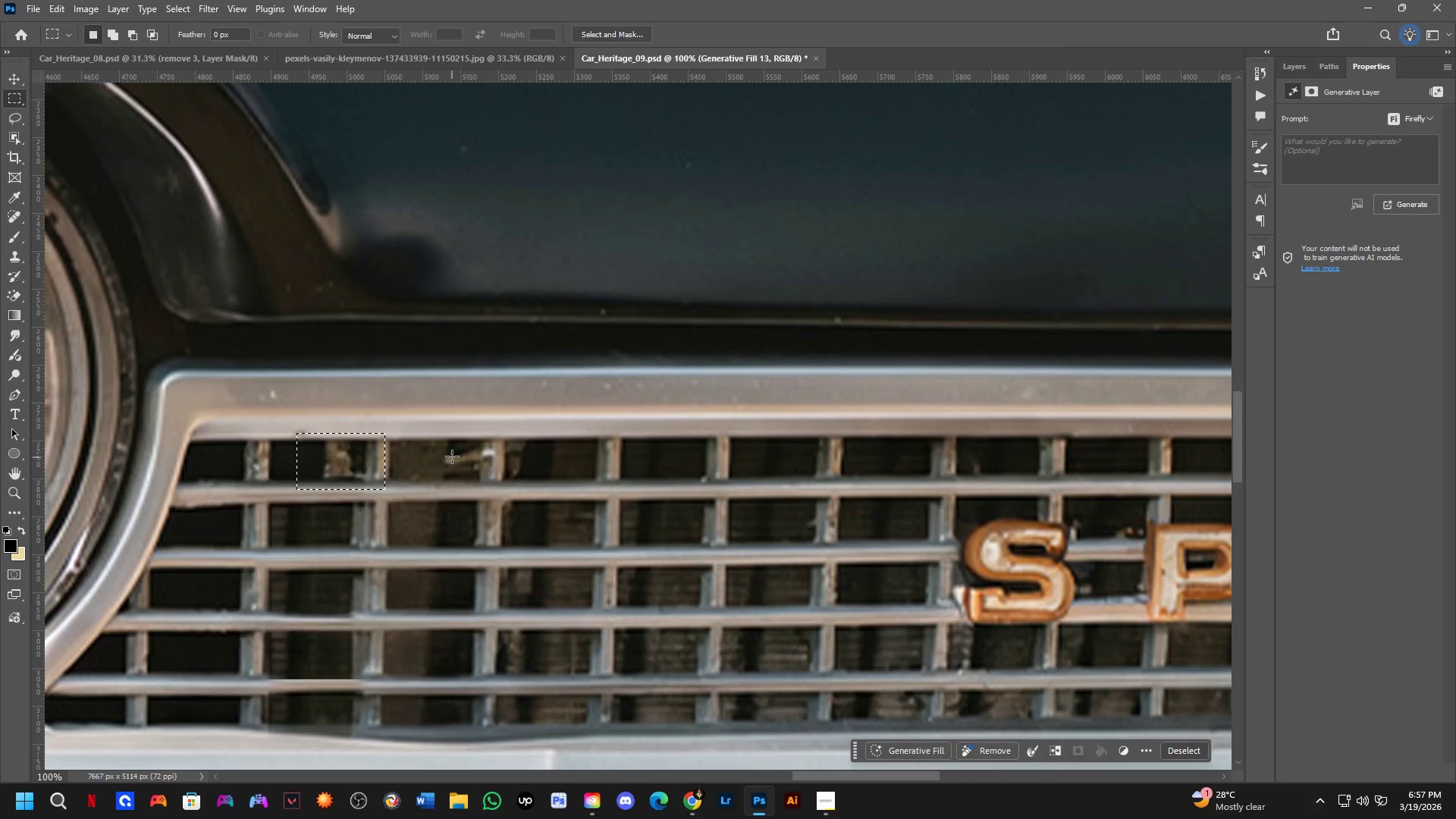 
scroll: coordinate [347, 497], scroll_direction: up, amount: 4.0
 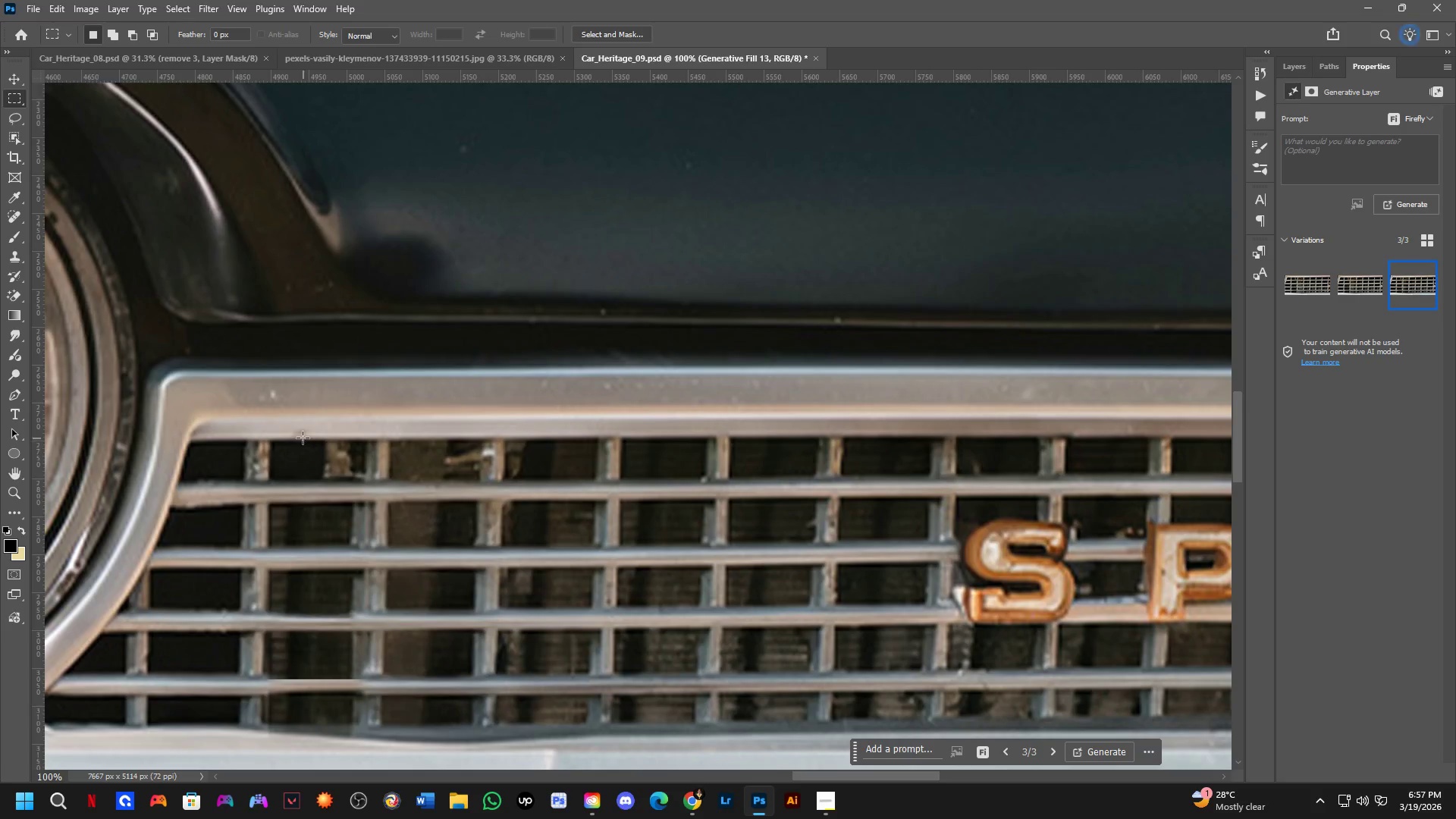 
key(Shift+ShiftLeft)
 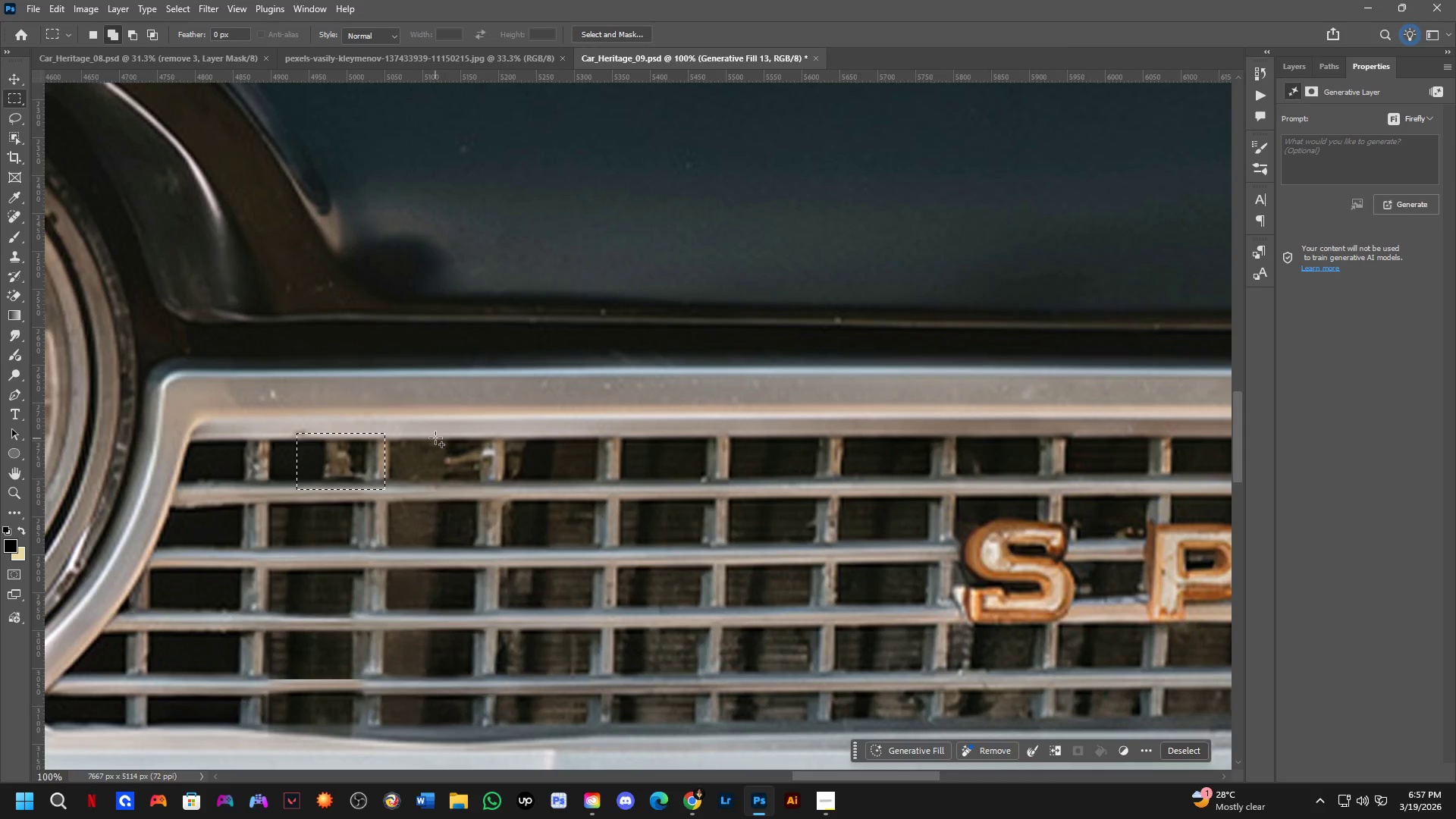 
left_click_drag(start_coordinate=[434, 437], to_coordinate=[504, 478])
 